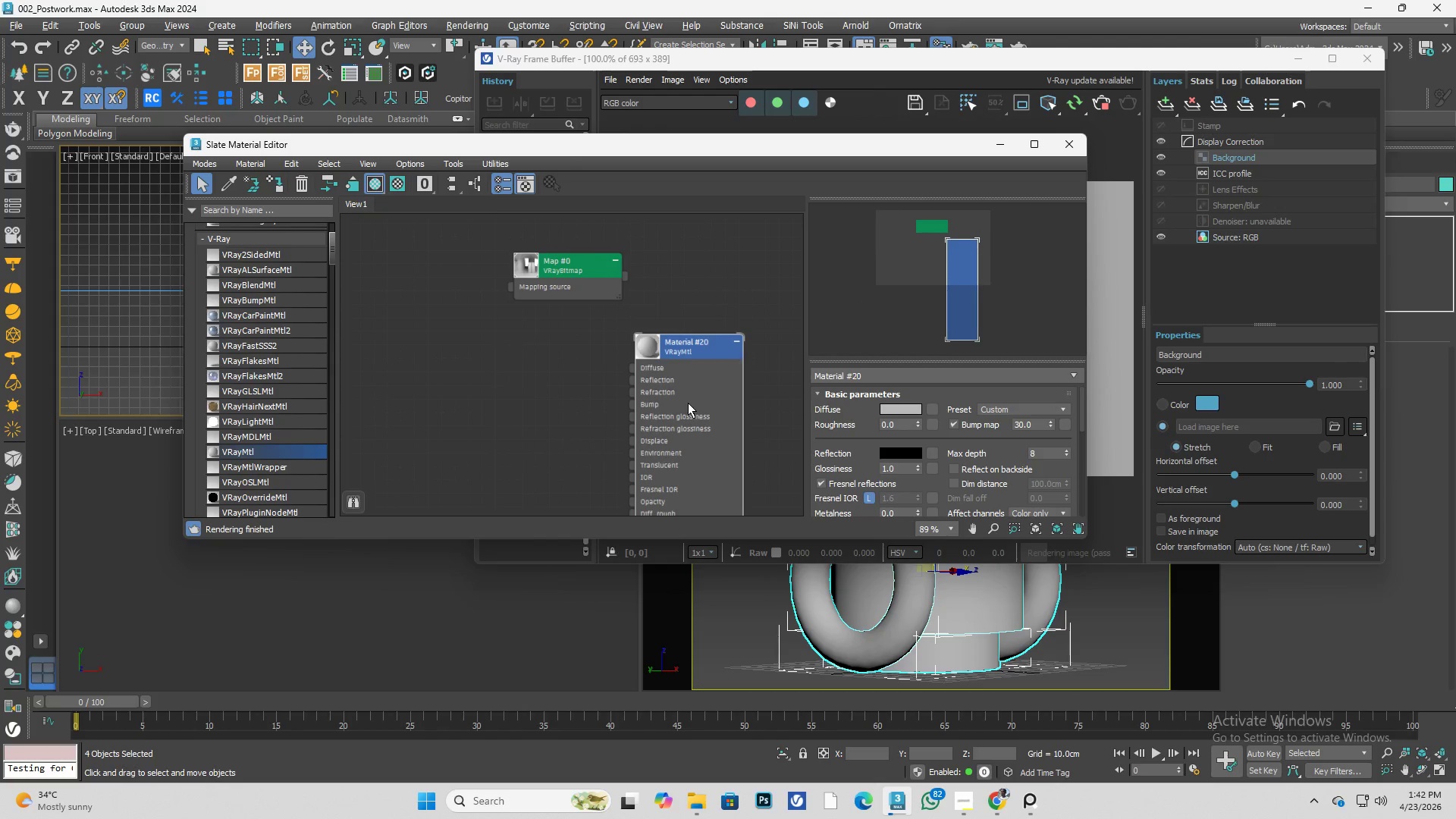 
double_click([688, 403])
 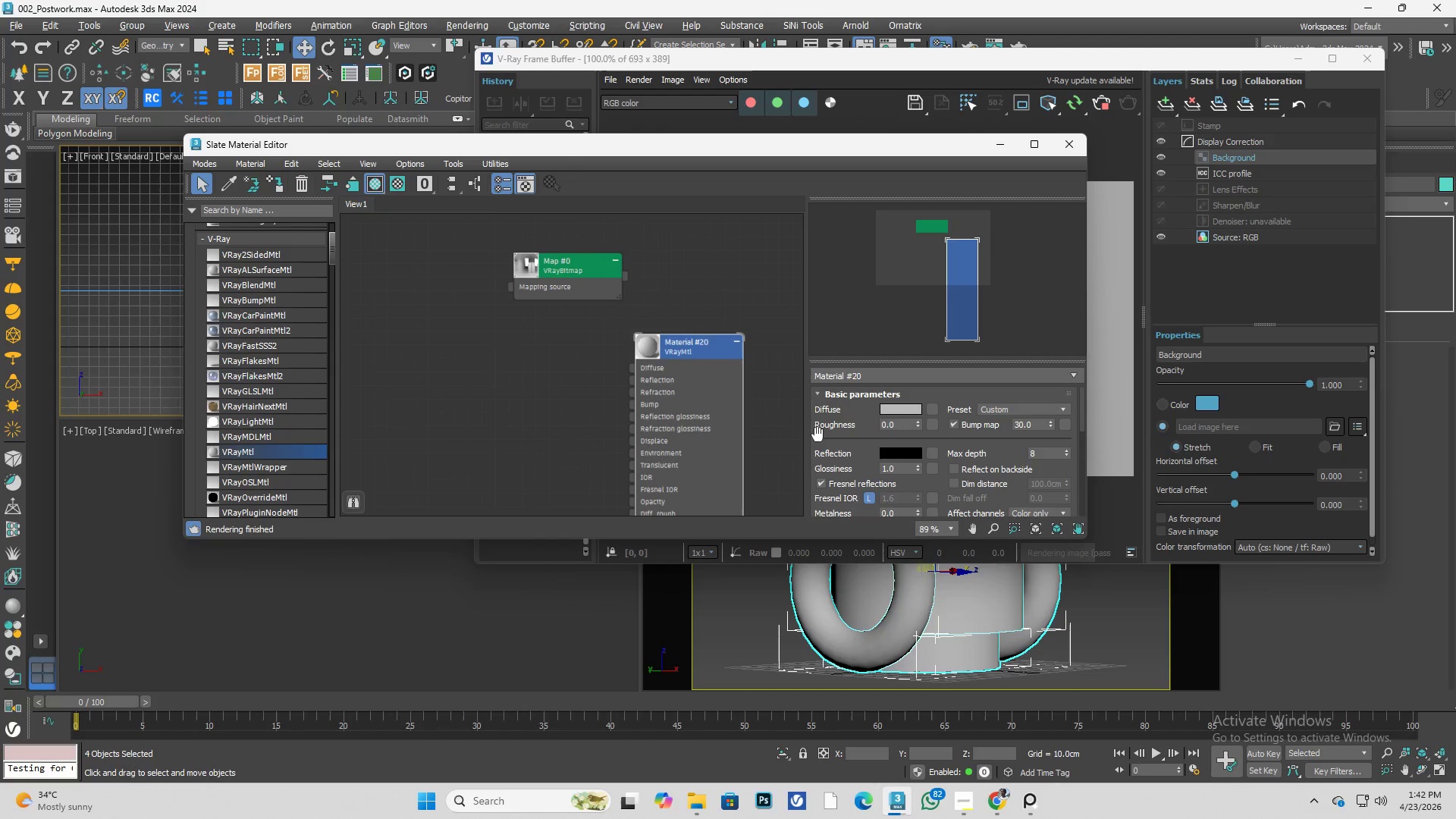 
scroll: coordinate [851, 478], scroll_direction: down, amount: 5.0
 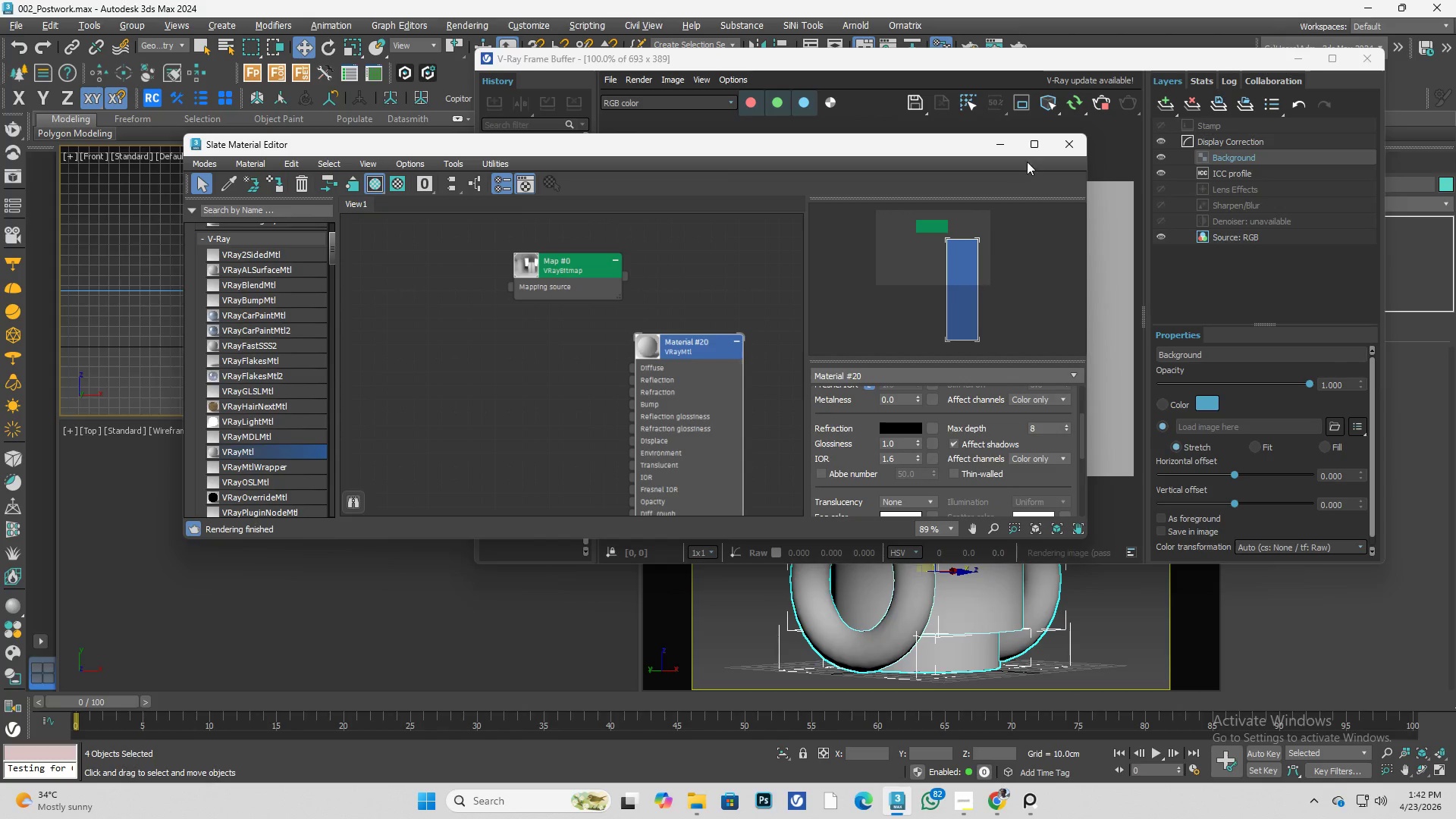 
left_click([1028, 145])
 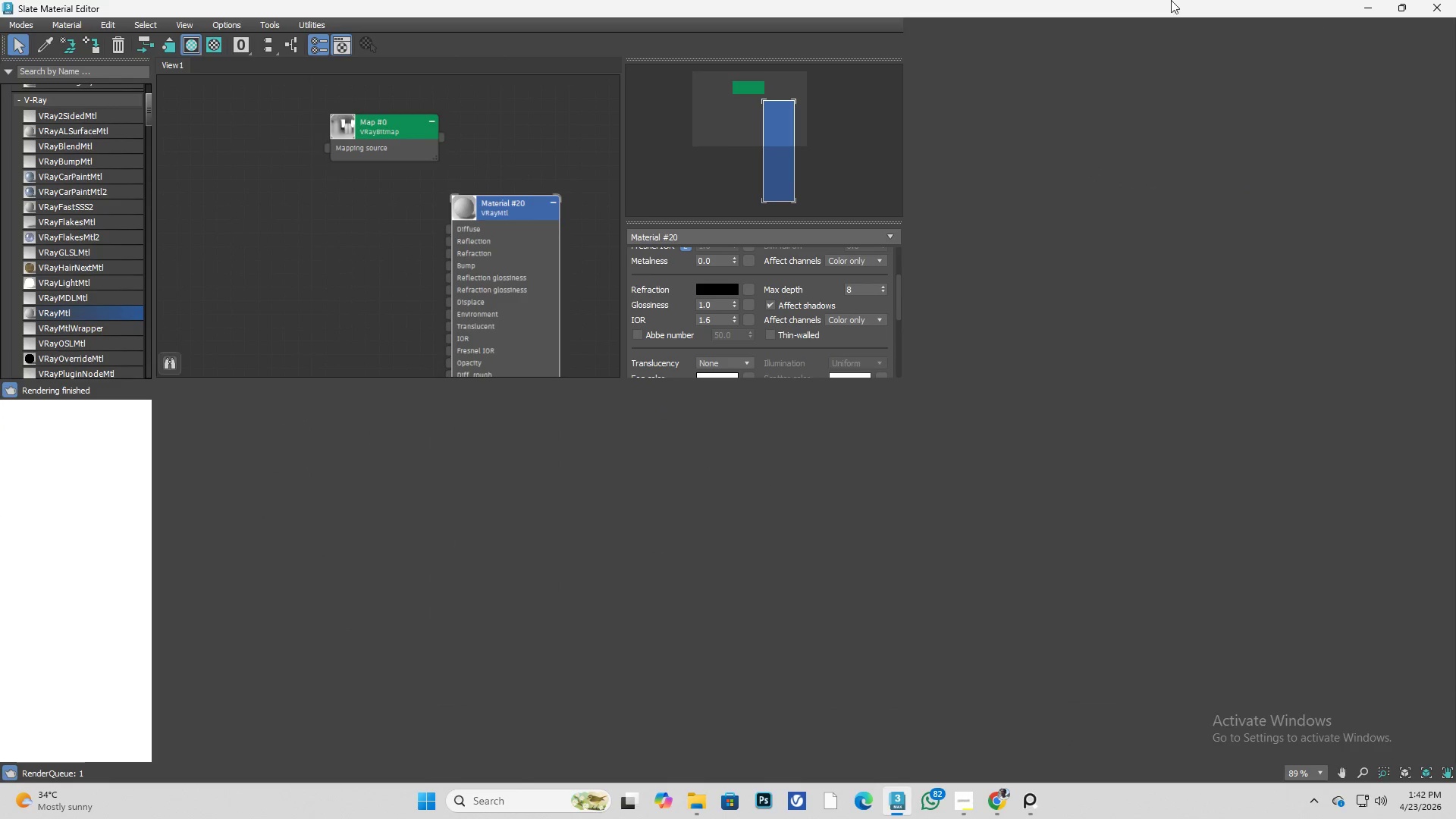 
left_click_drag(start_coordinate=[1227, 10], to_coordinate=[1194, 96])
 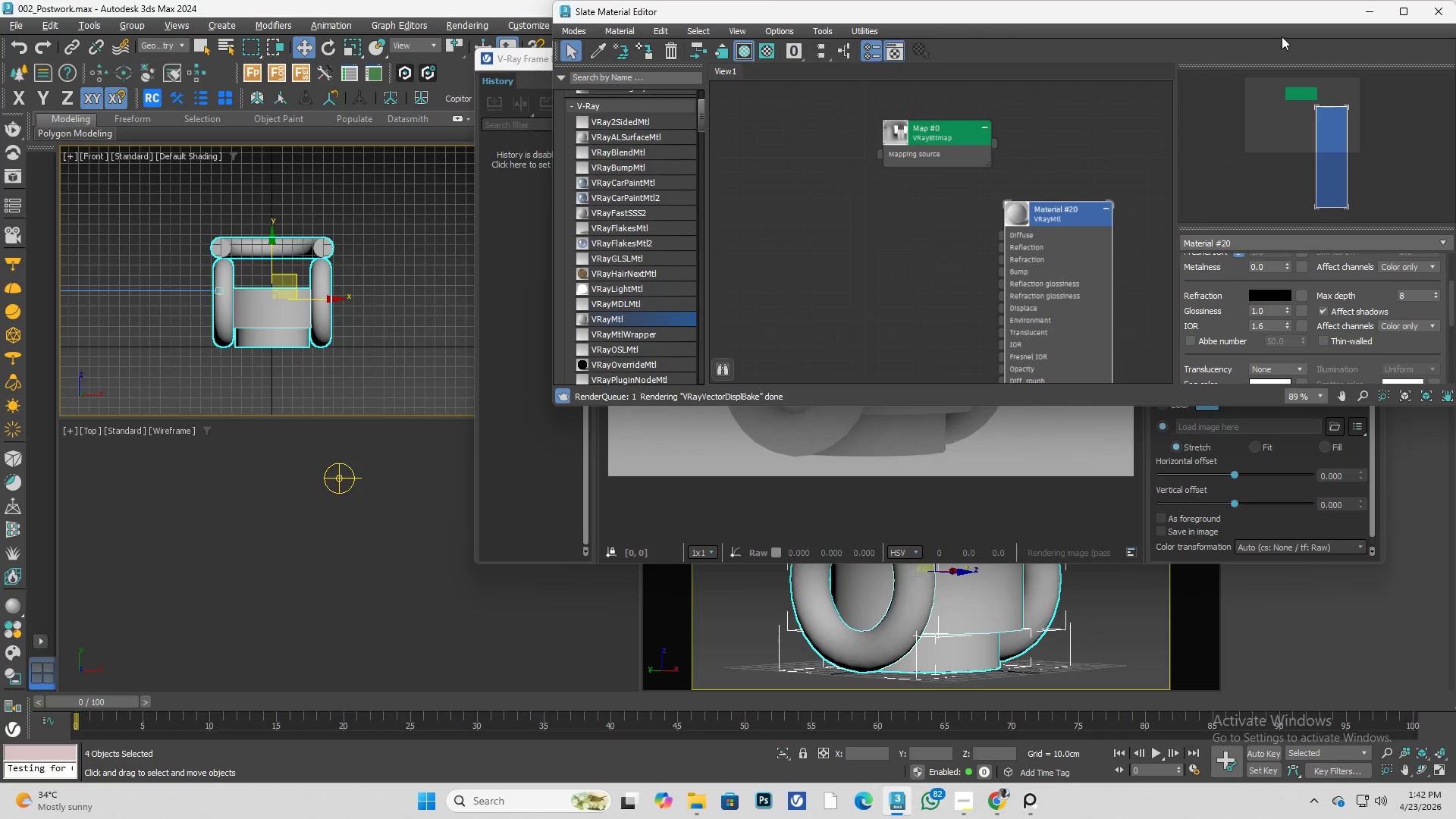 
left_click([1402, 11])
 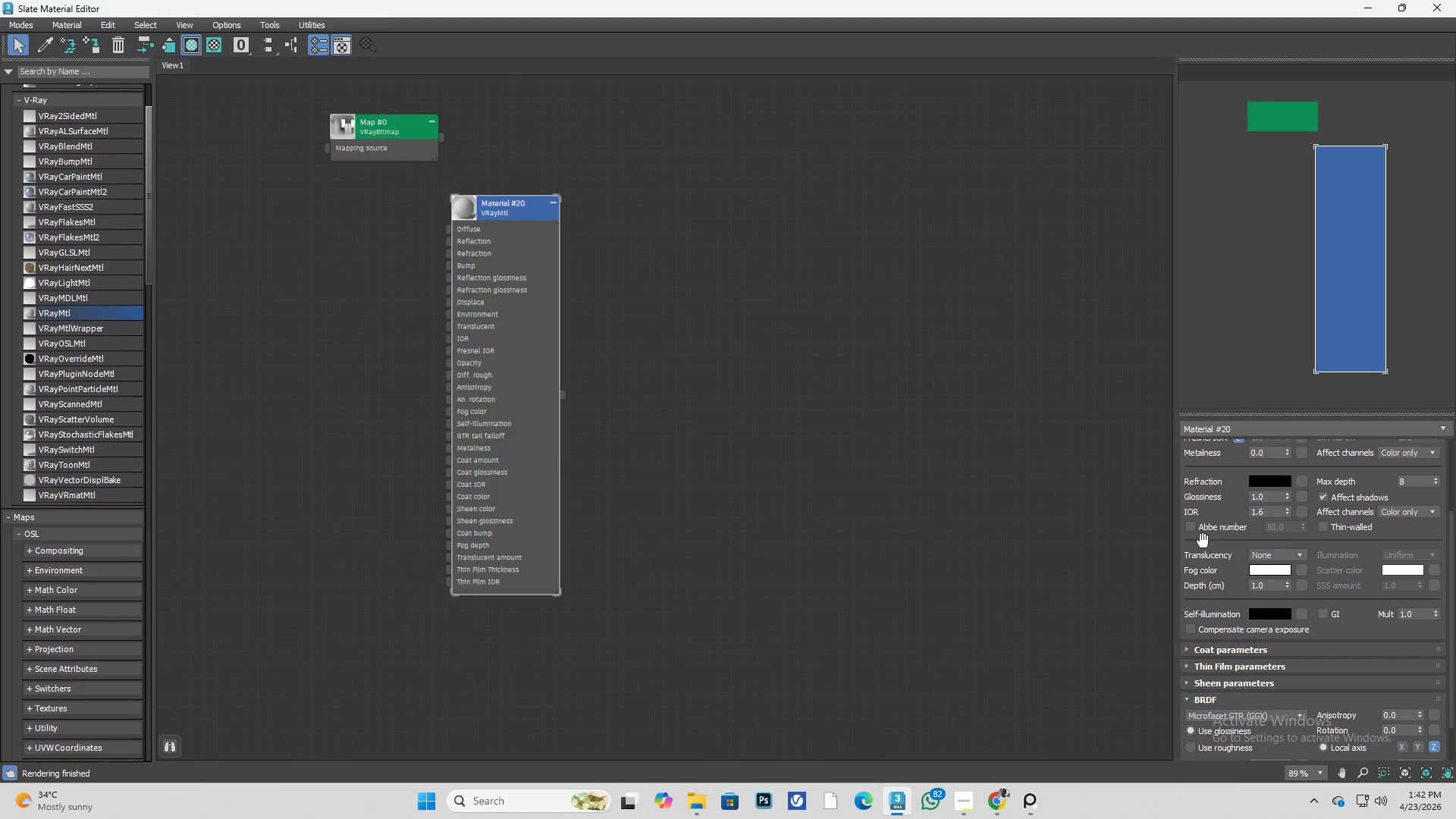 
scroll: coordinate [1187, 618], scroll_direction: down, amount: 4.0
 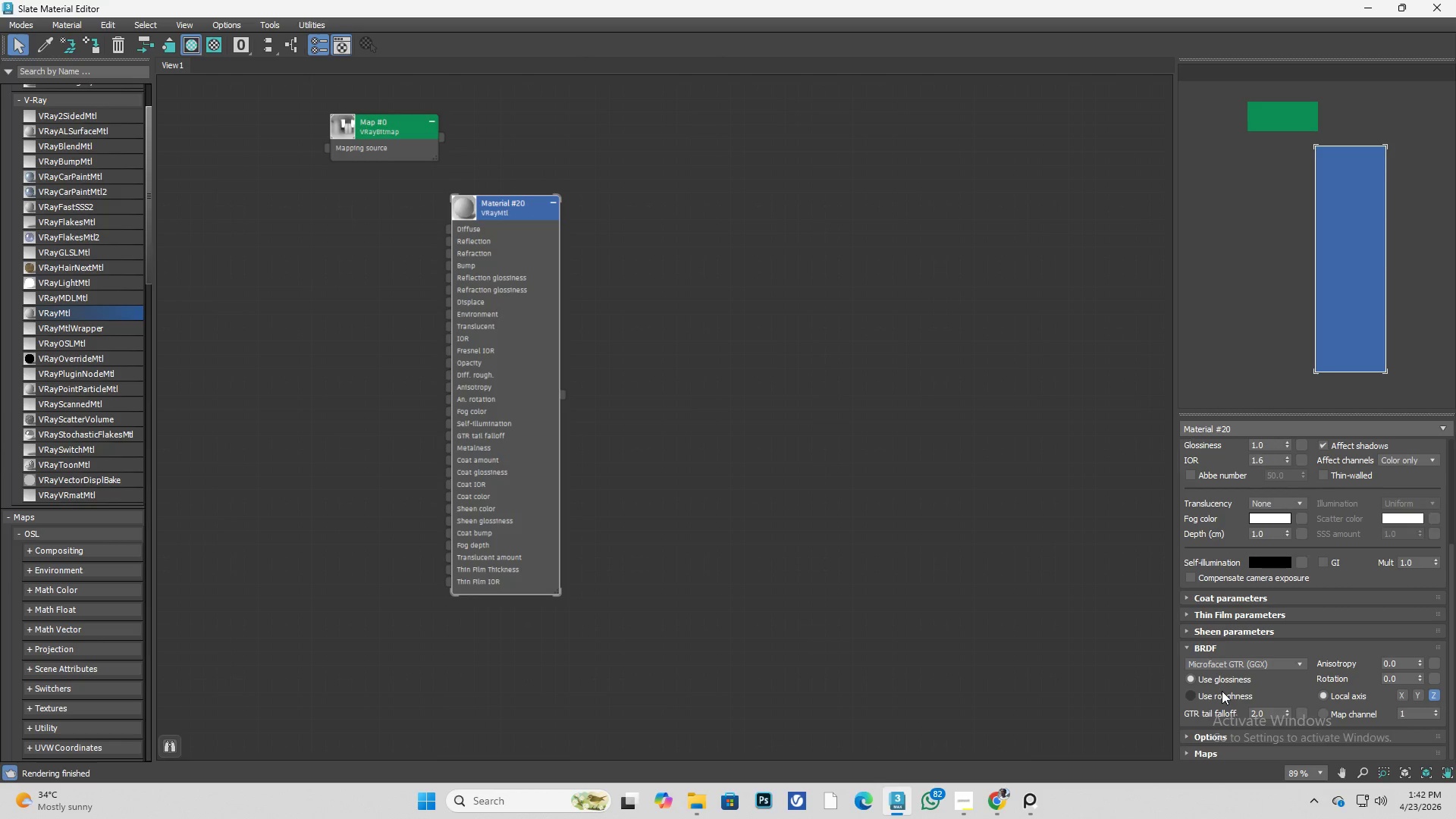 
left_click([1222, 691])
 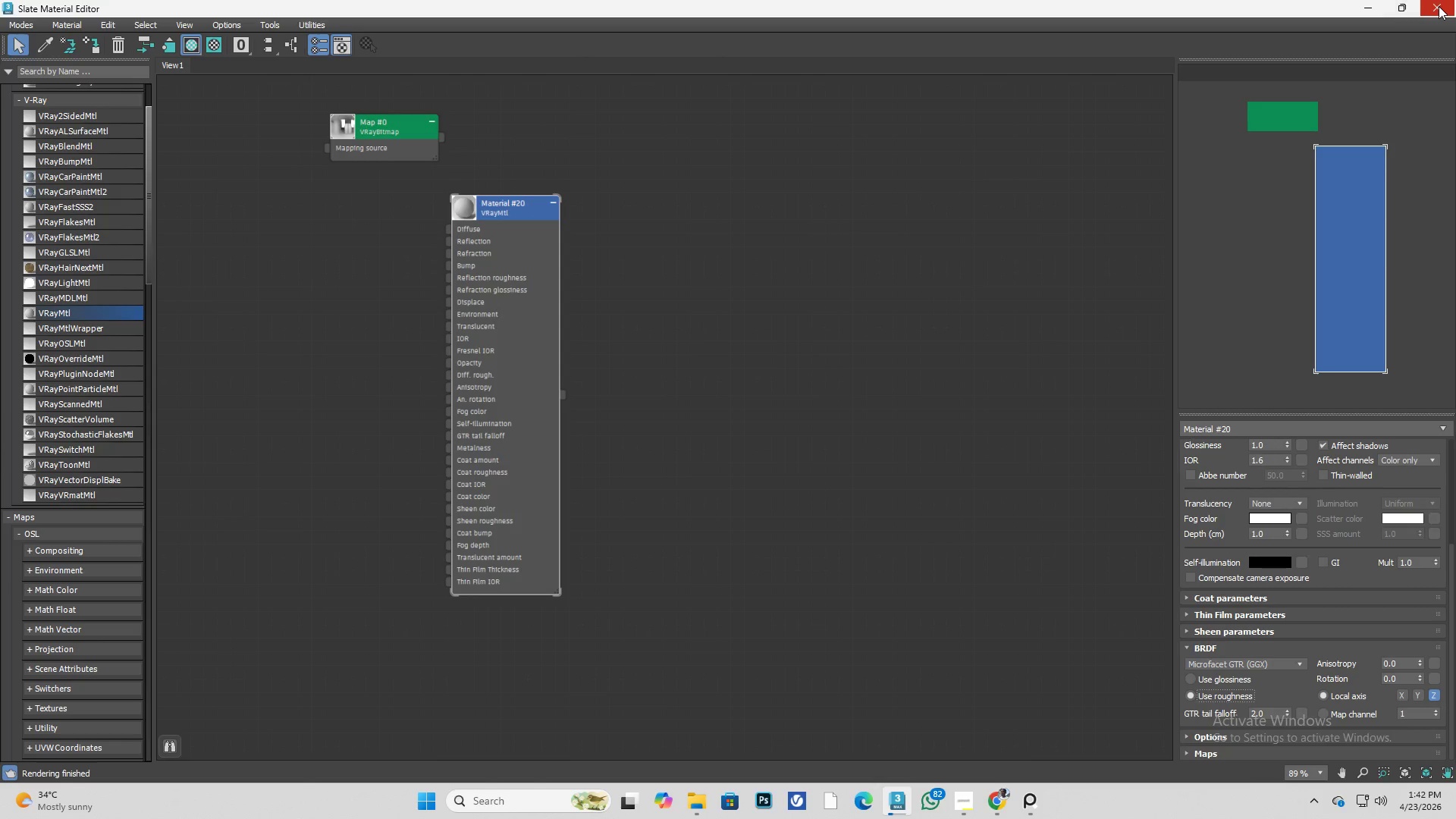 
left_click([1445, 8])
 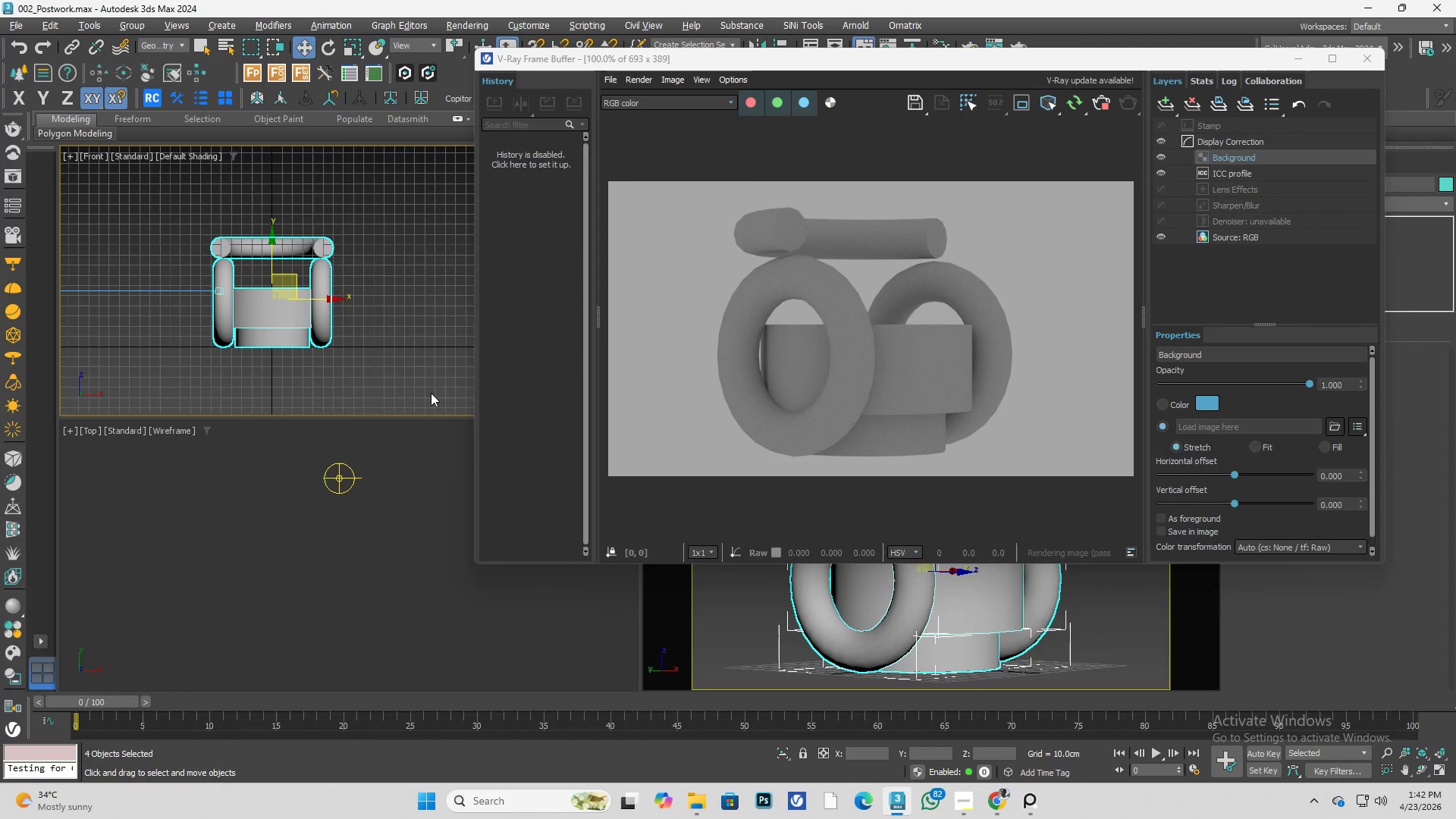 
left_click([393, 353])
 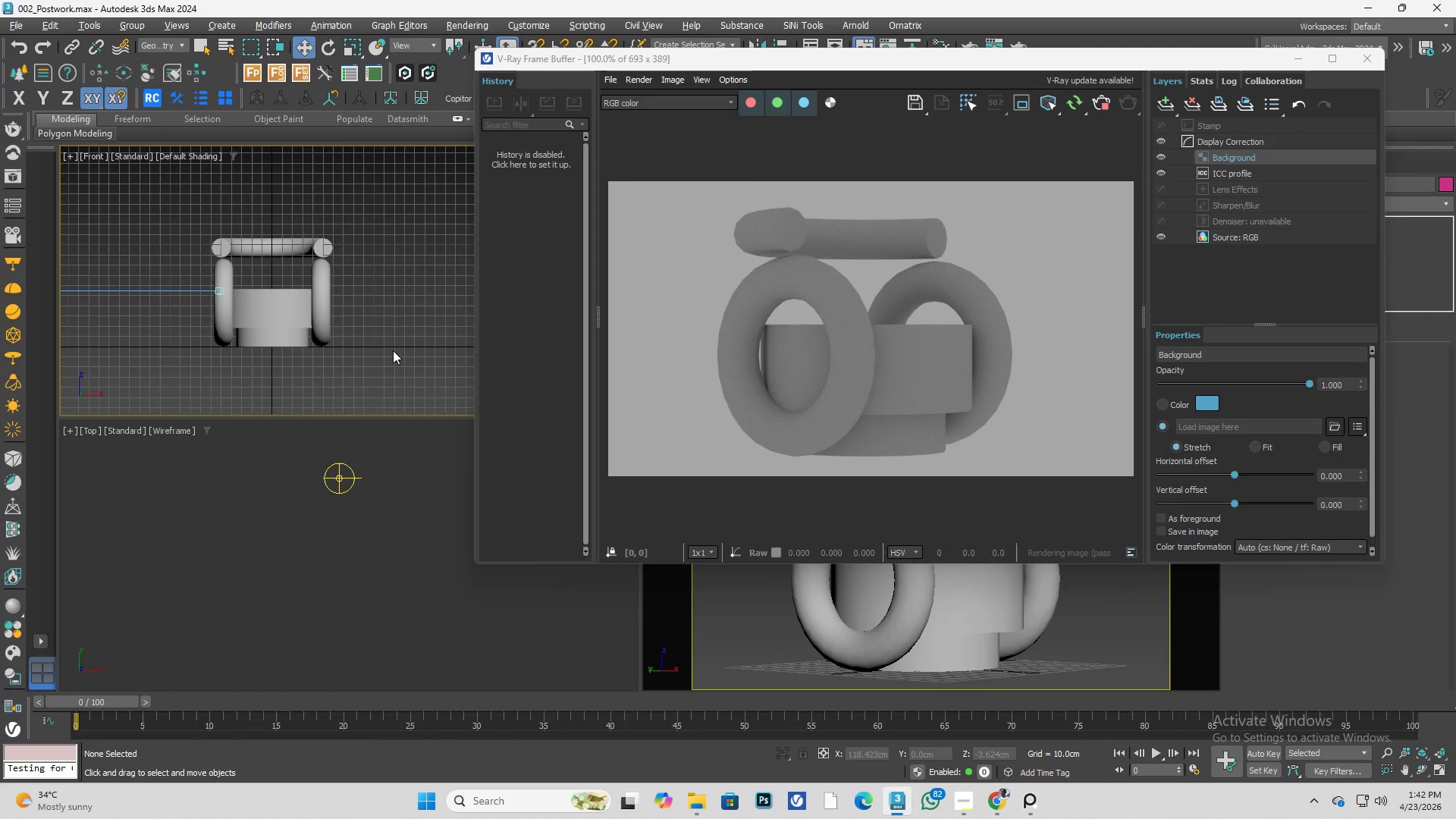 
key(Control+S)
 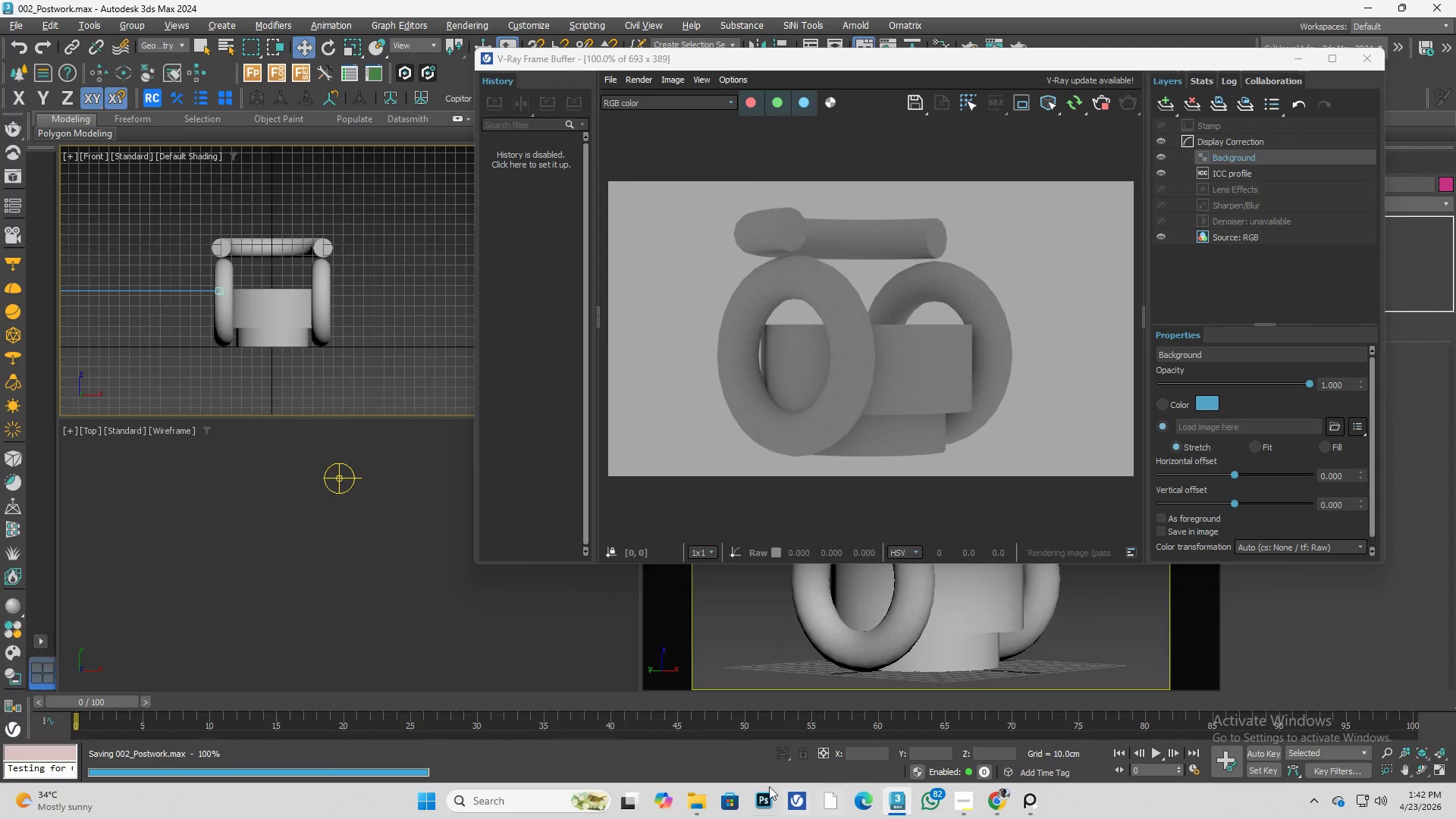 
left_click([703, 799])
 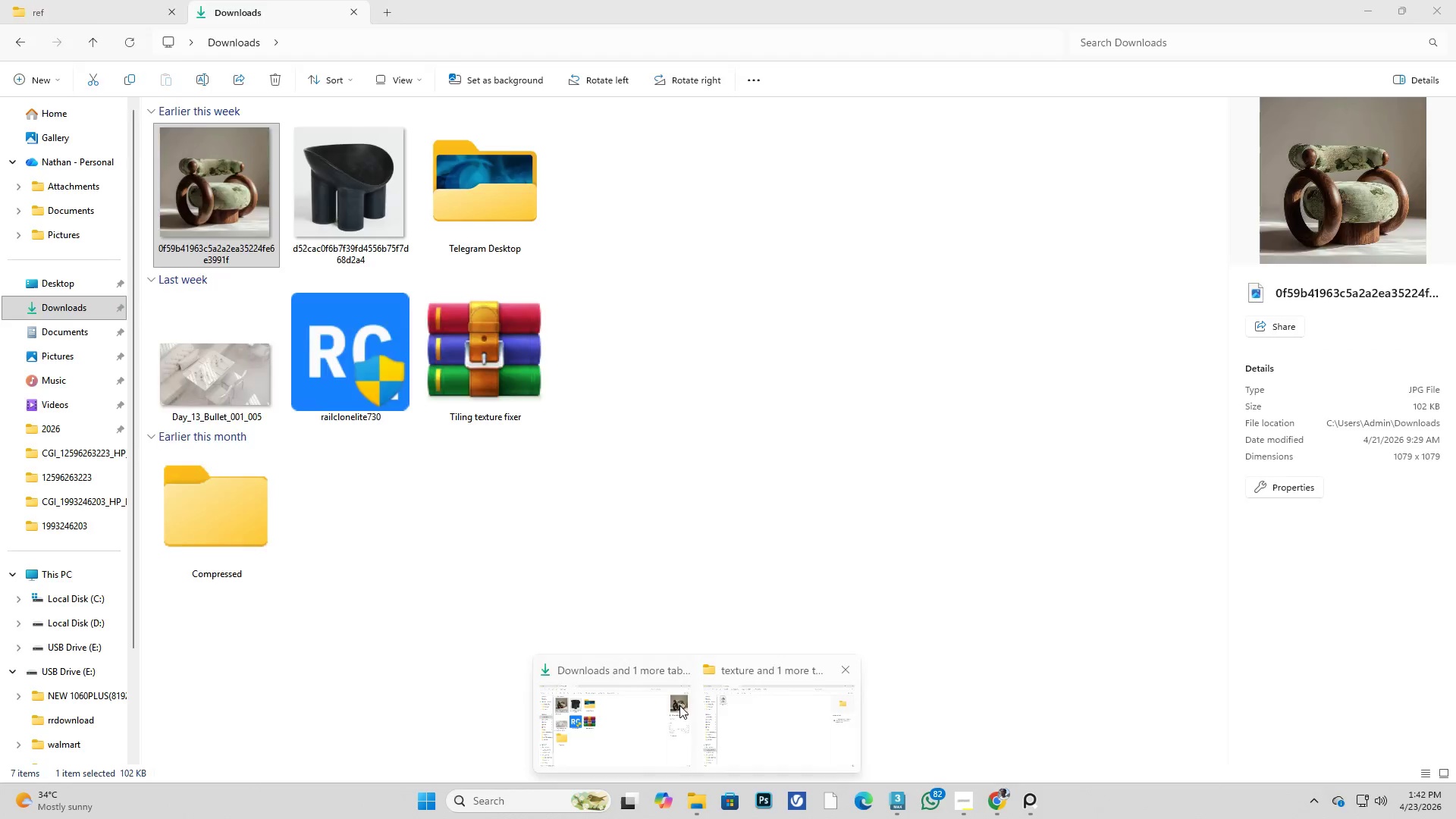 
left_click([613, 711])
 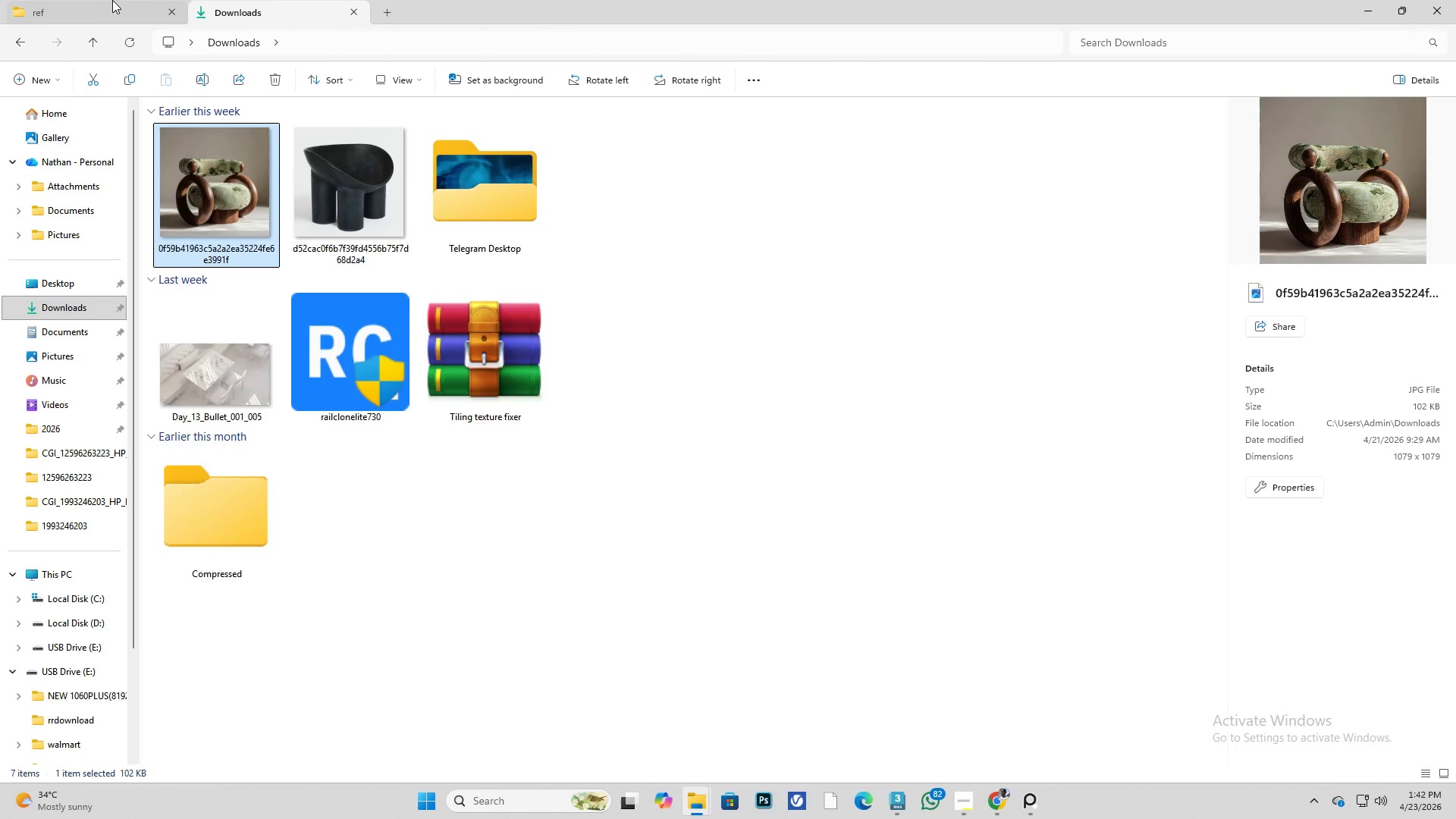 
left_click([106, 1])
 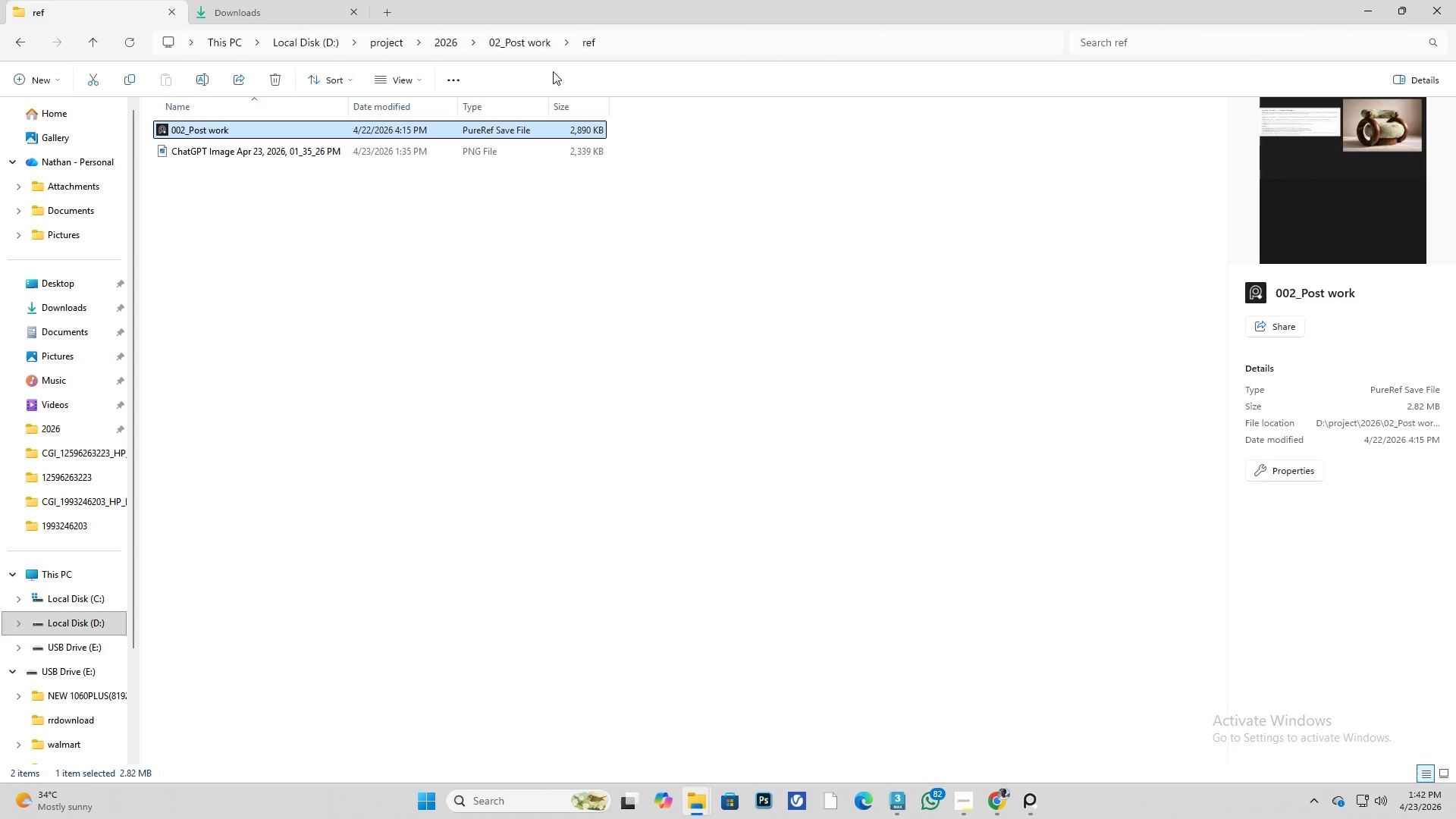 
left_click([585, 43])
 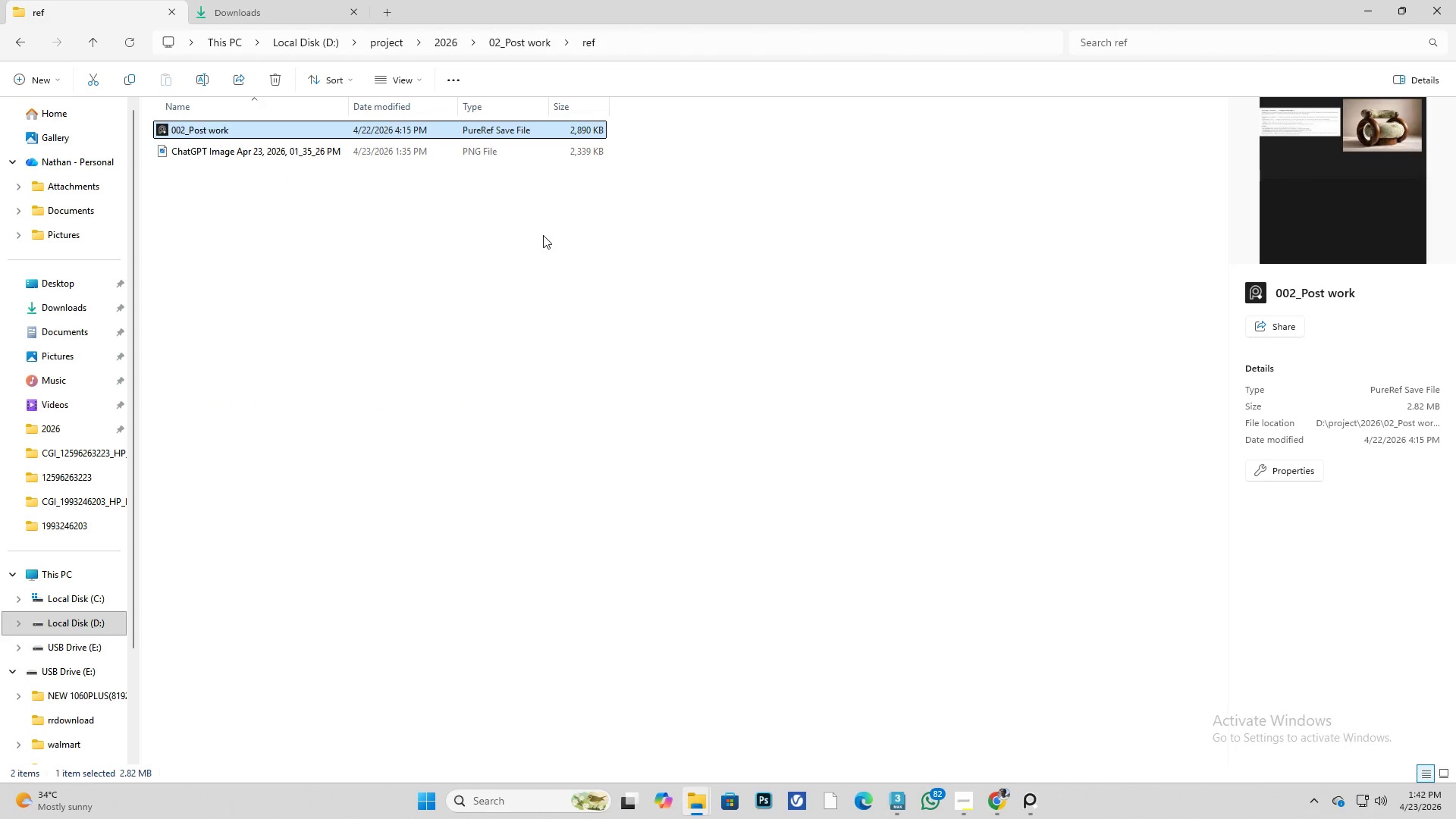 
left_click([413, 250])
 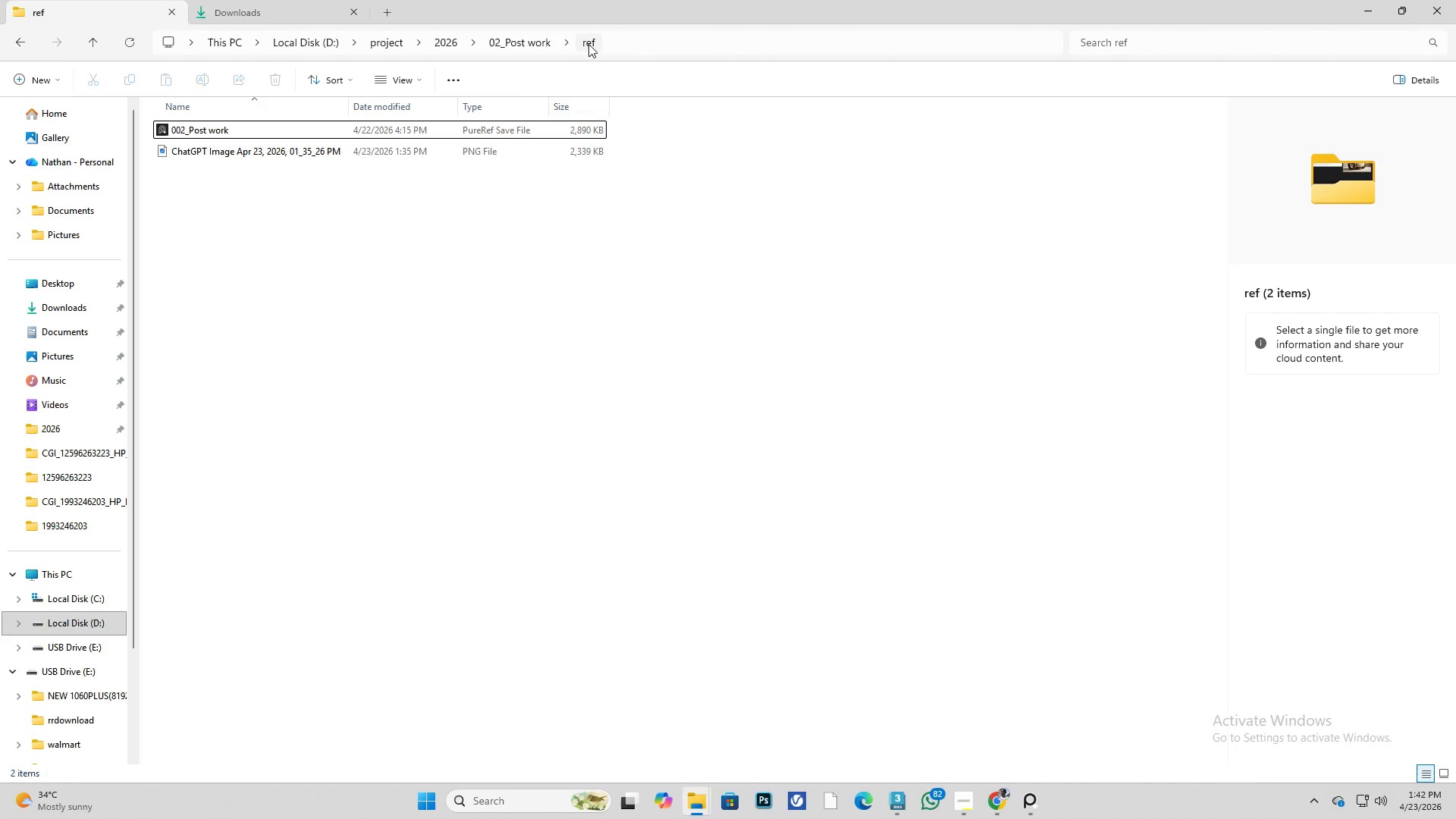 
right_click([590, 41])
 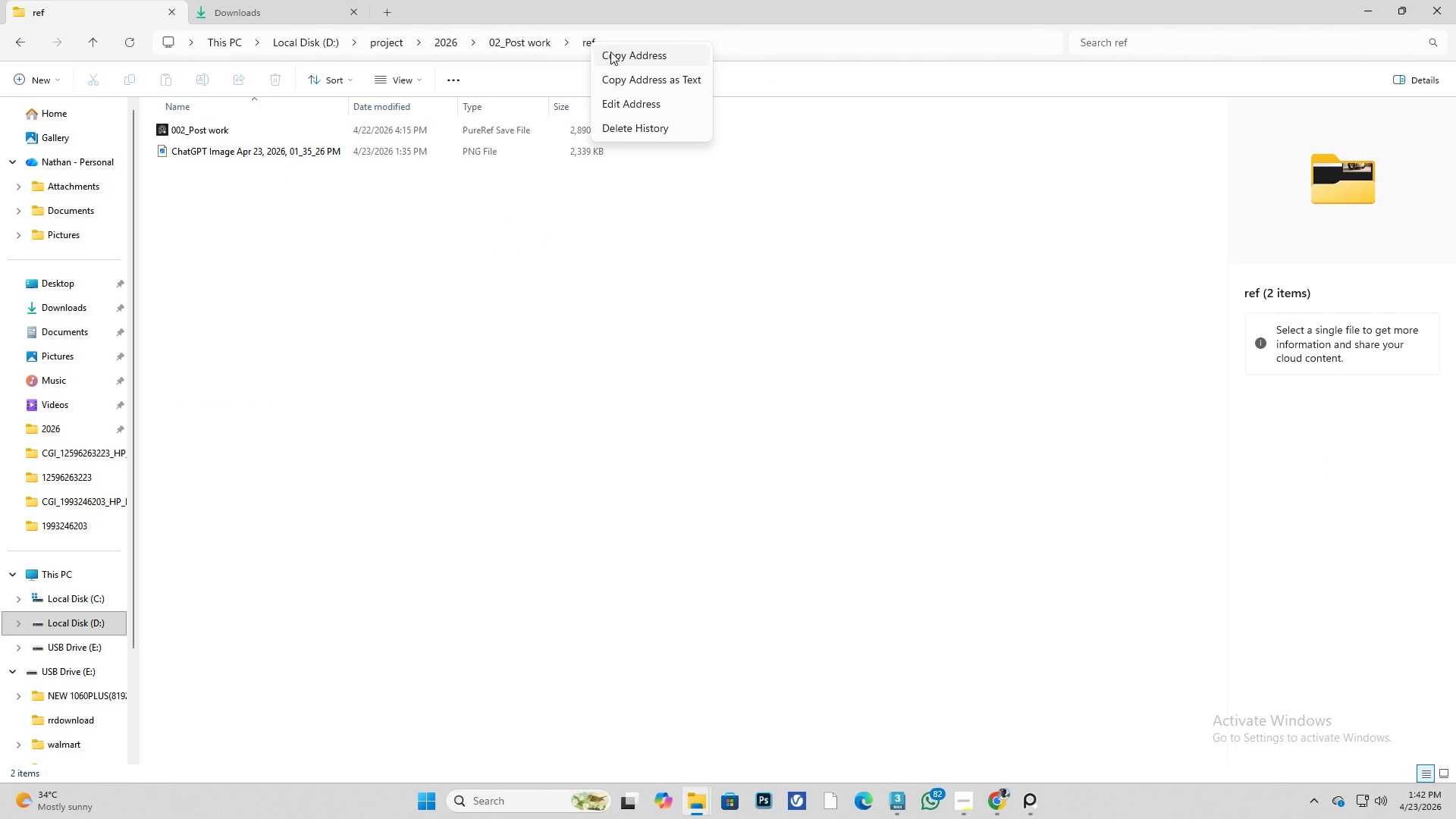 
left_click([620, 52])
 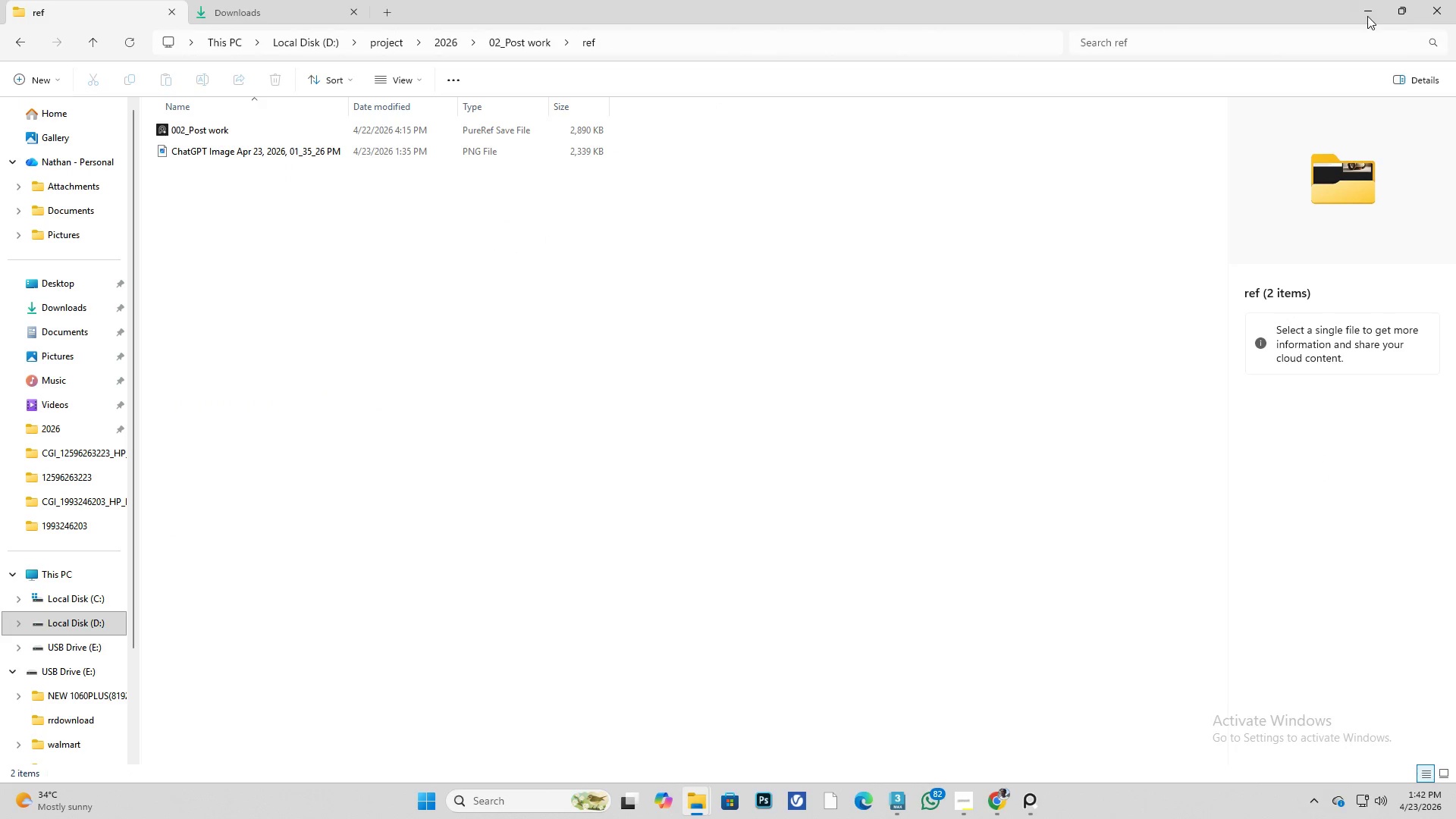 
left_click([1367, 12])
 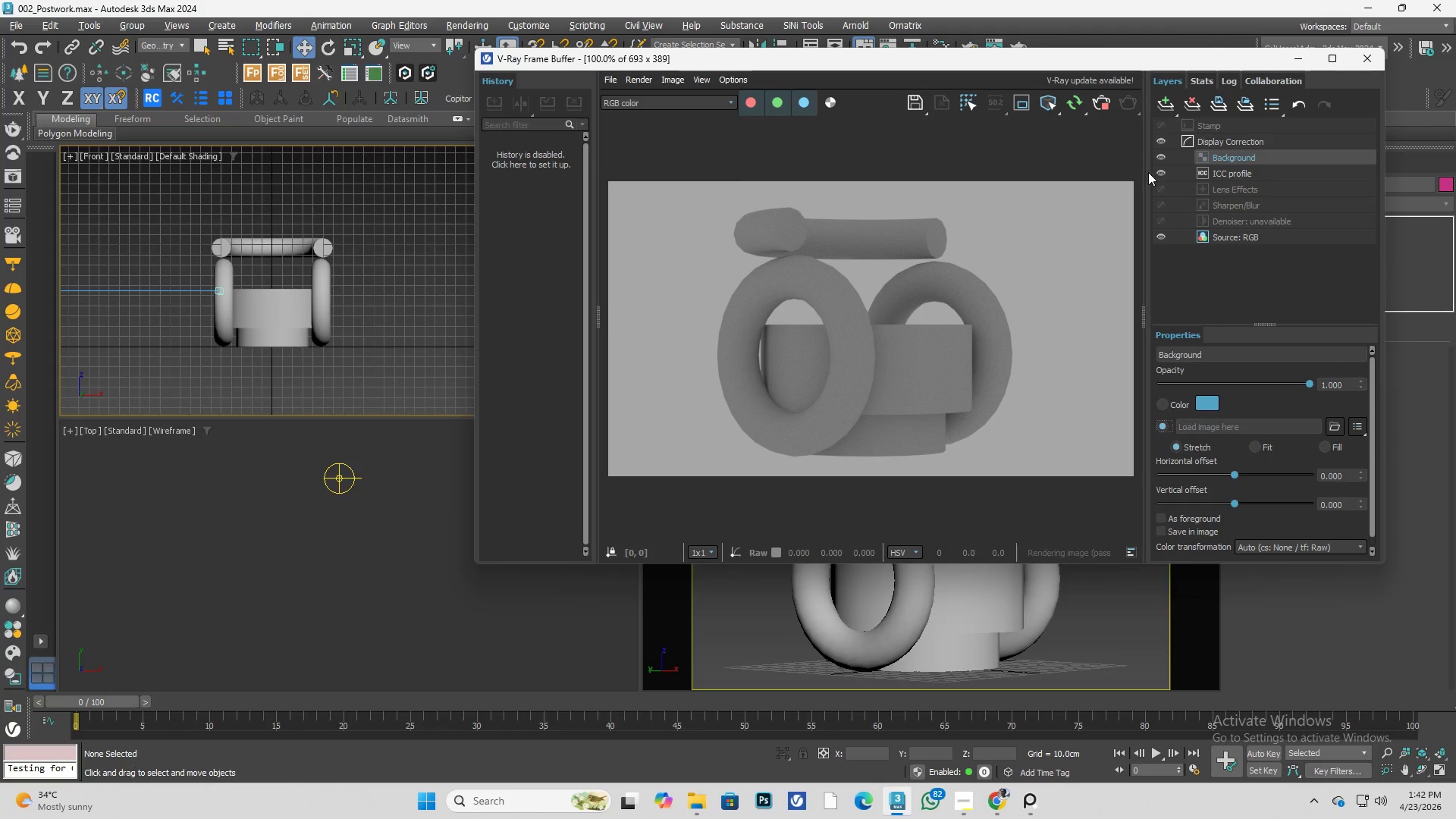 
left_click_drag(start_coordinate=[1146, 177], to_coordinate=[1430, 171])
 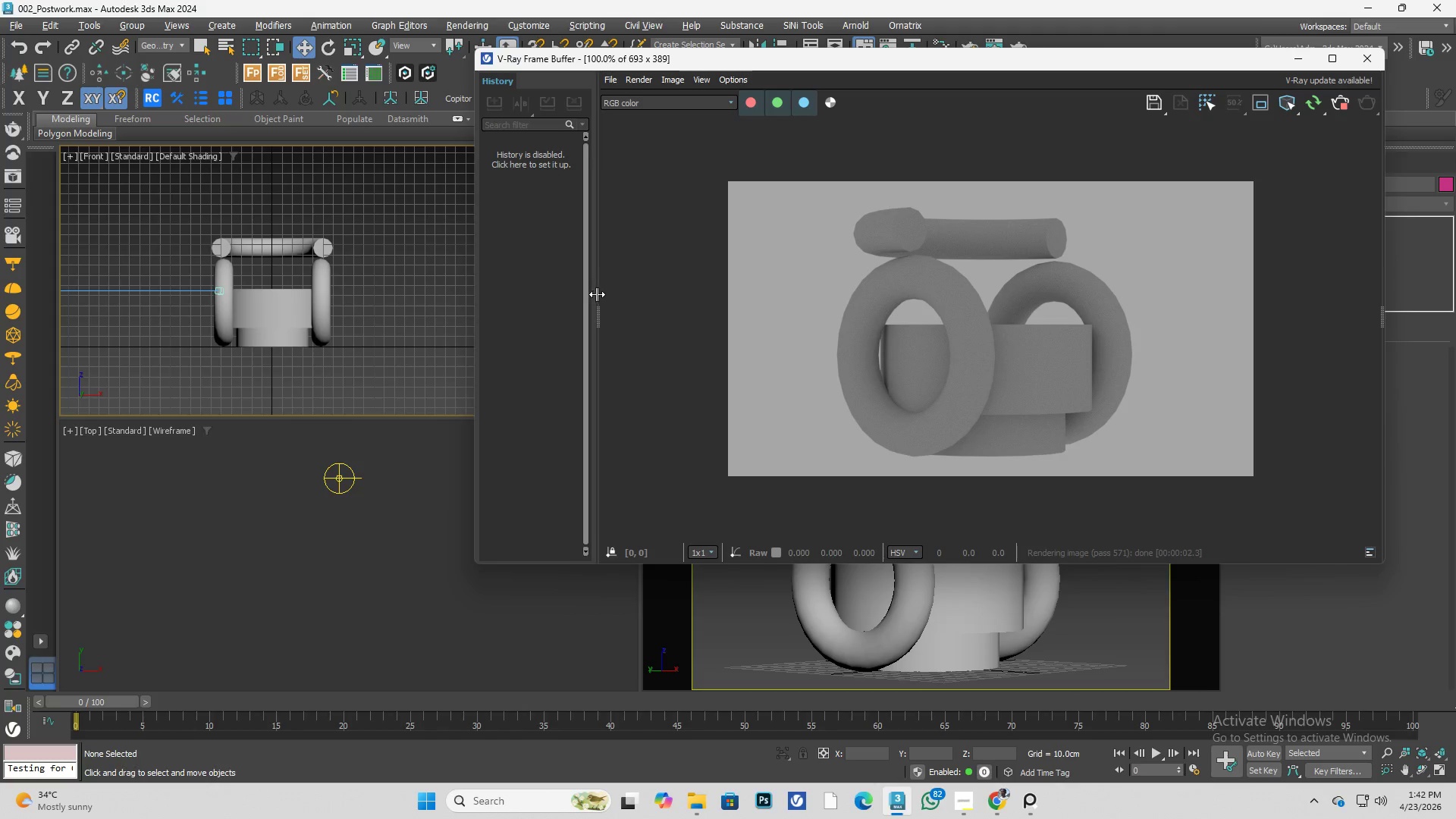 
left_click_drag(start_coordinate=[597, 294], to_coordinate=[331, 322])
 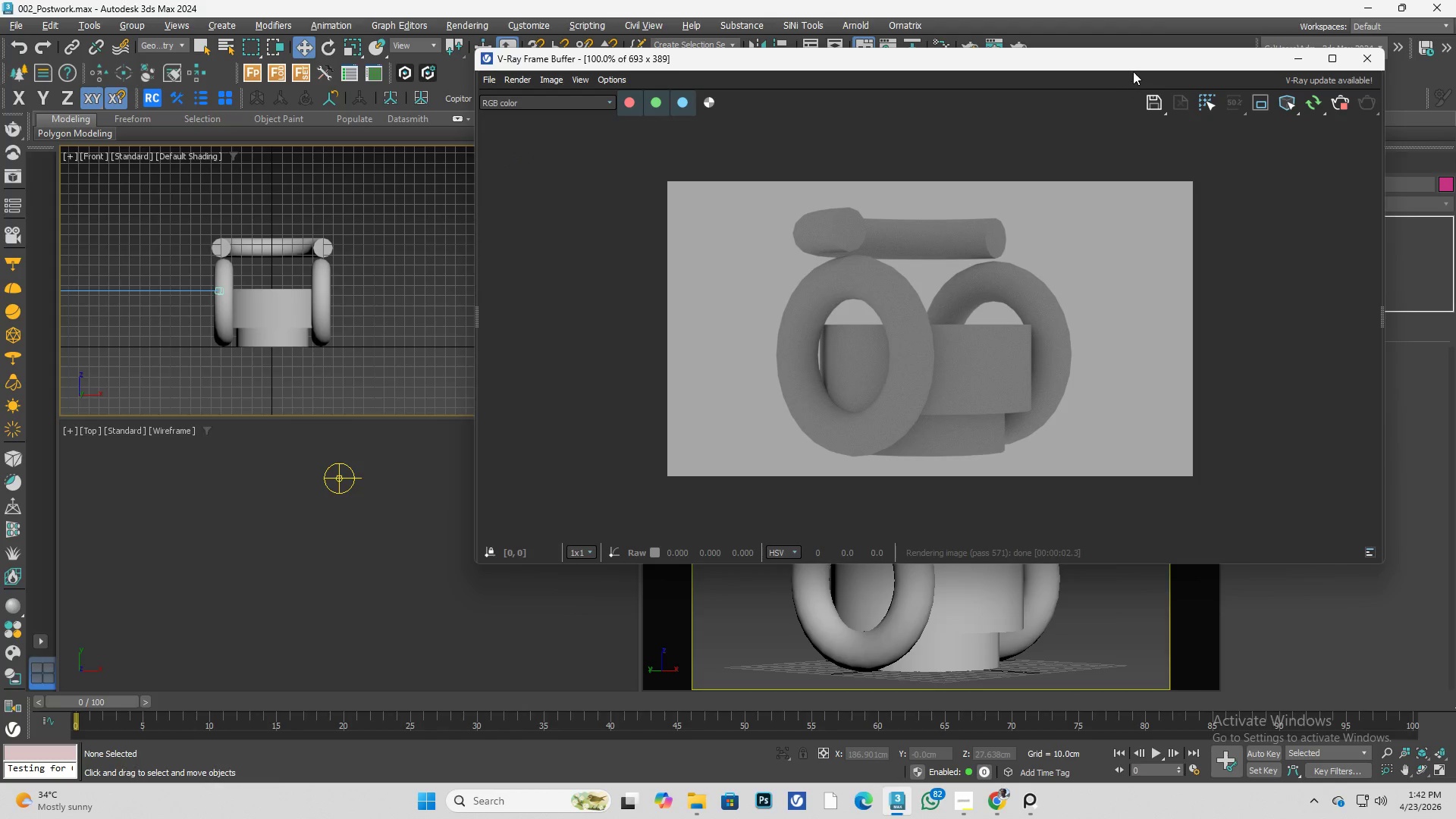 
left_click_drag(start_coordinate=[1138, 64], to_coordinate=[827, 26])
 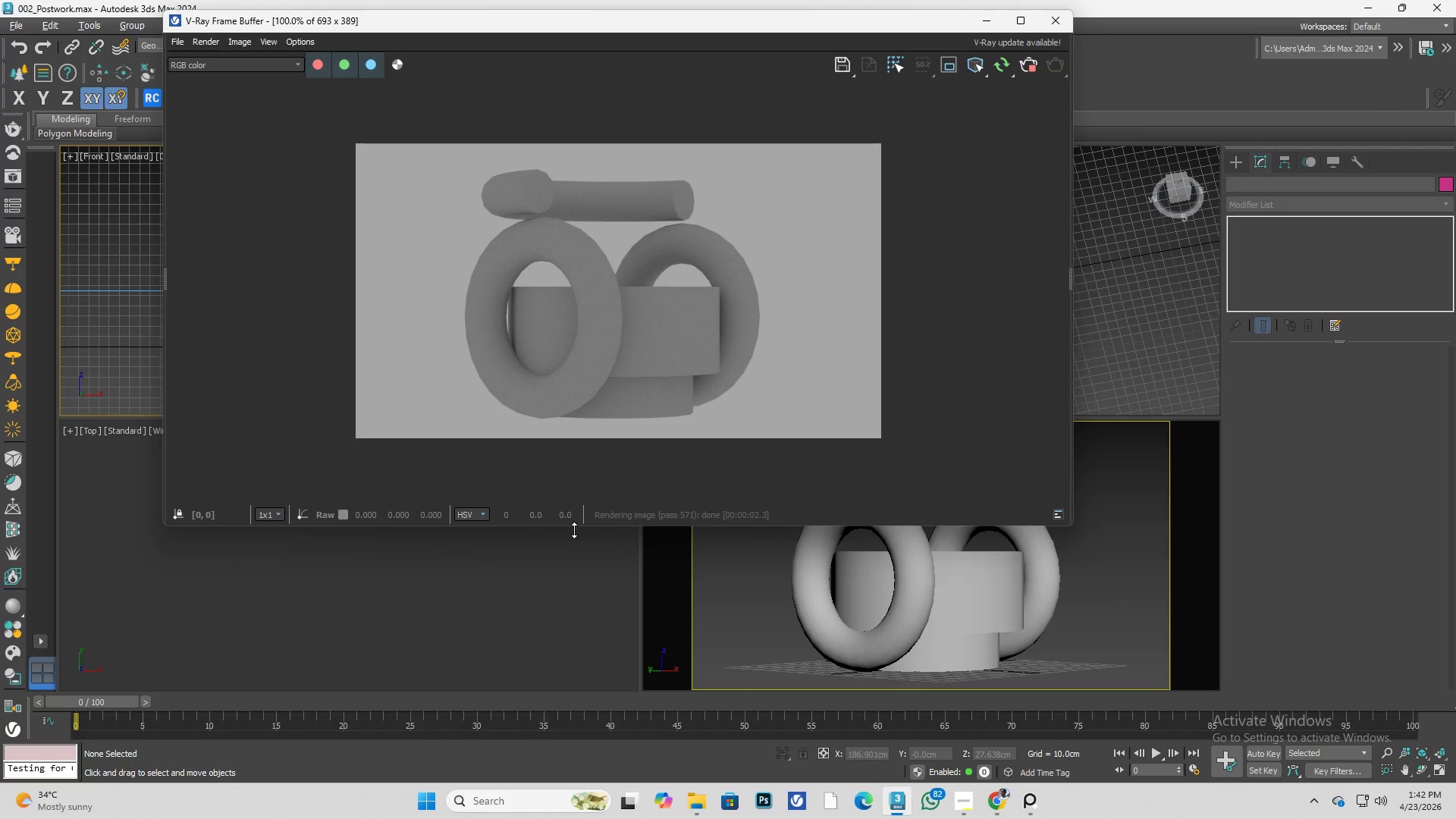 
left_click_drag(start_coordinate=[575, 530], to_coordinate=[547, 711])
 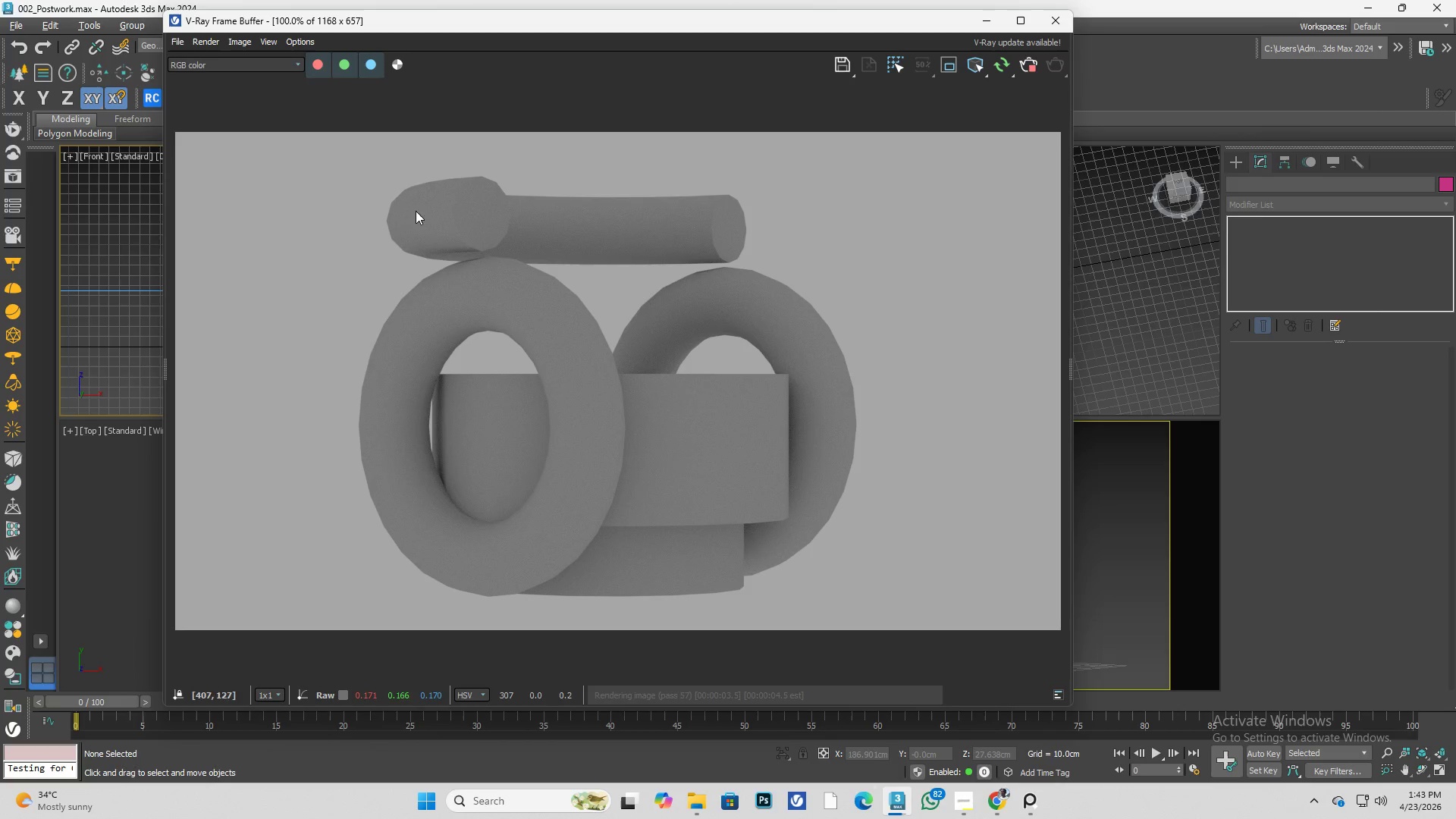 
wait(5.14)
 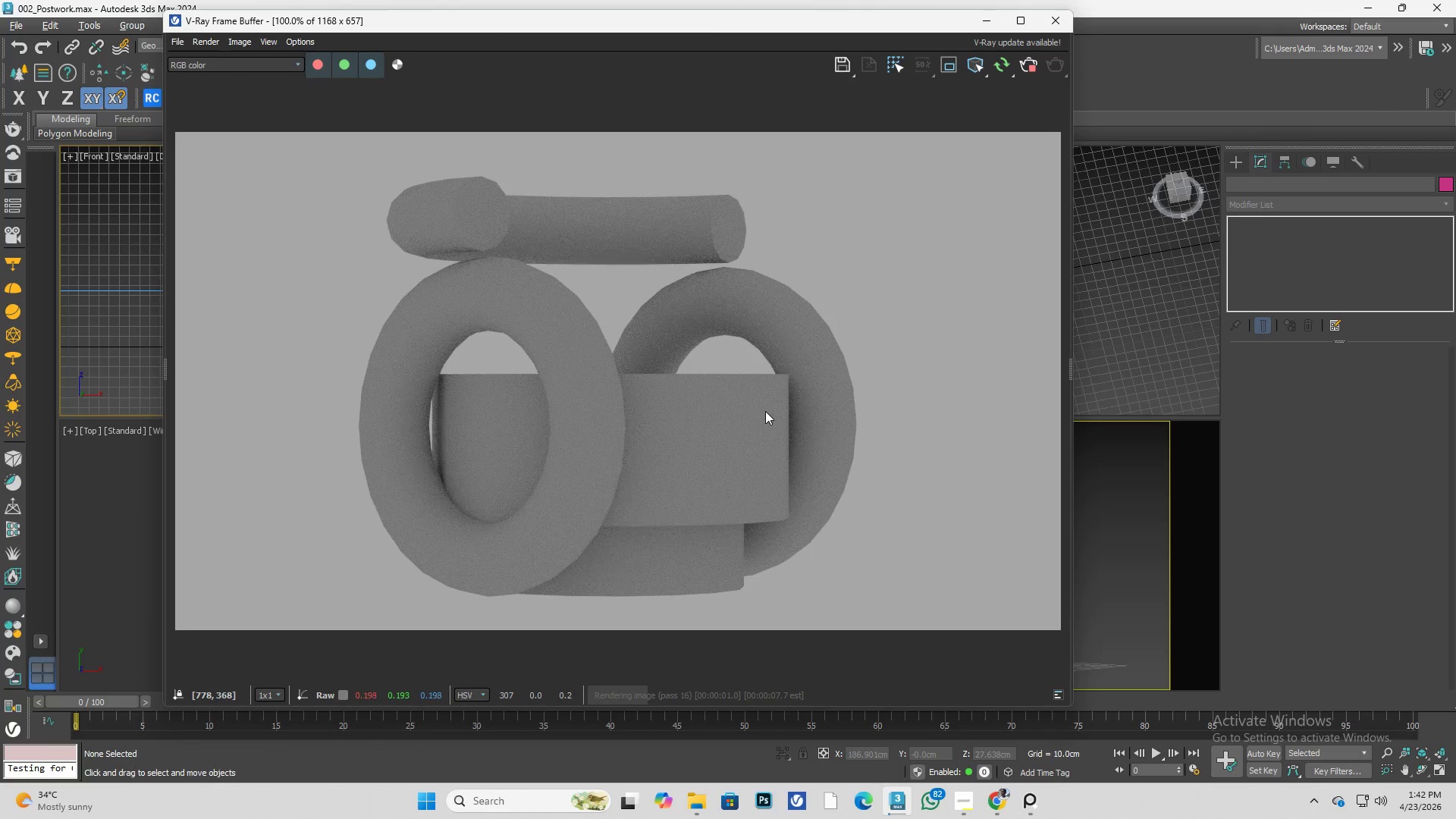 
left_click_drag(start_coordinate=[1069, 224], to_coordinate=[943, 228])
 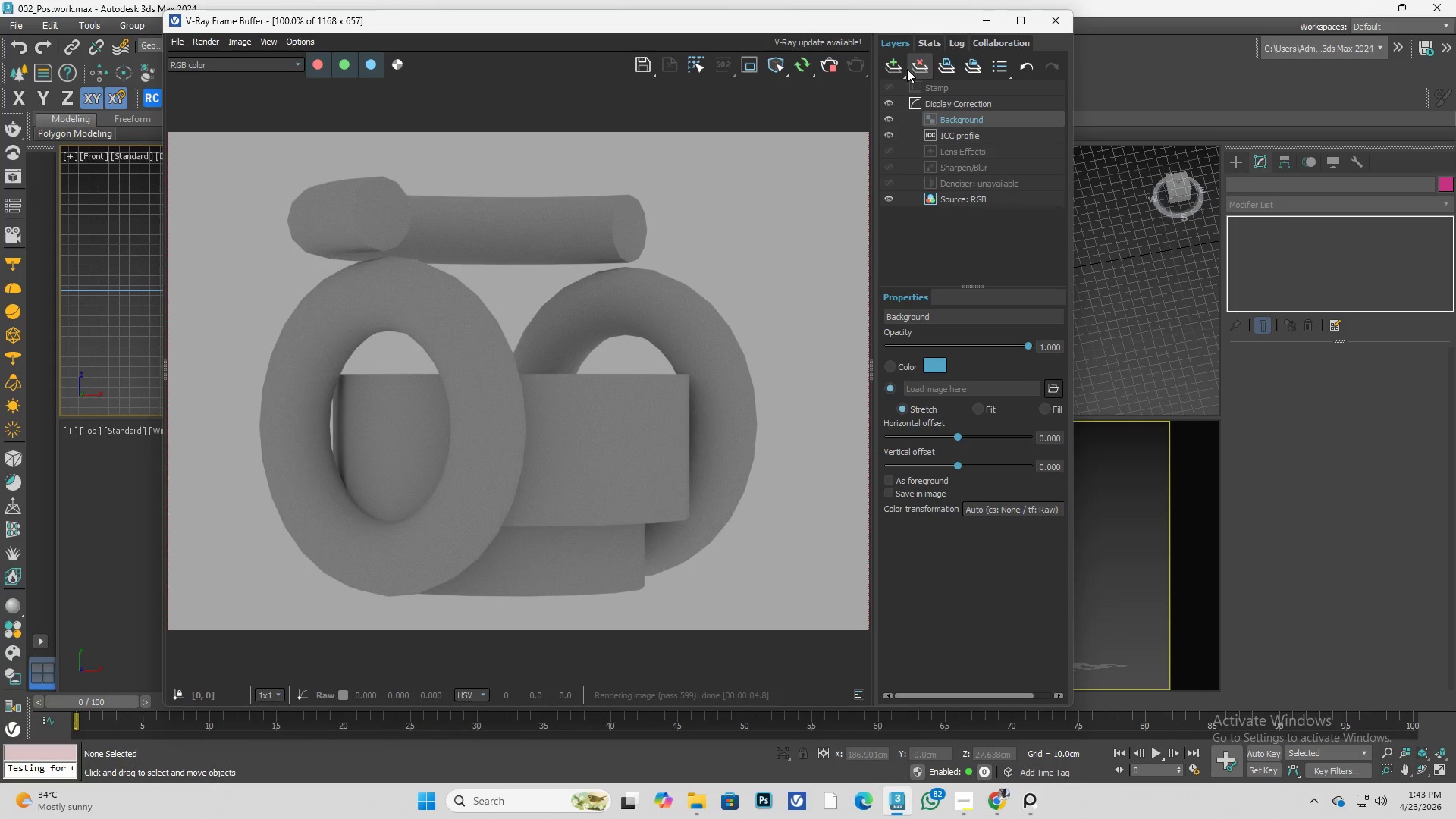 
left_click([897, 64])
 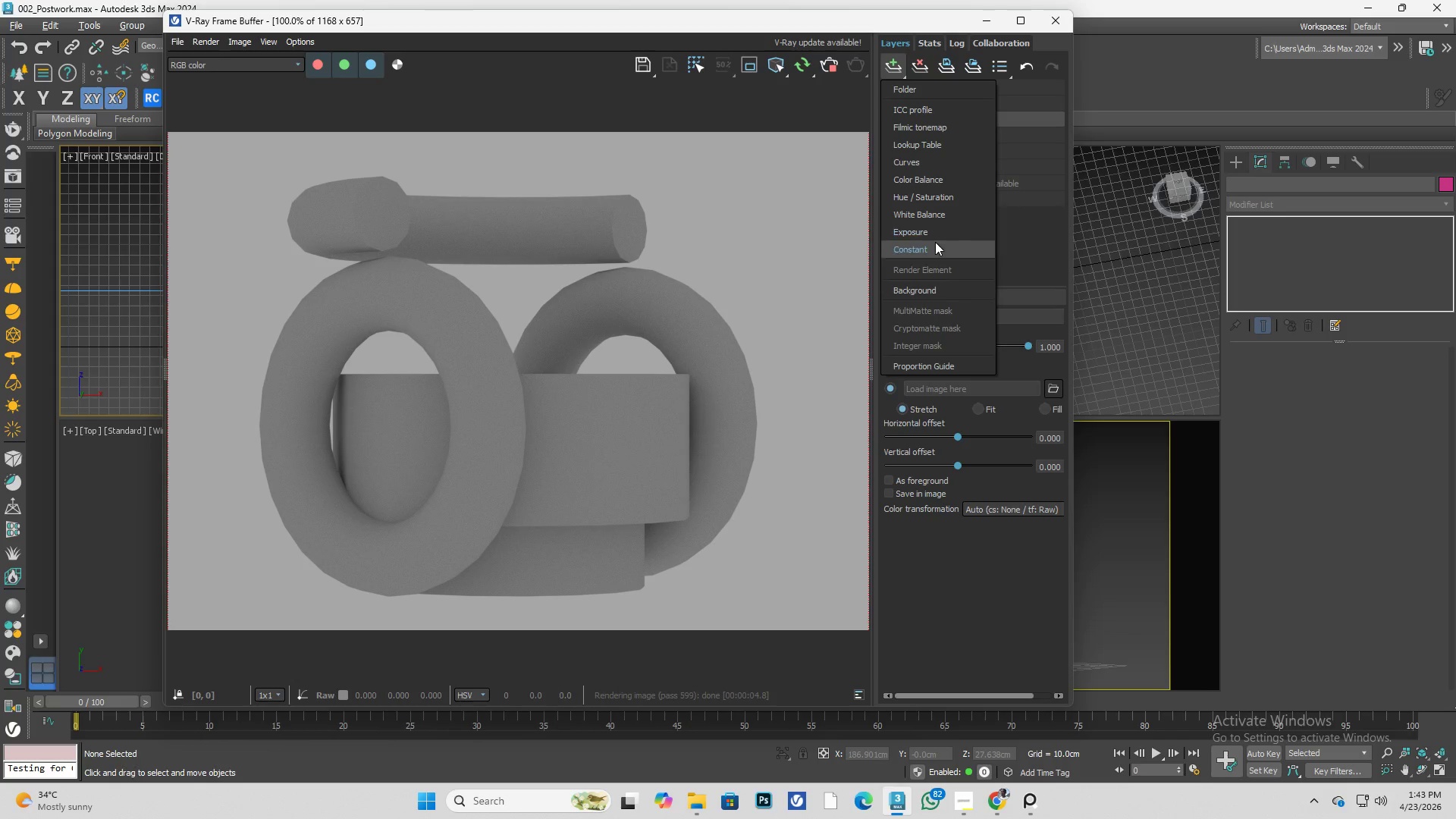 
left_click([934, 284])
 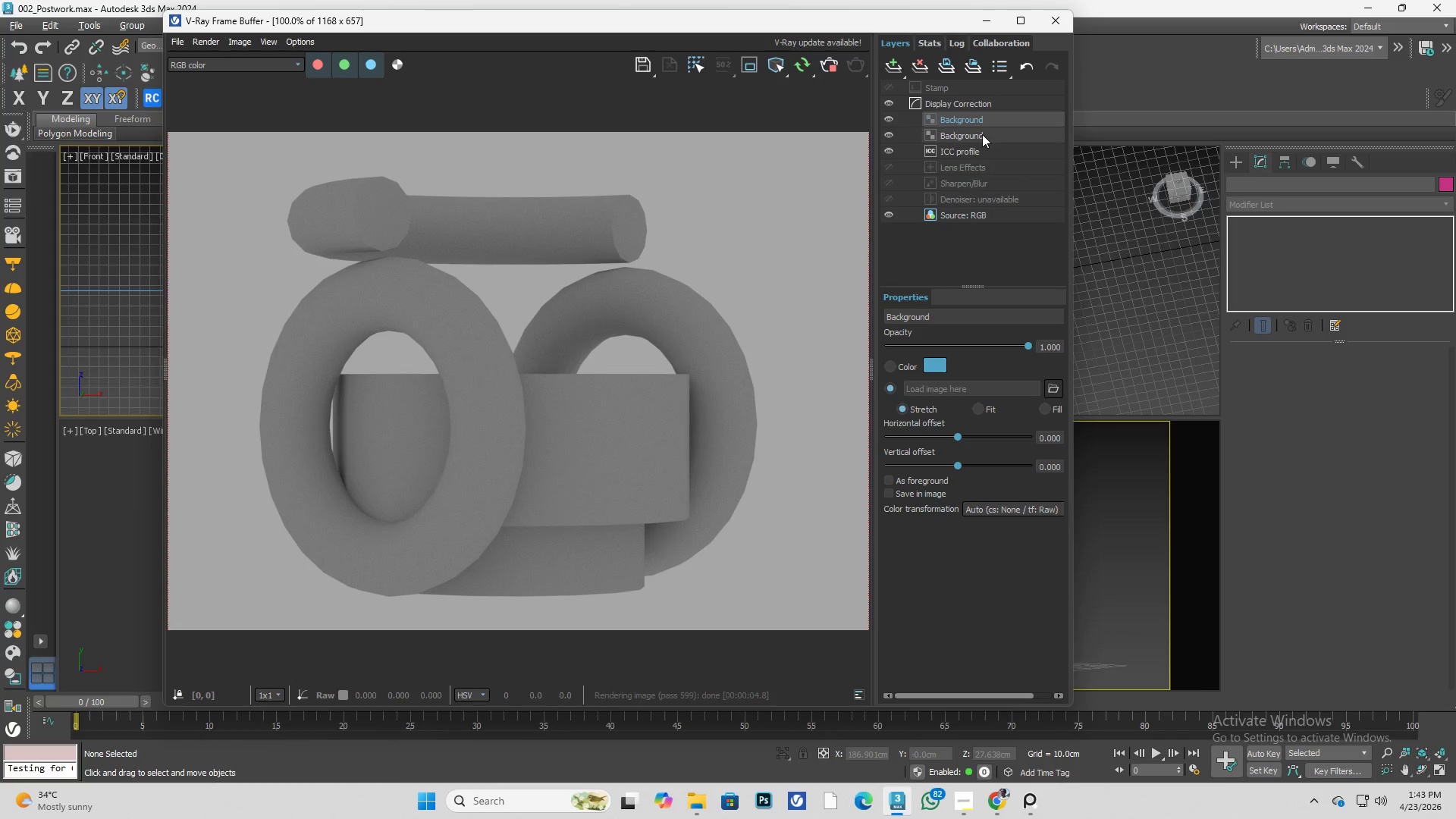 
left_click([977, 121])
 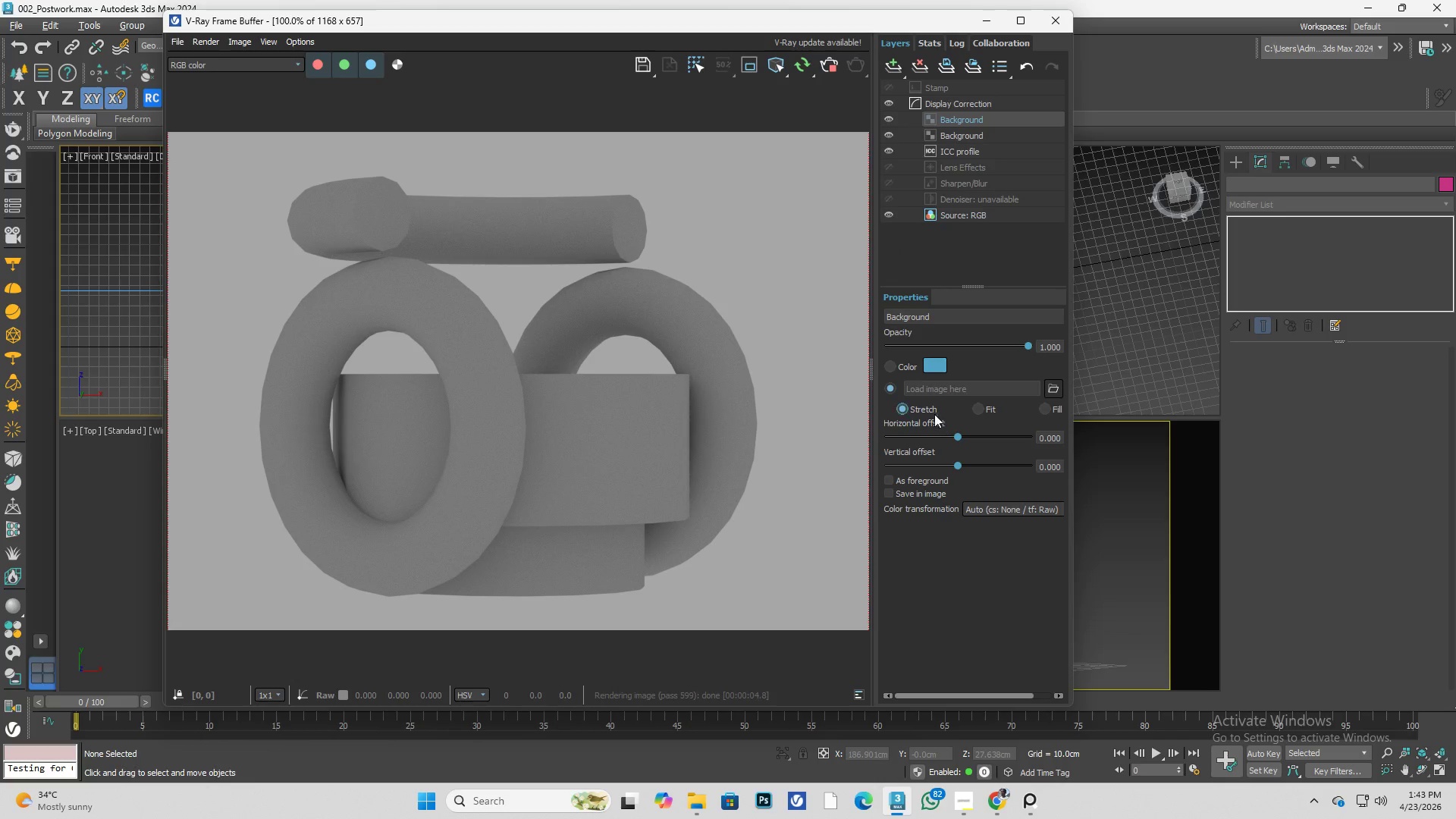 
left_click([904, 367])
 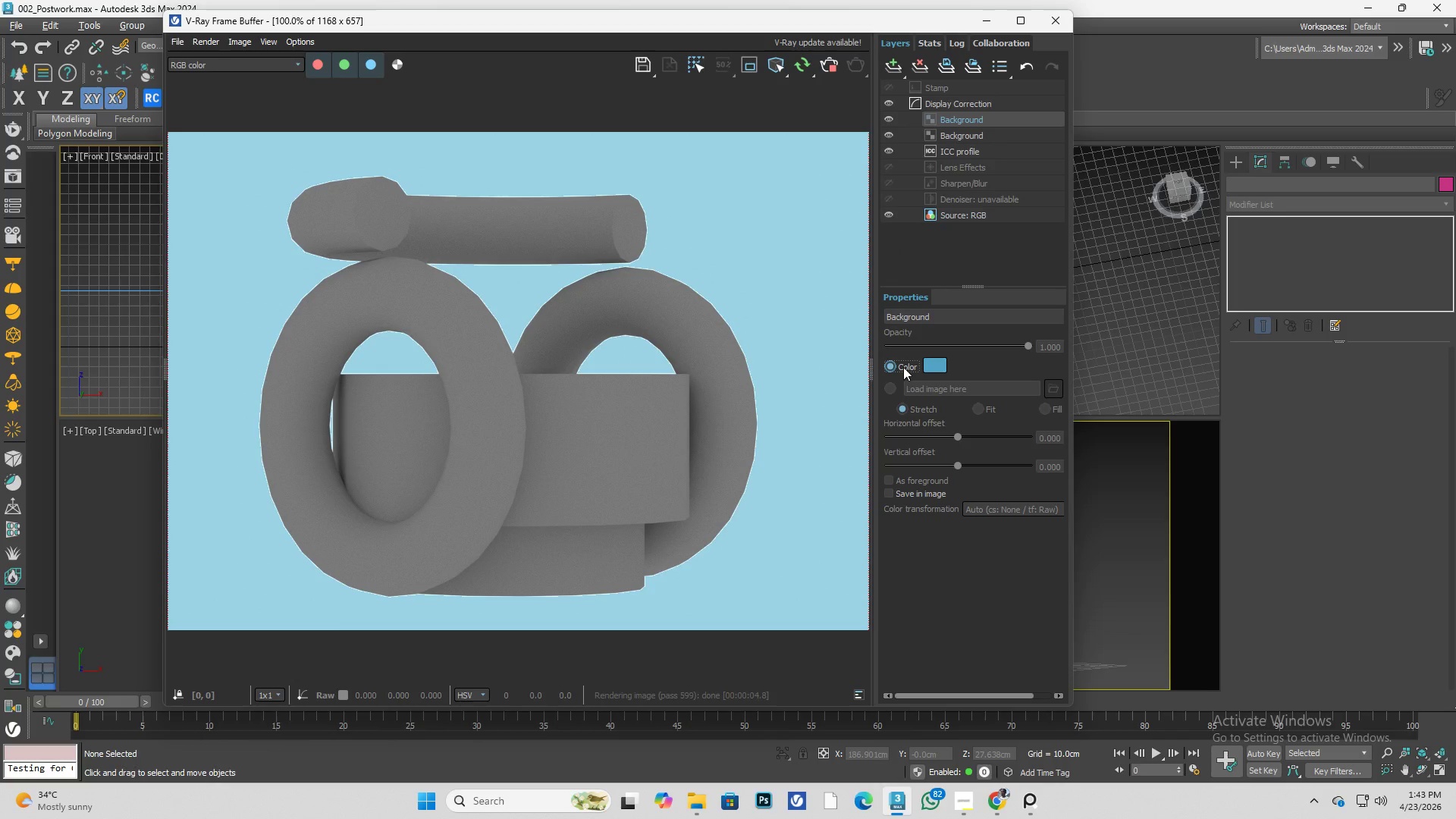 
left_click([903, 367])
 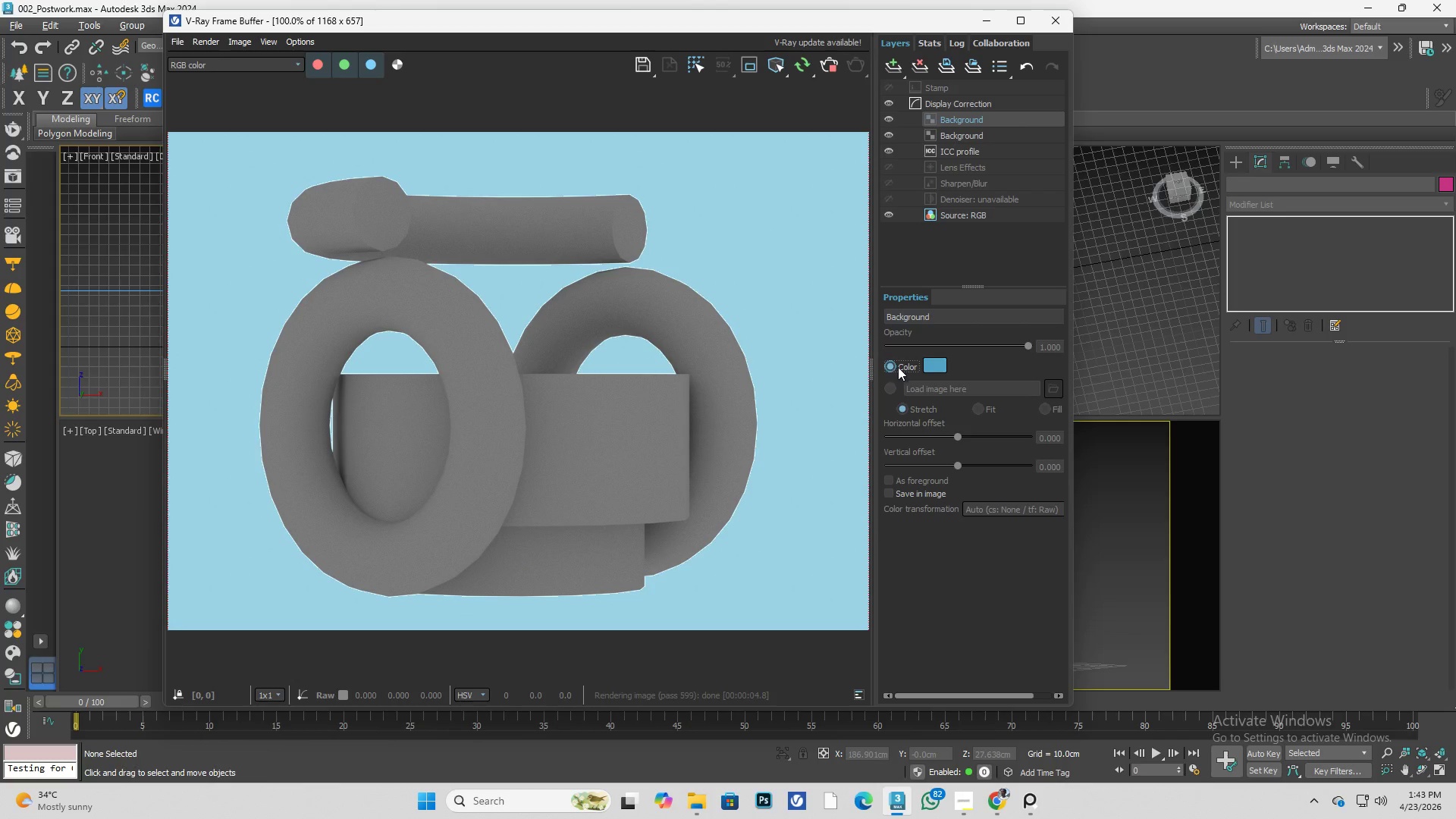 
wait(6.05)
 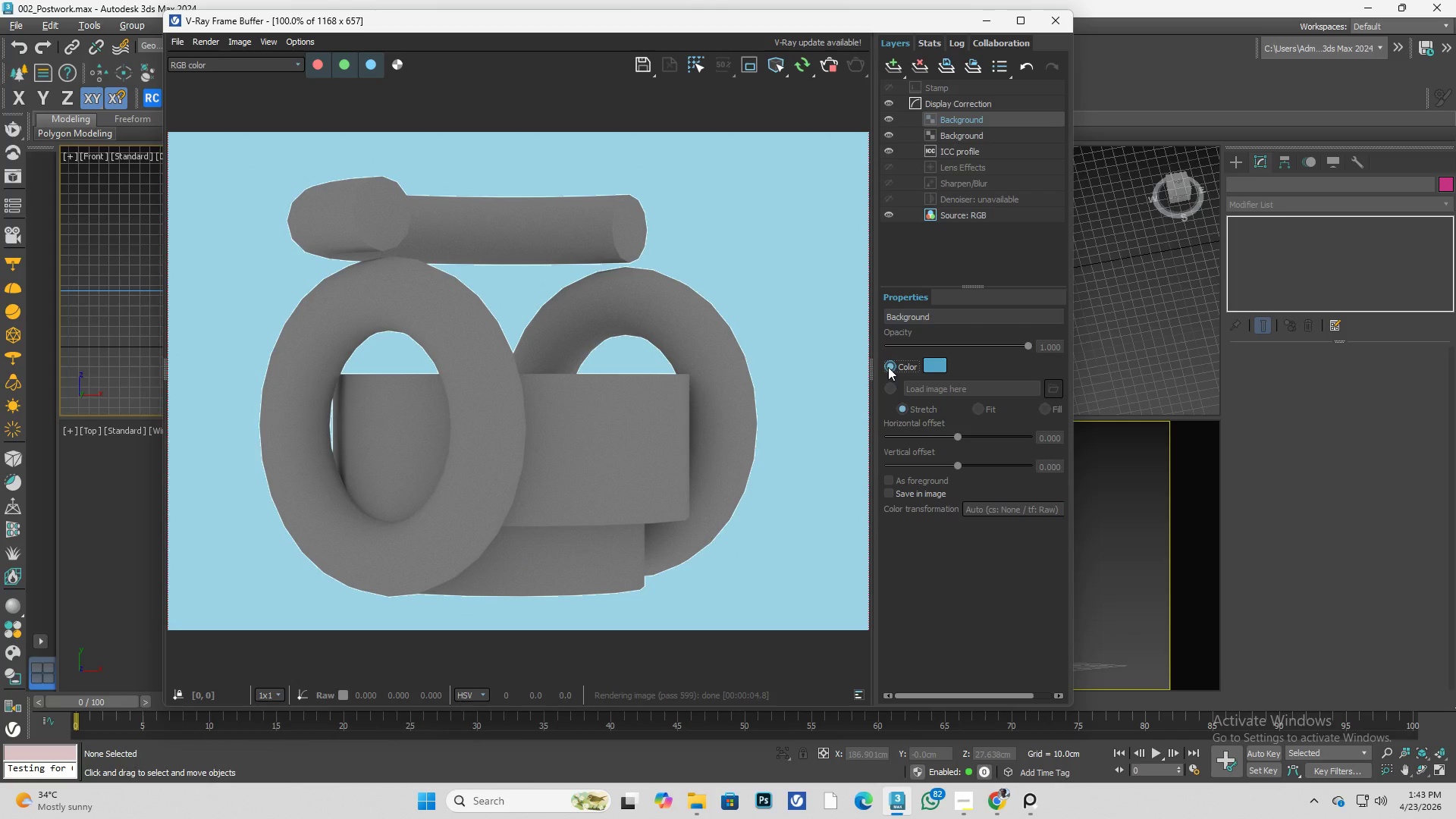 
left_click_drag(start_coordinate=[1012, 405], to_coordinate=[859, 359])
 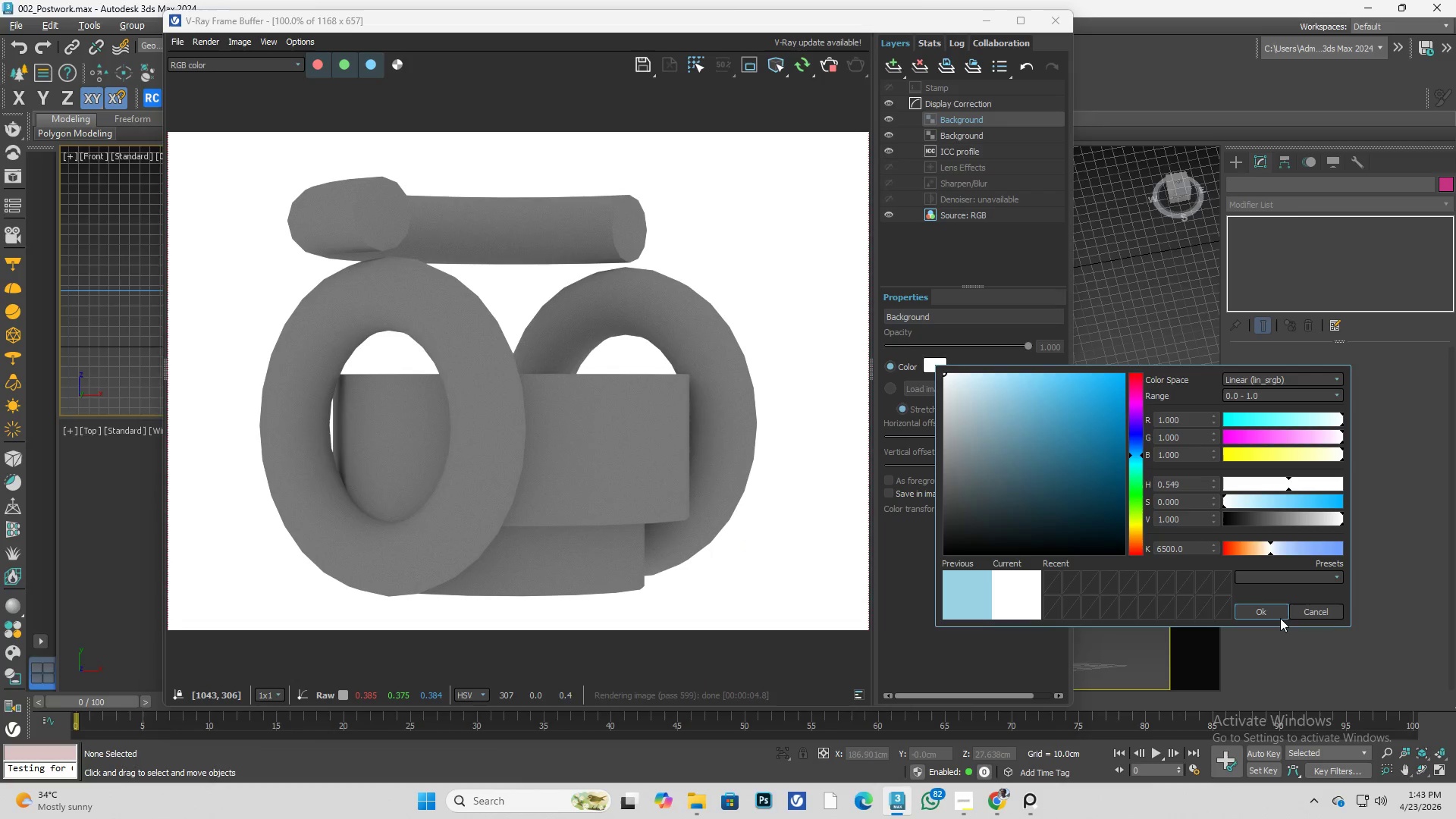 
left_click([1280, 617])
 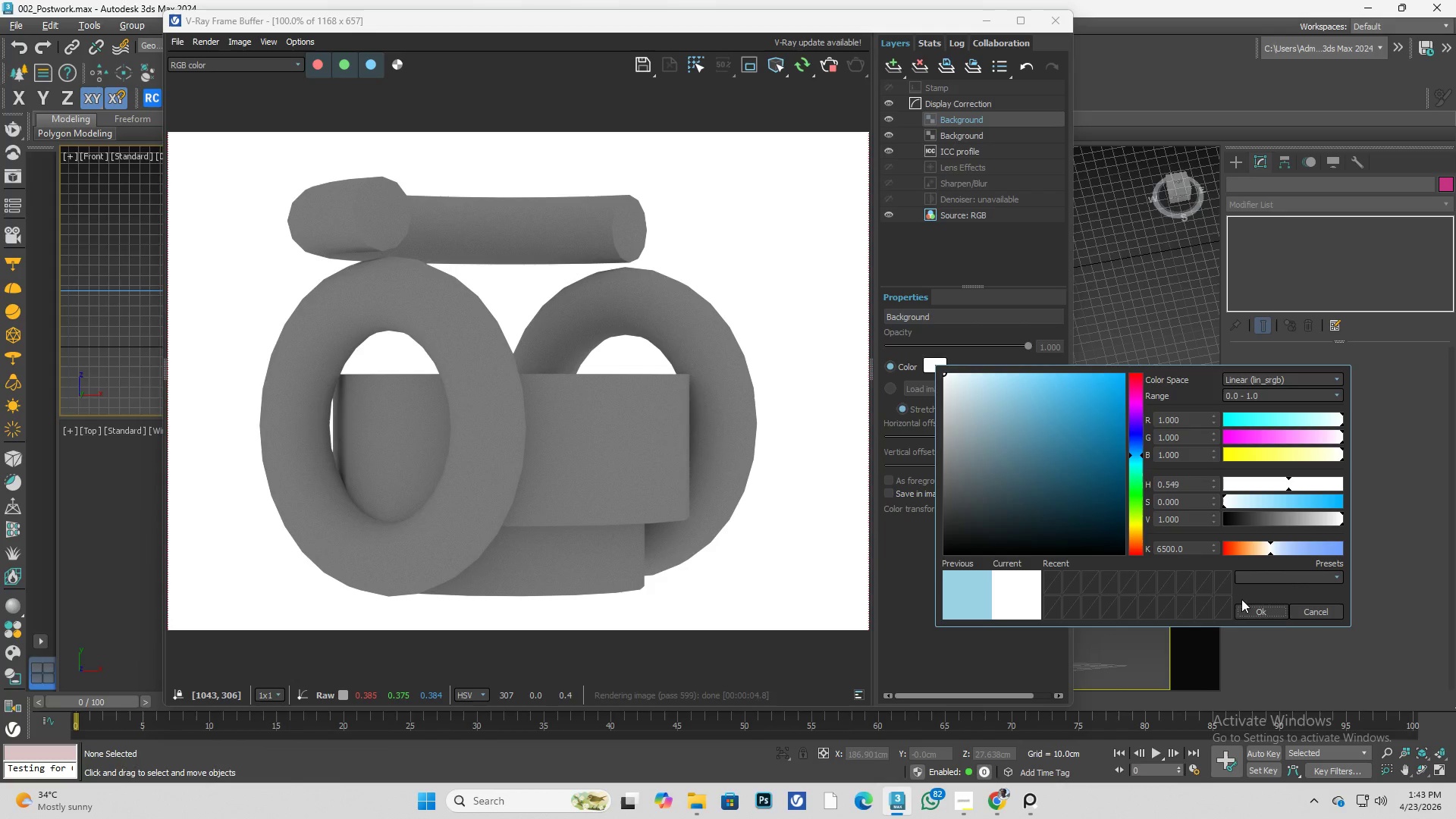 
left_click([1261, 615])
 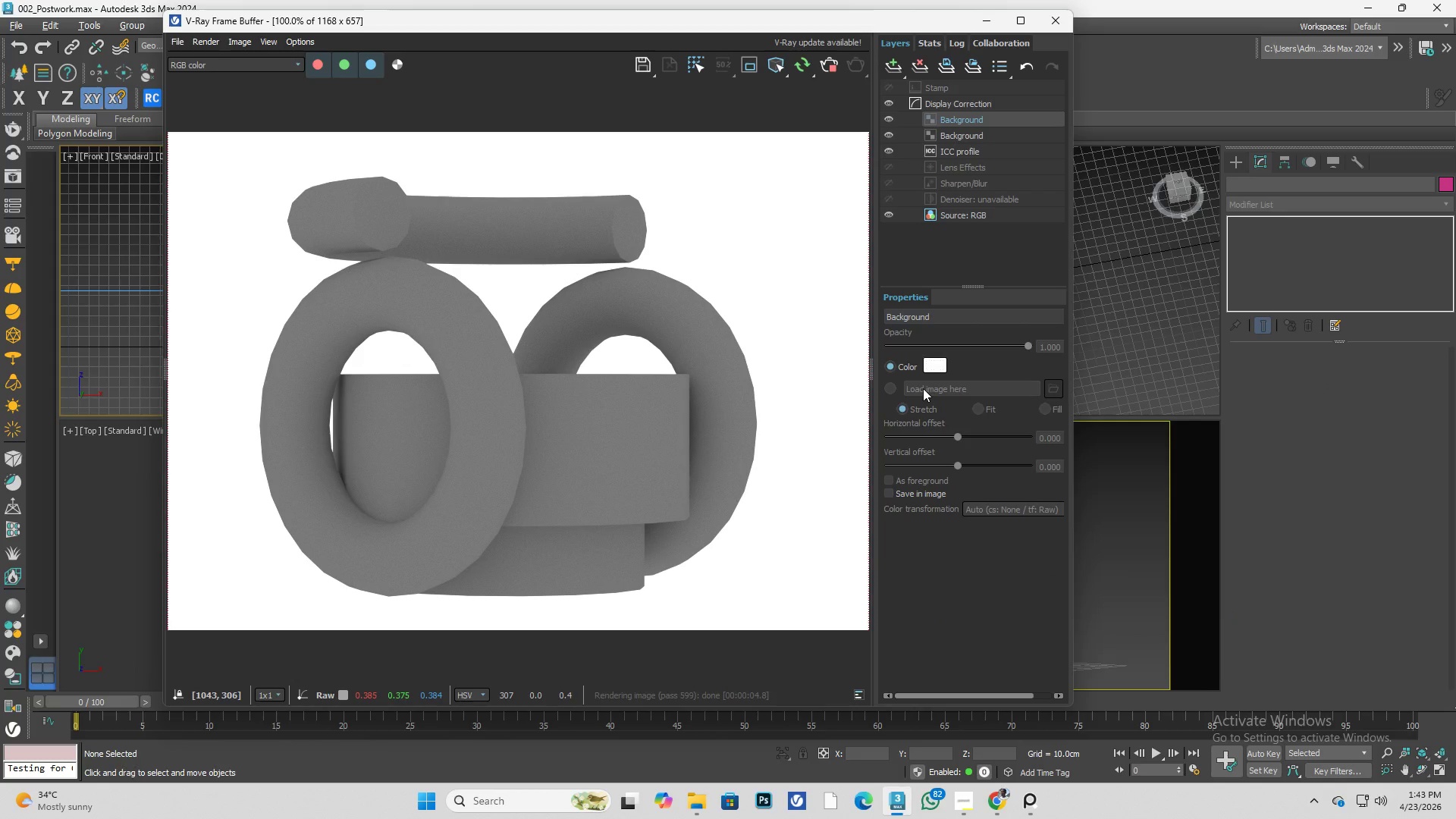 
left_click([893, 389])
 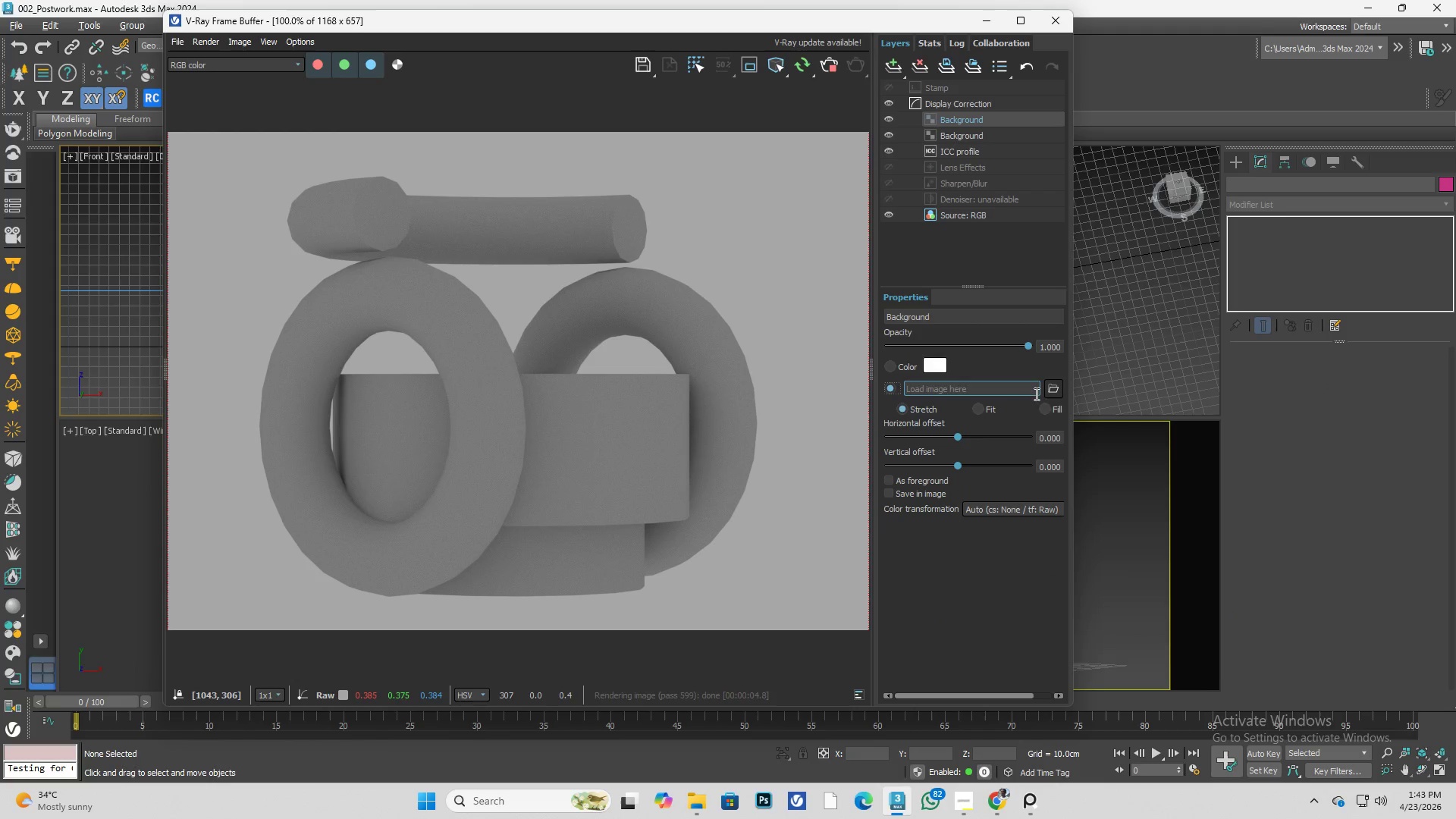 
left_click([1053, 393])
 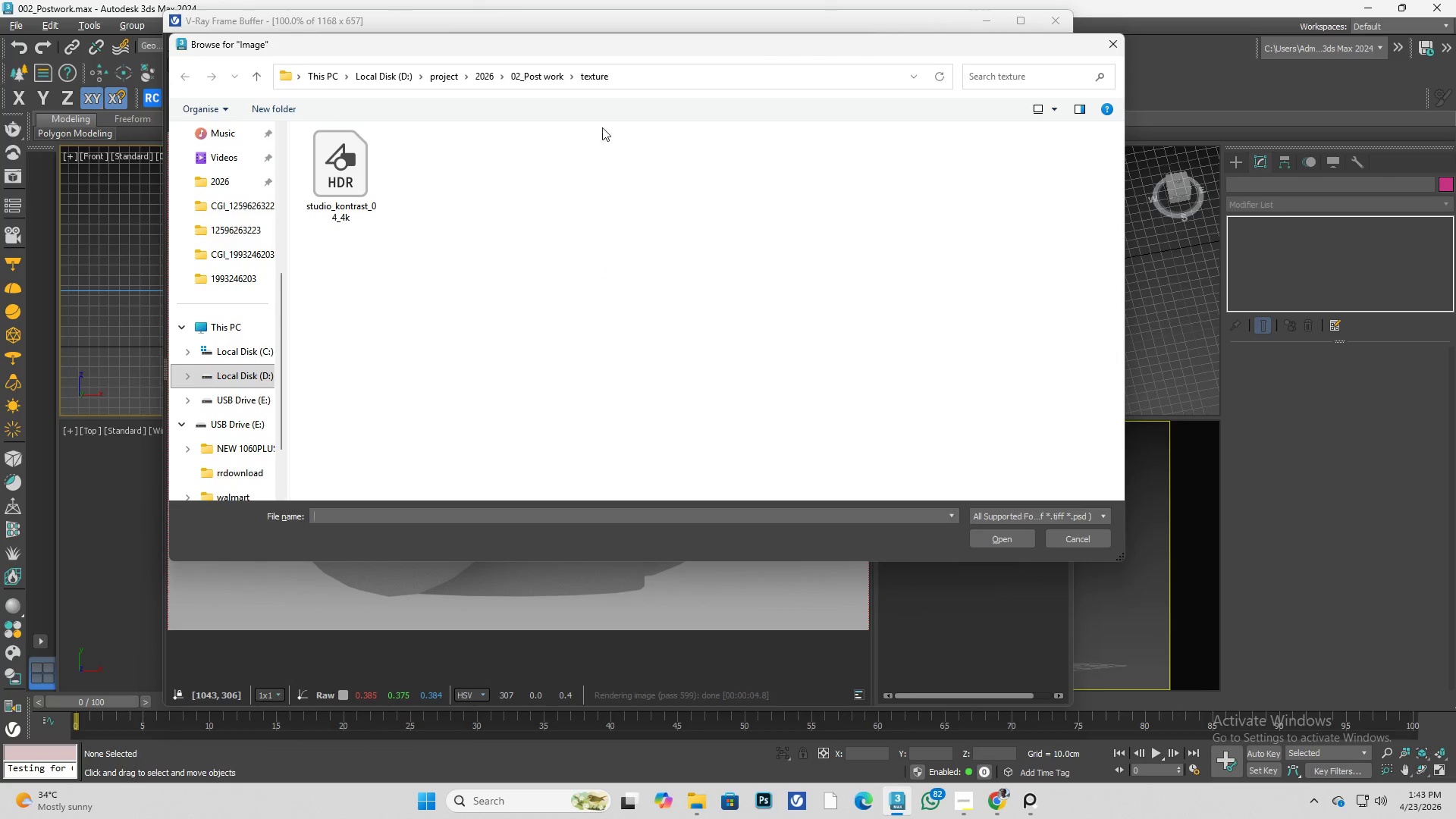 
left_click([652, 83])
 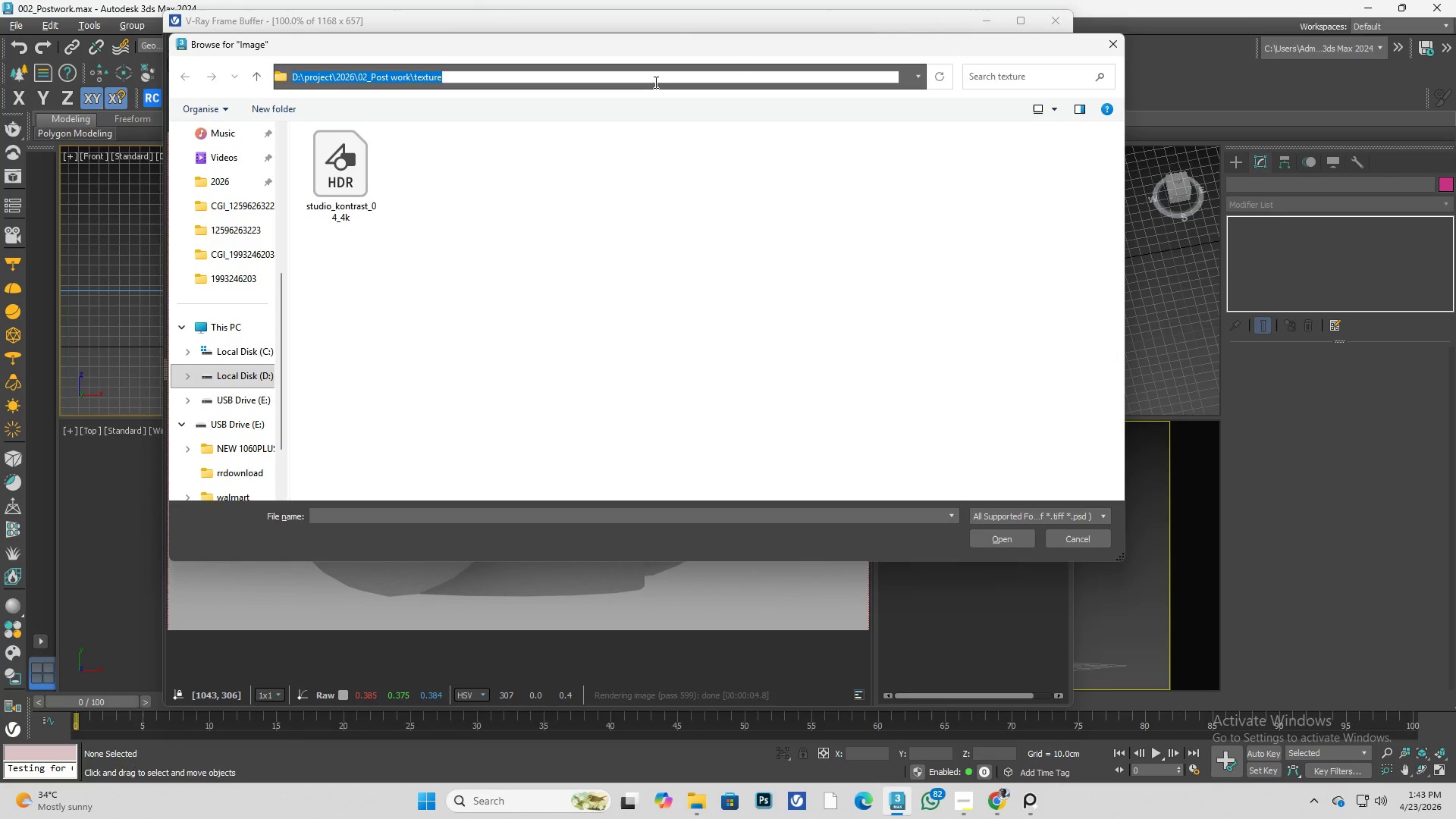 
key(Control+V)
 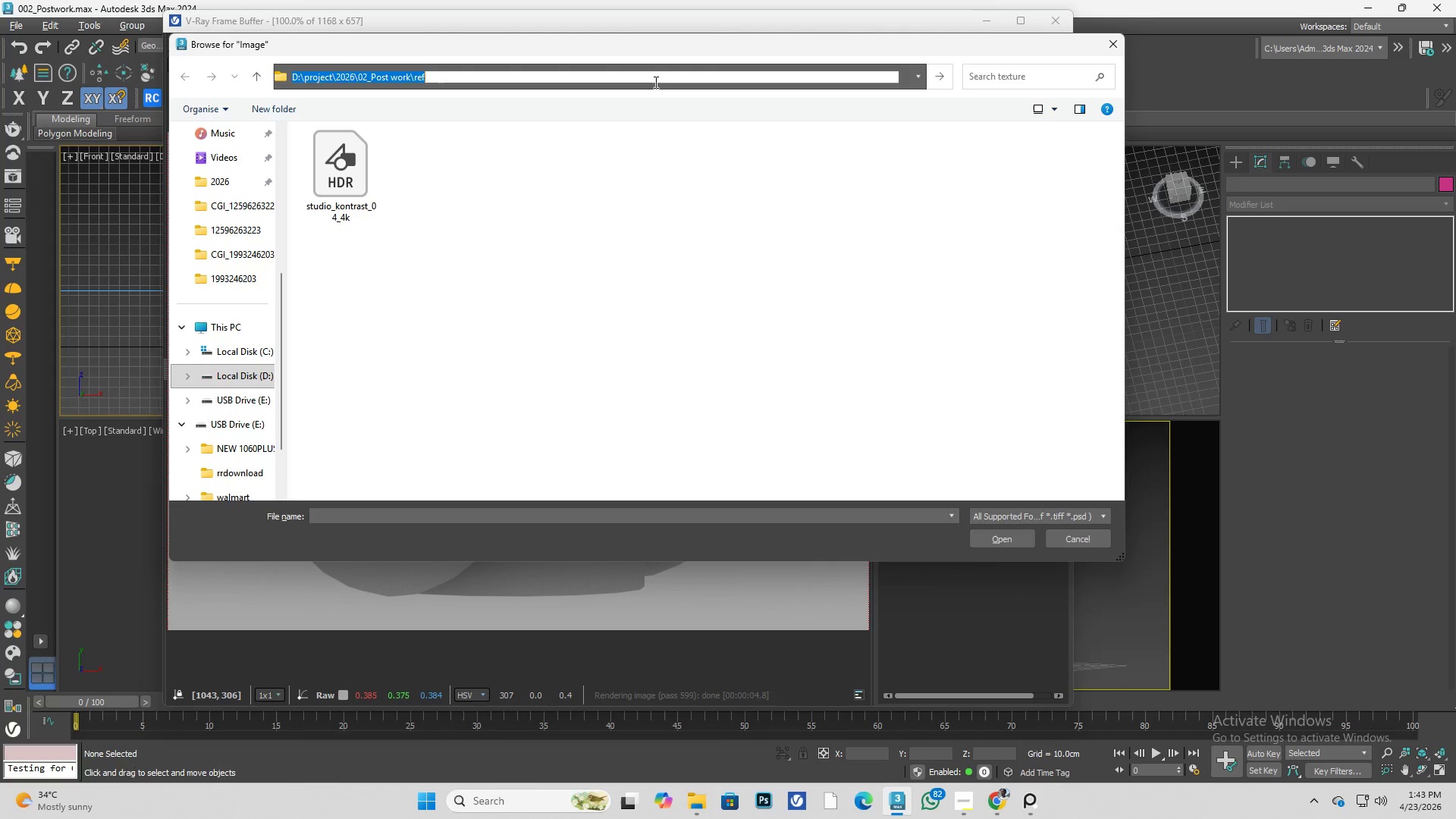 
key(Enter)
 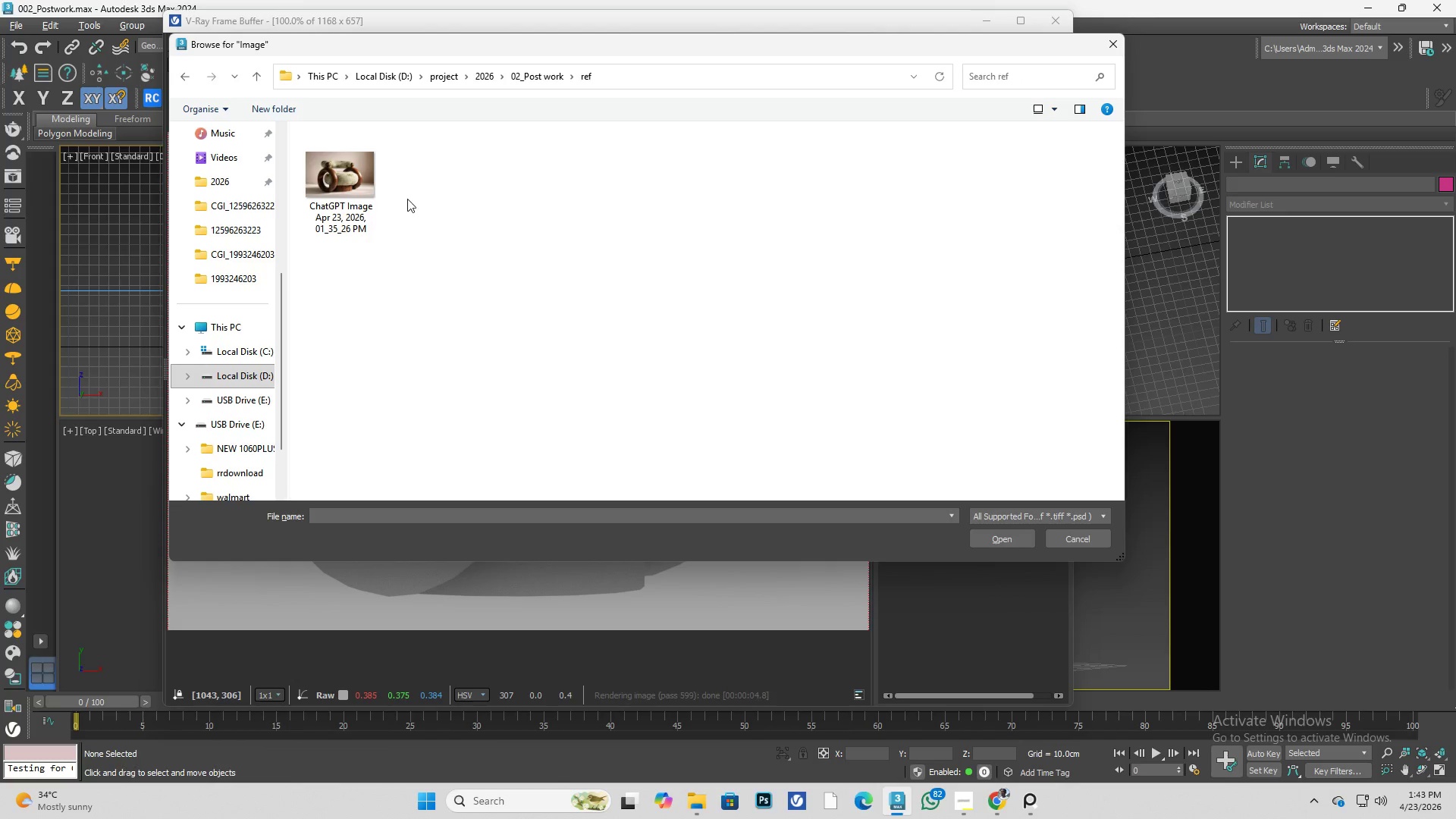 
left_click([338, 191])
 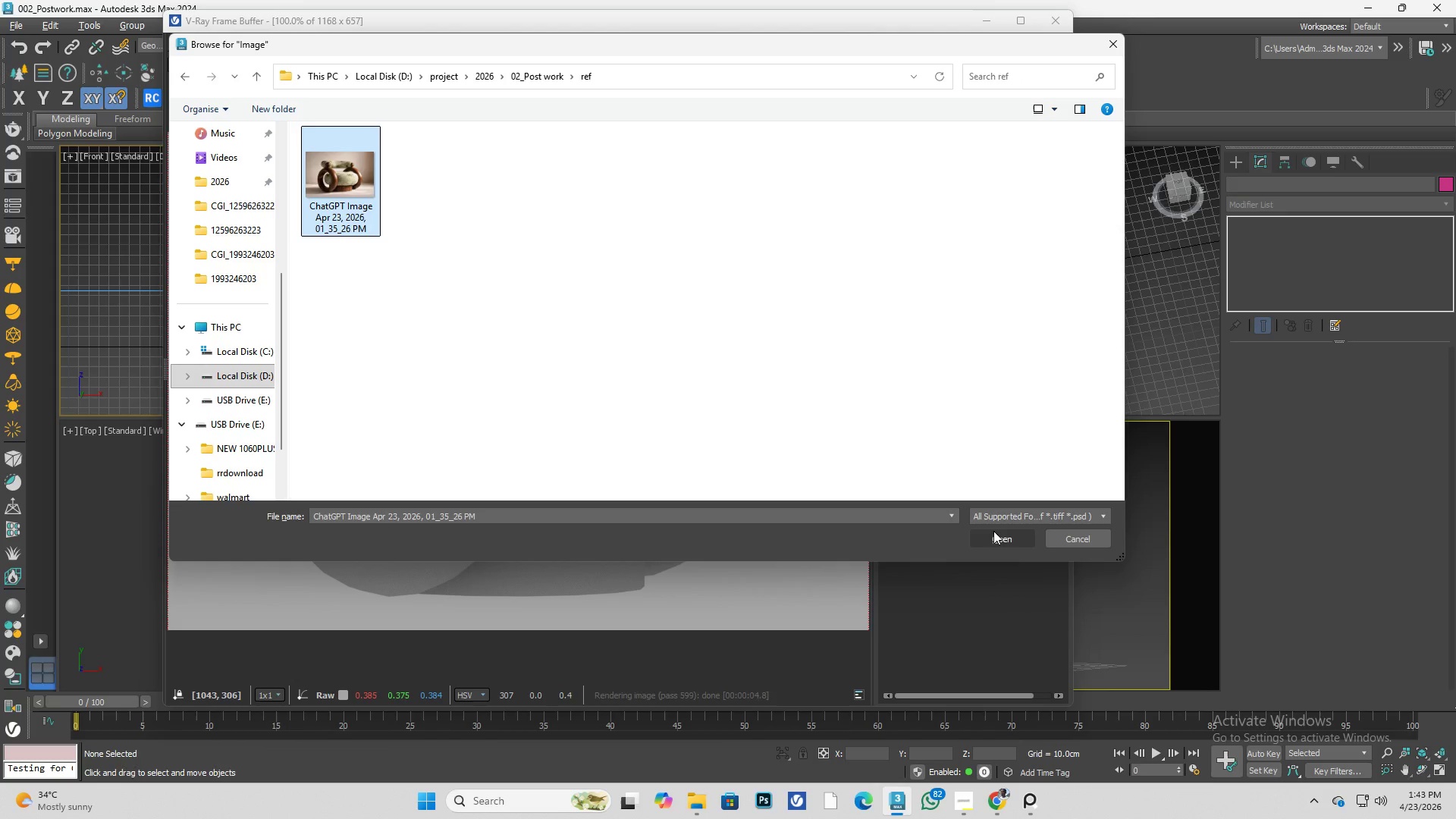 
left_click([996, 535])
 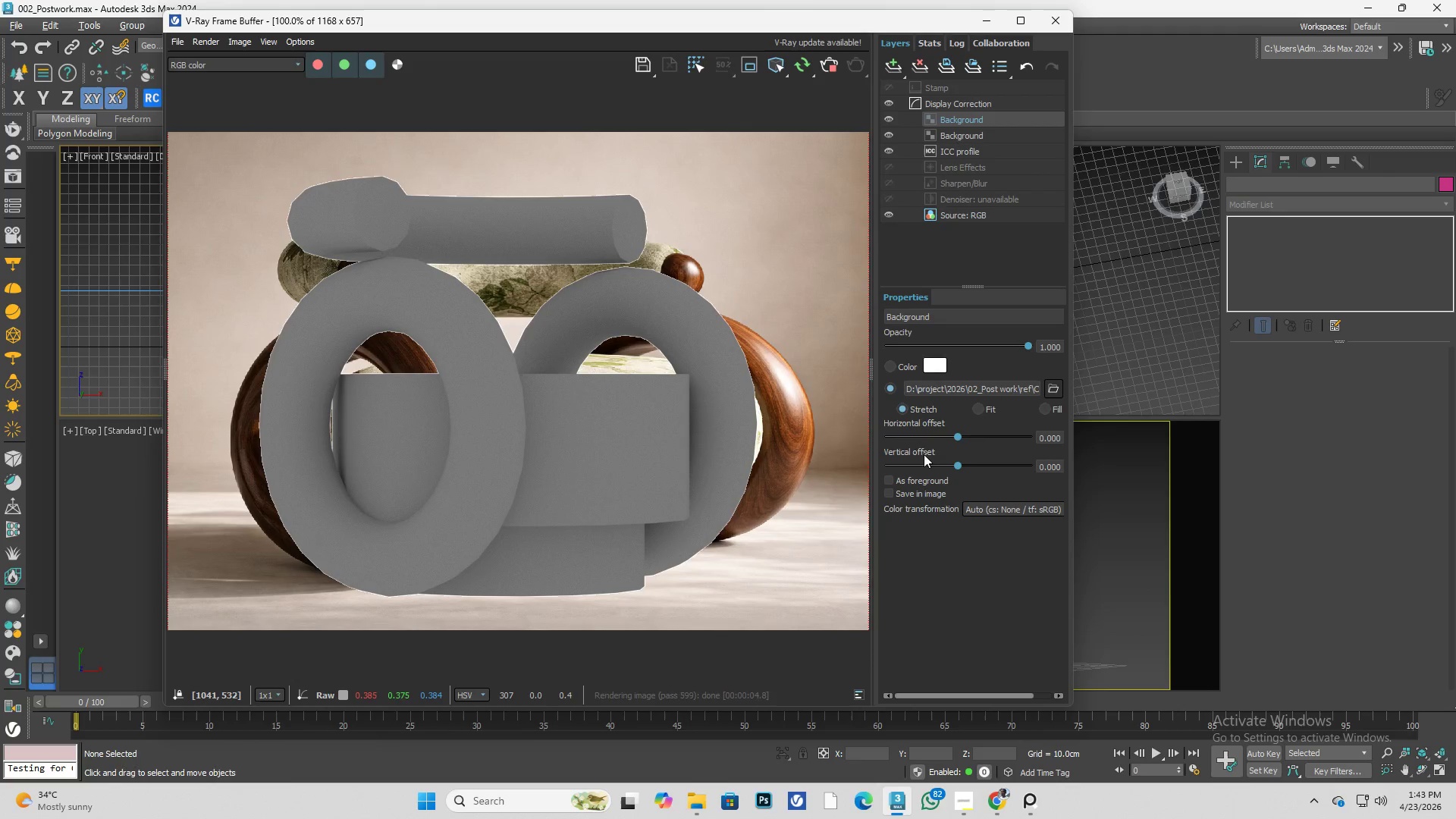 
left_click([982, 409])
 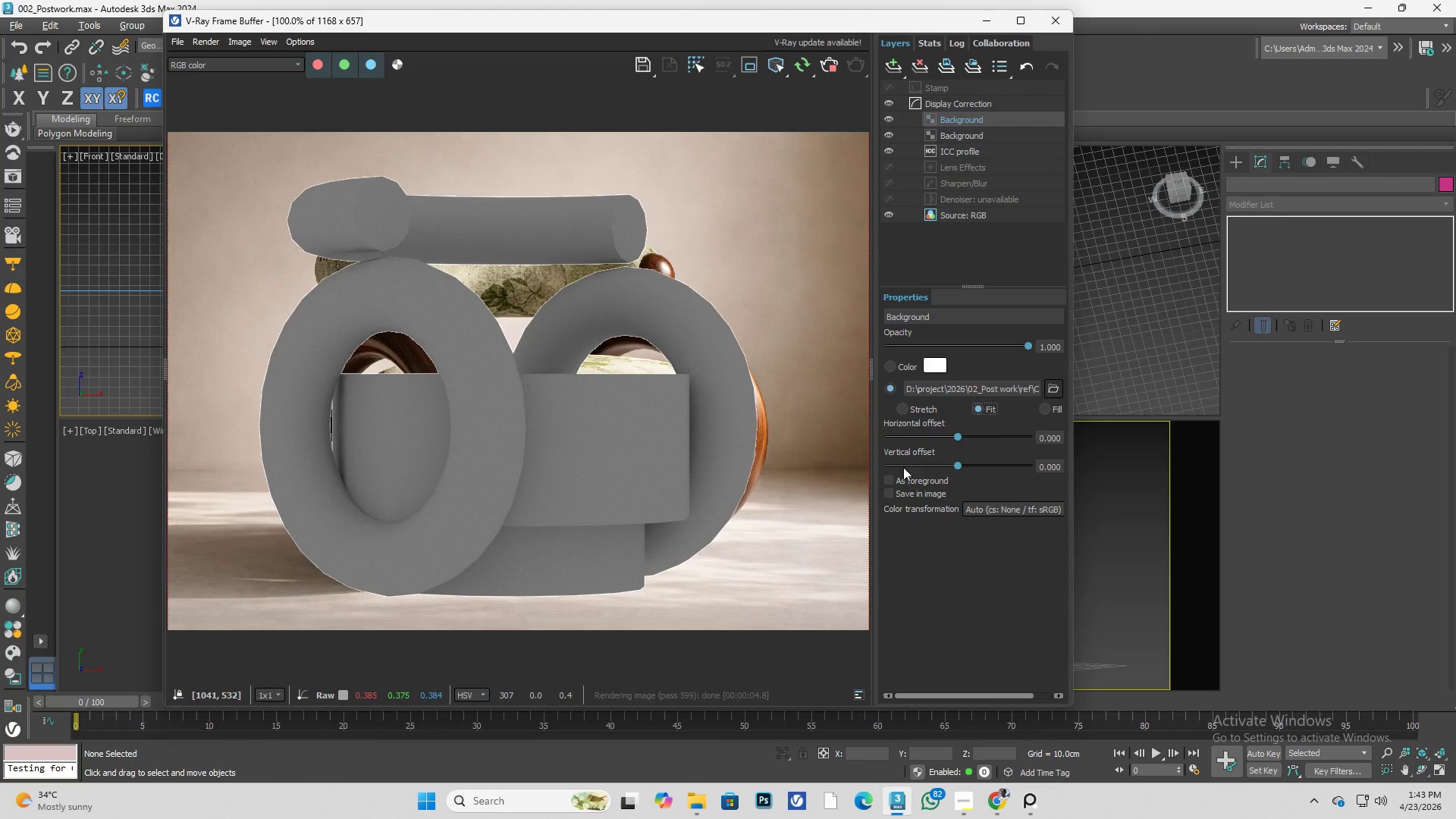 
left_click([928, 482])
 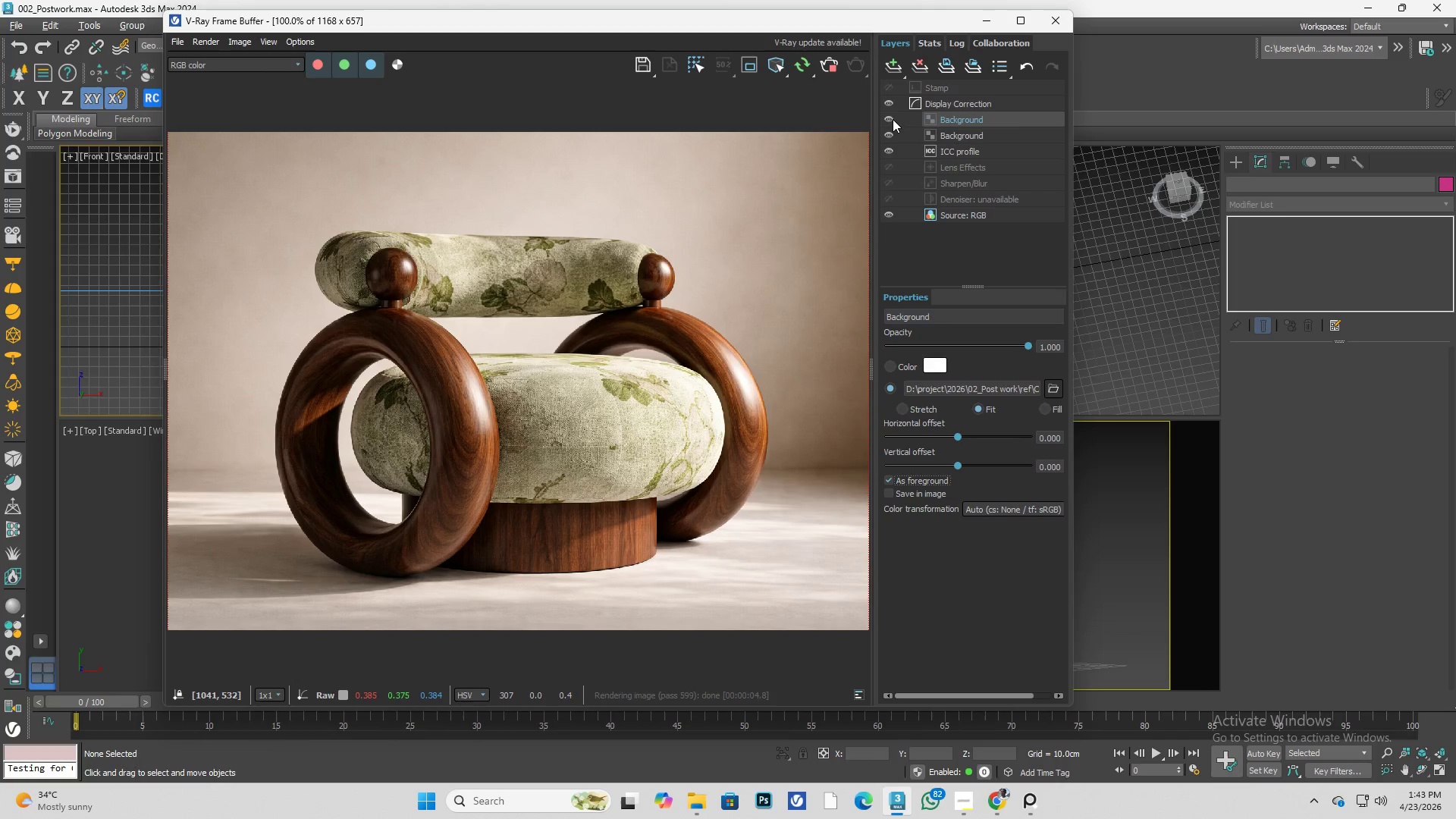 
double_click([890, 119])
 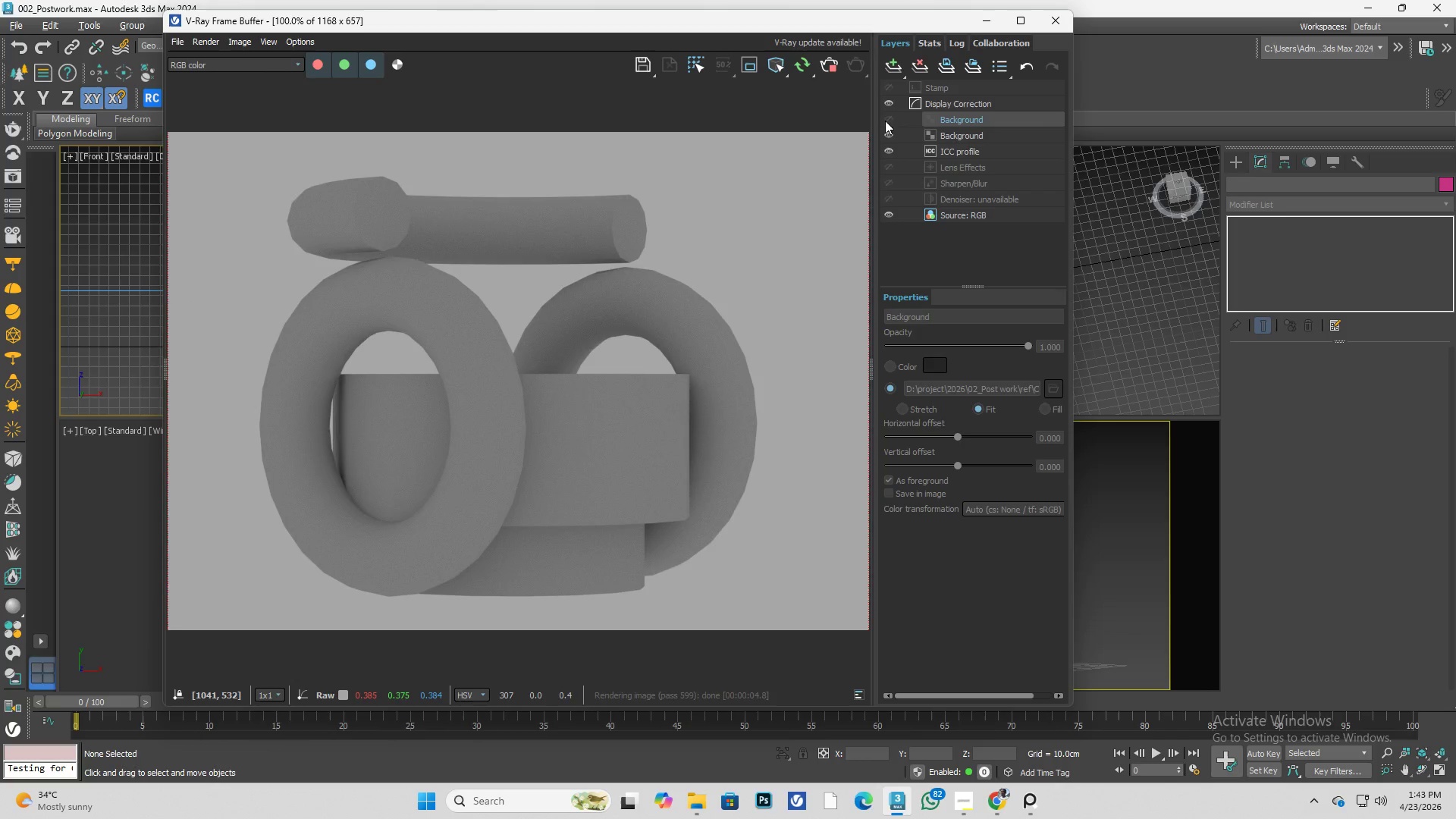 
left_click([885, 121])
 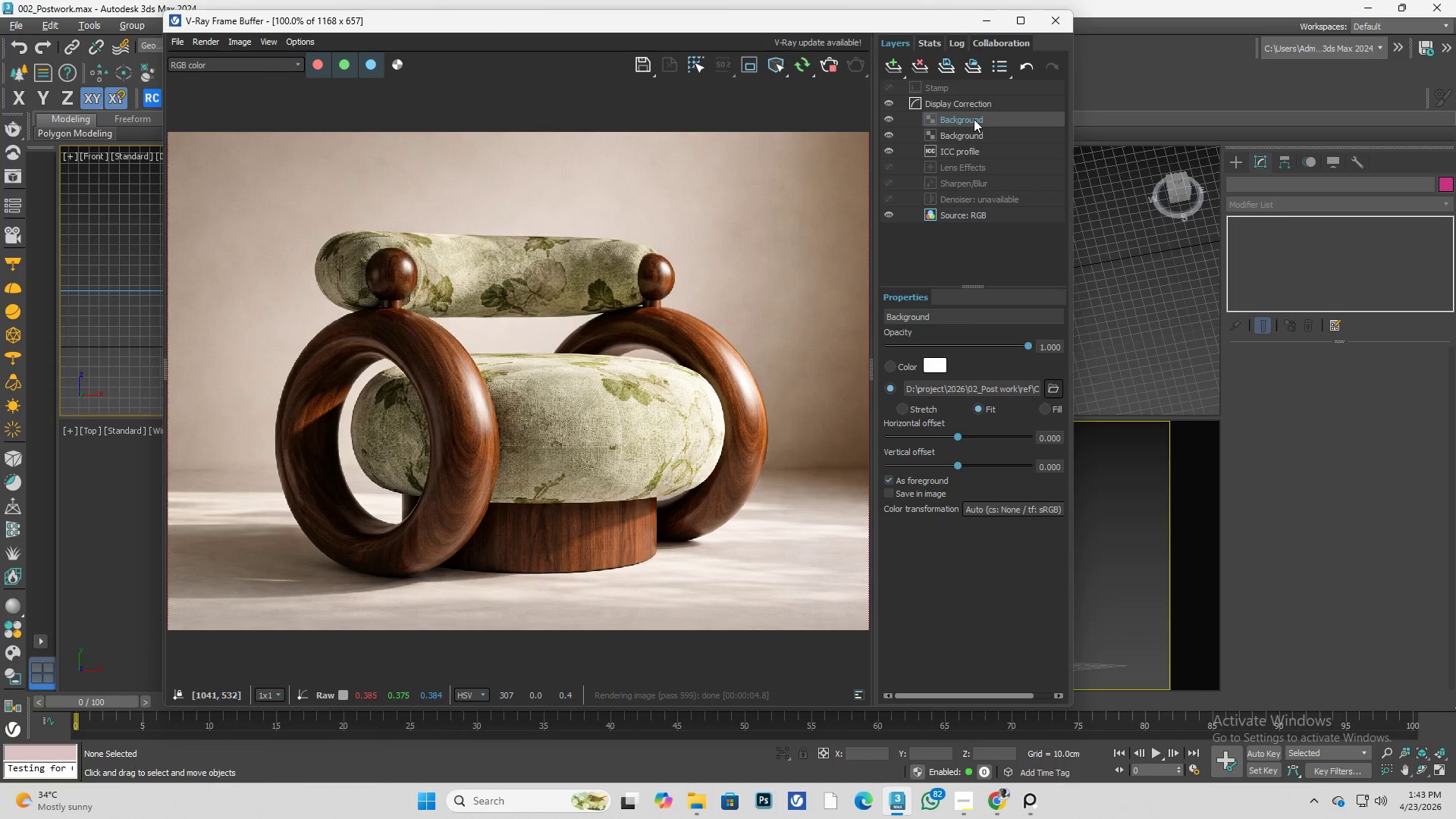 
left_click_drag(start_coordinate=[975, 118], to_coordinate=[999, 94])
 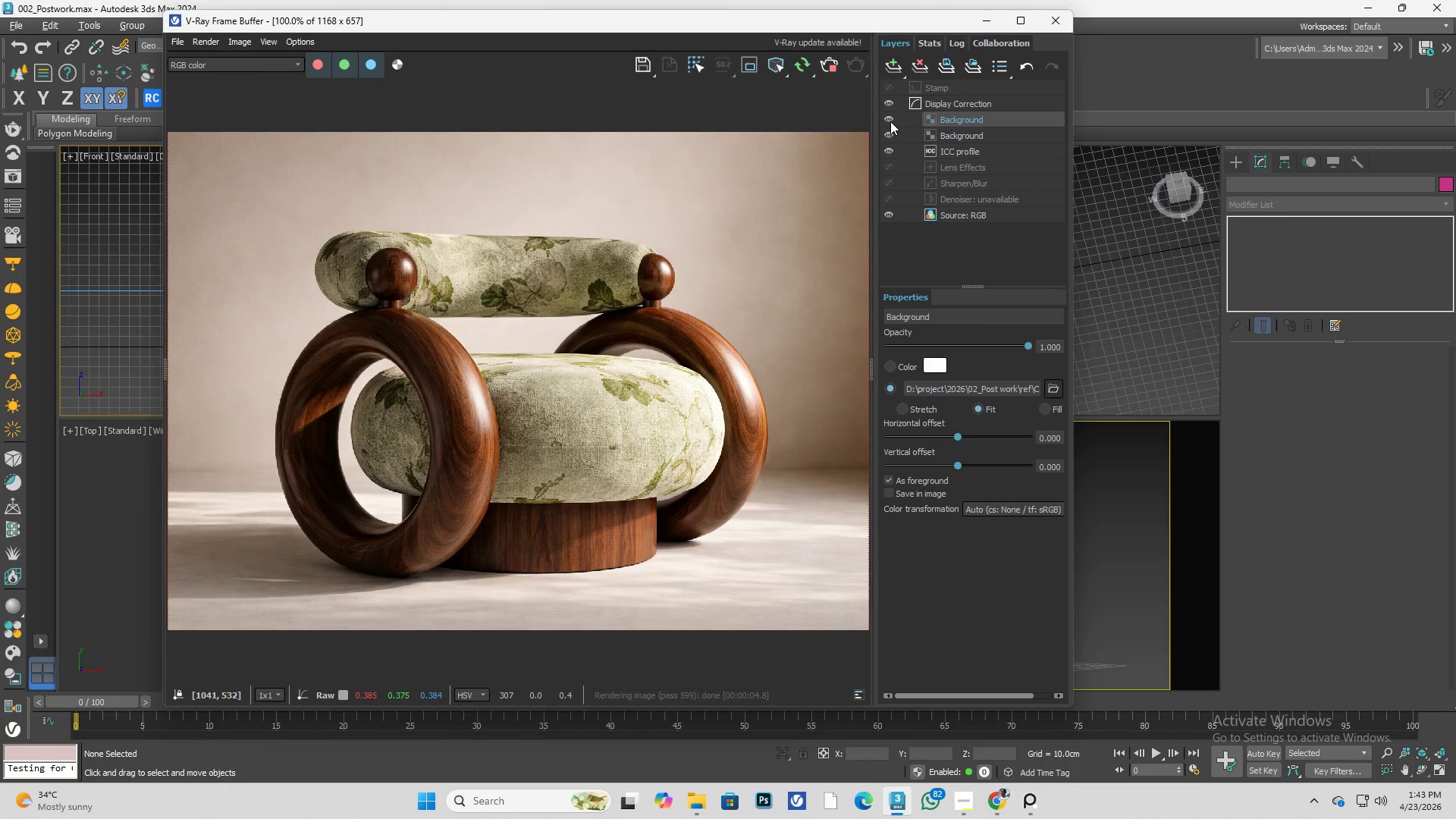 
left_click([888, 120])
 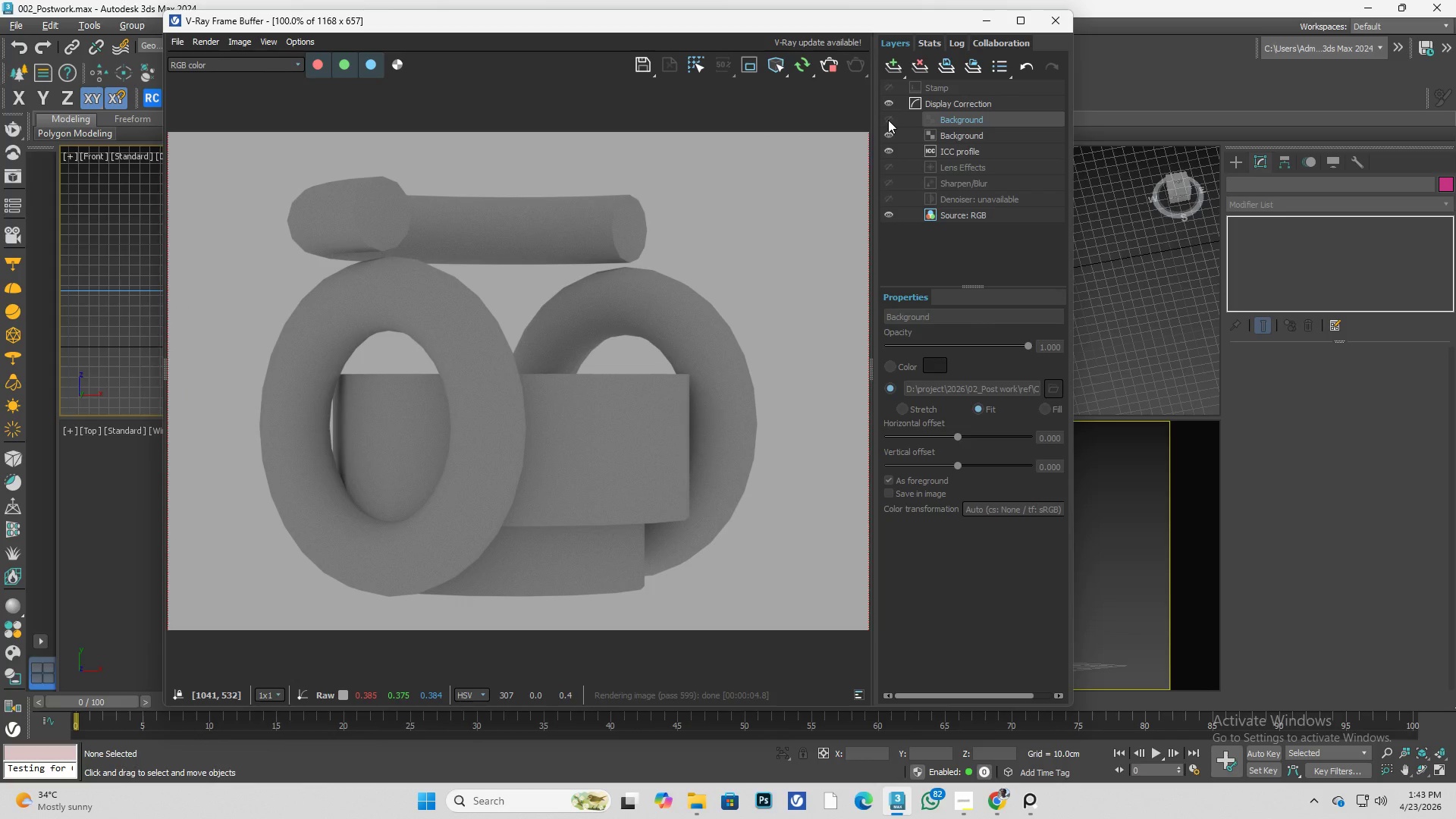 
left_click([888, 120])
 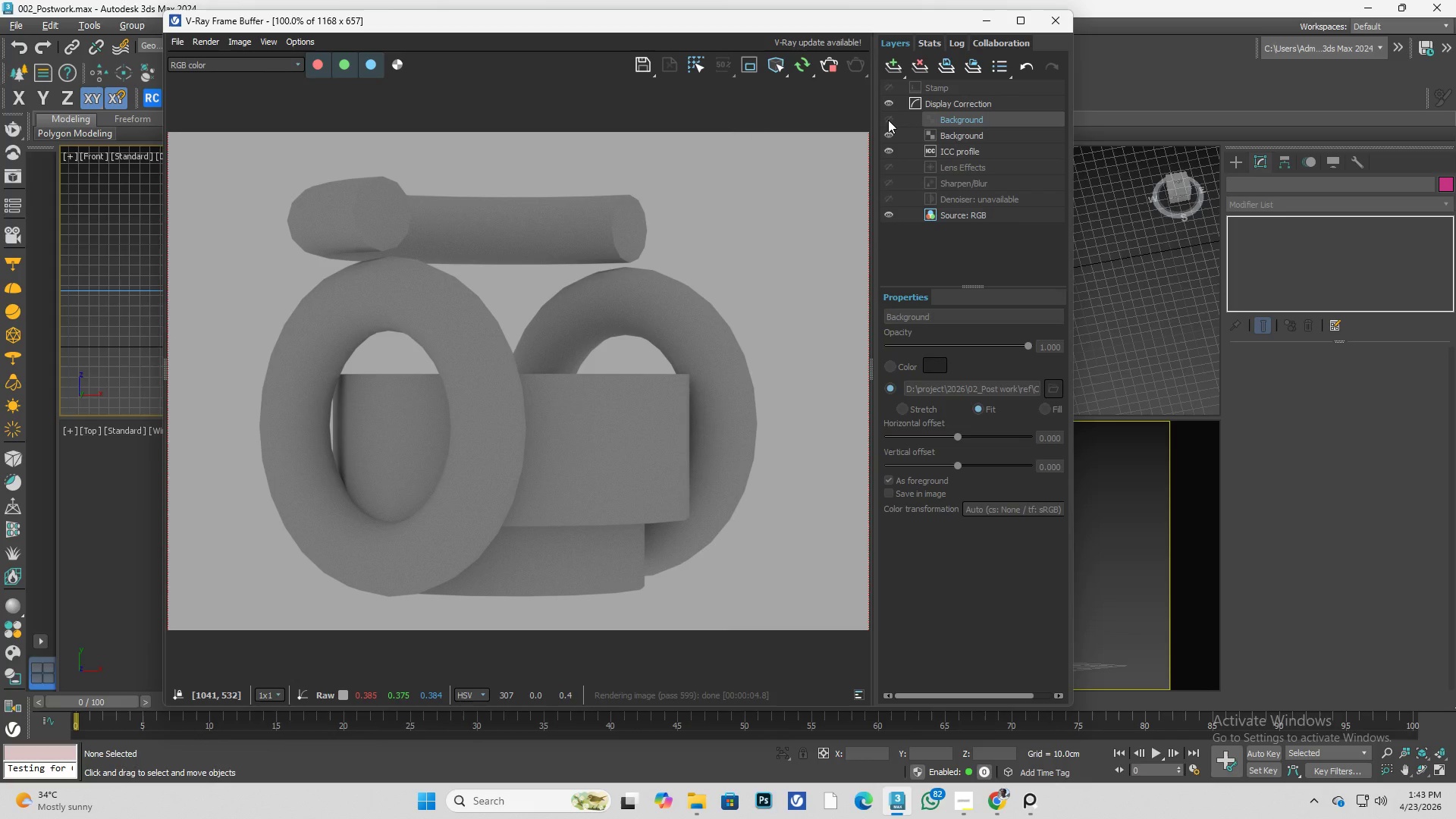 
double_click([888, 120])
 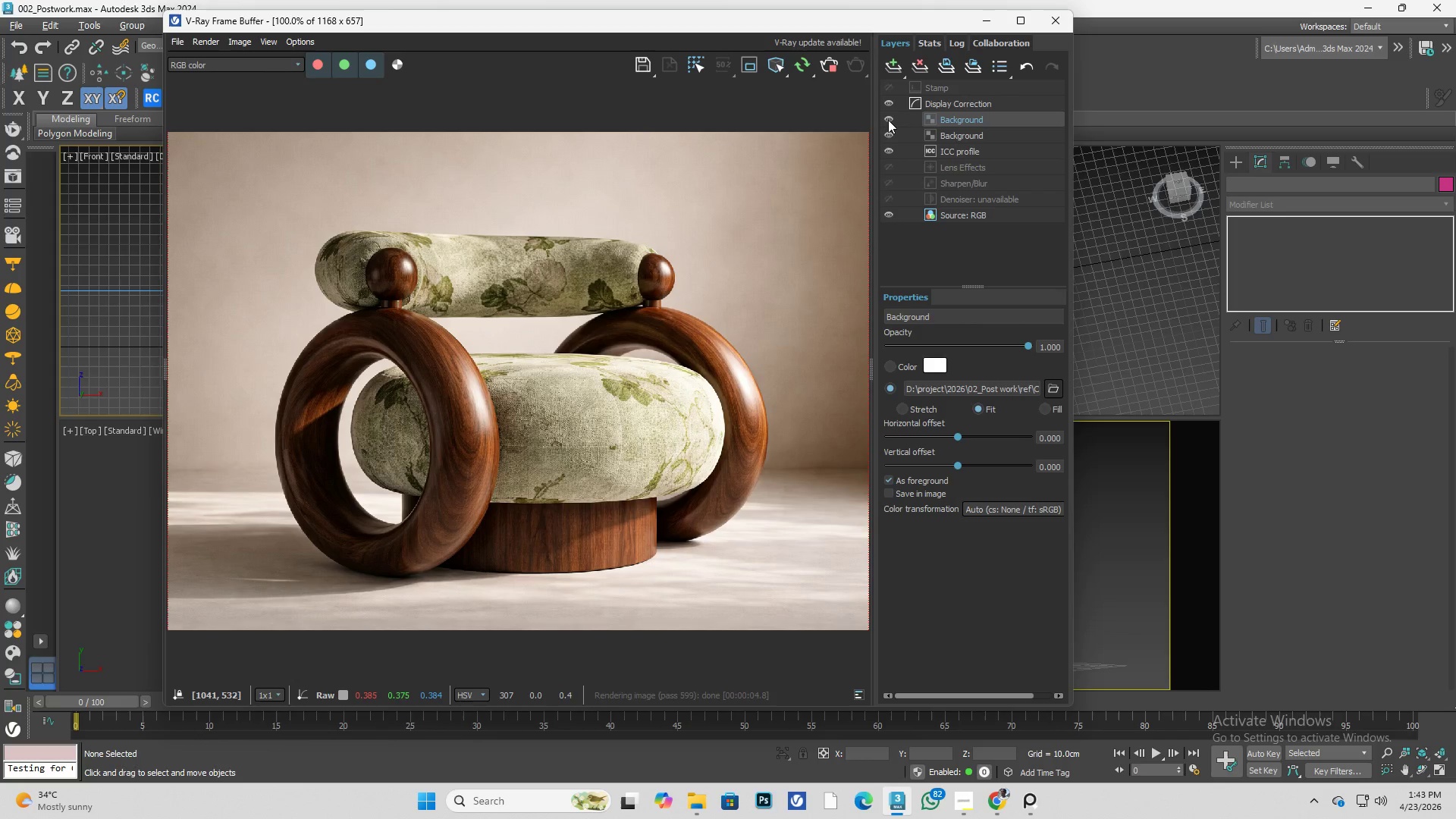 
triple_click([888, 120])
 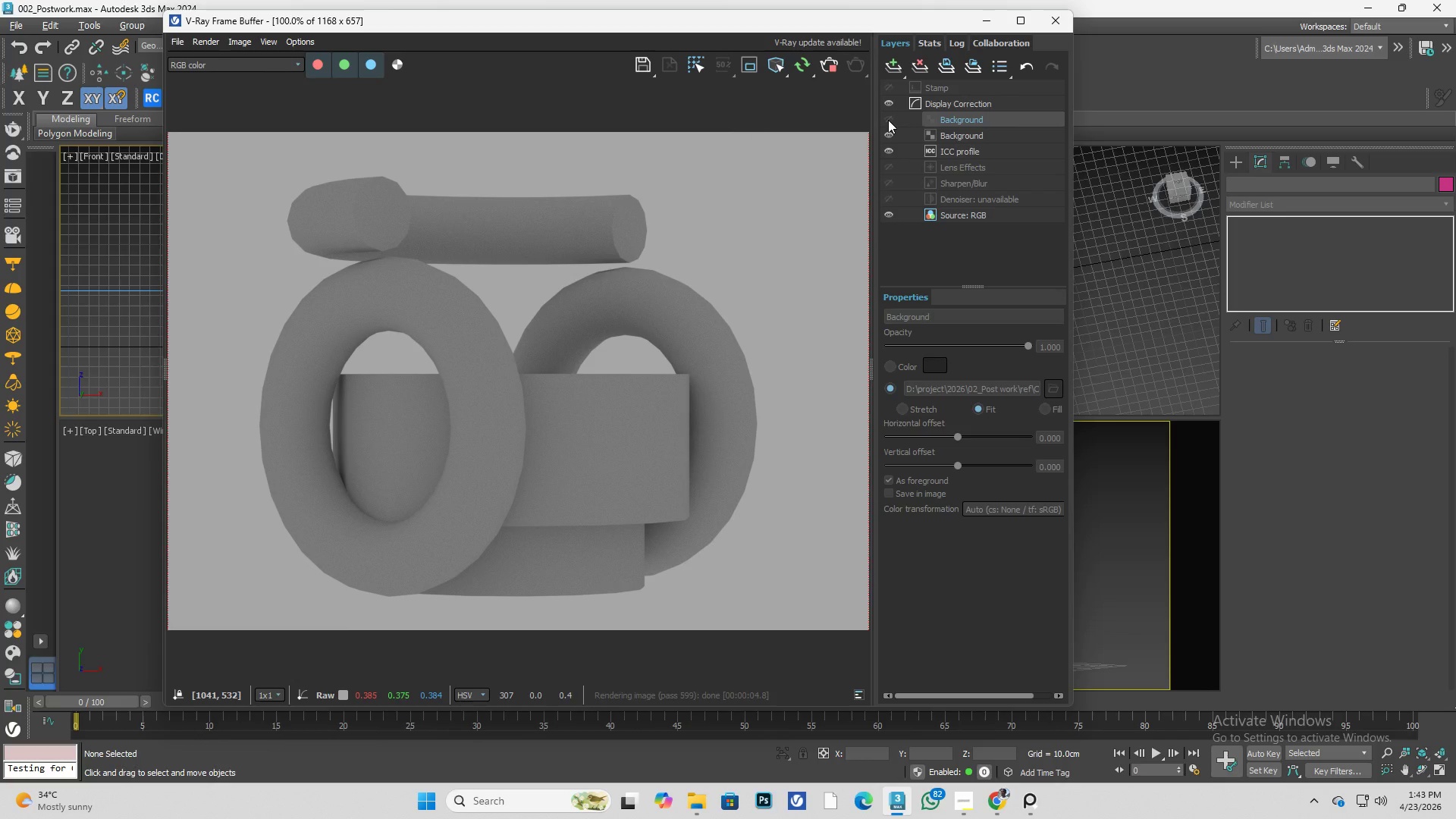 
double_click([888, 120])
 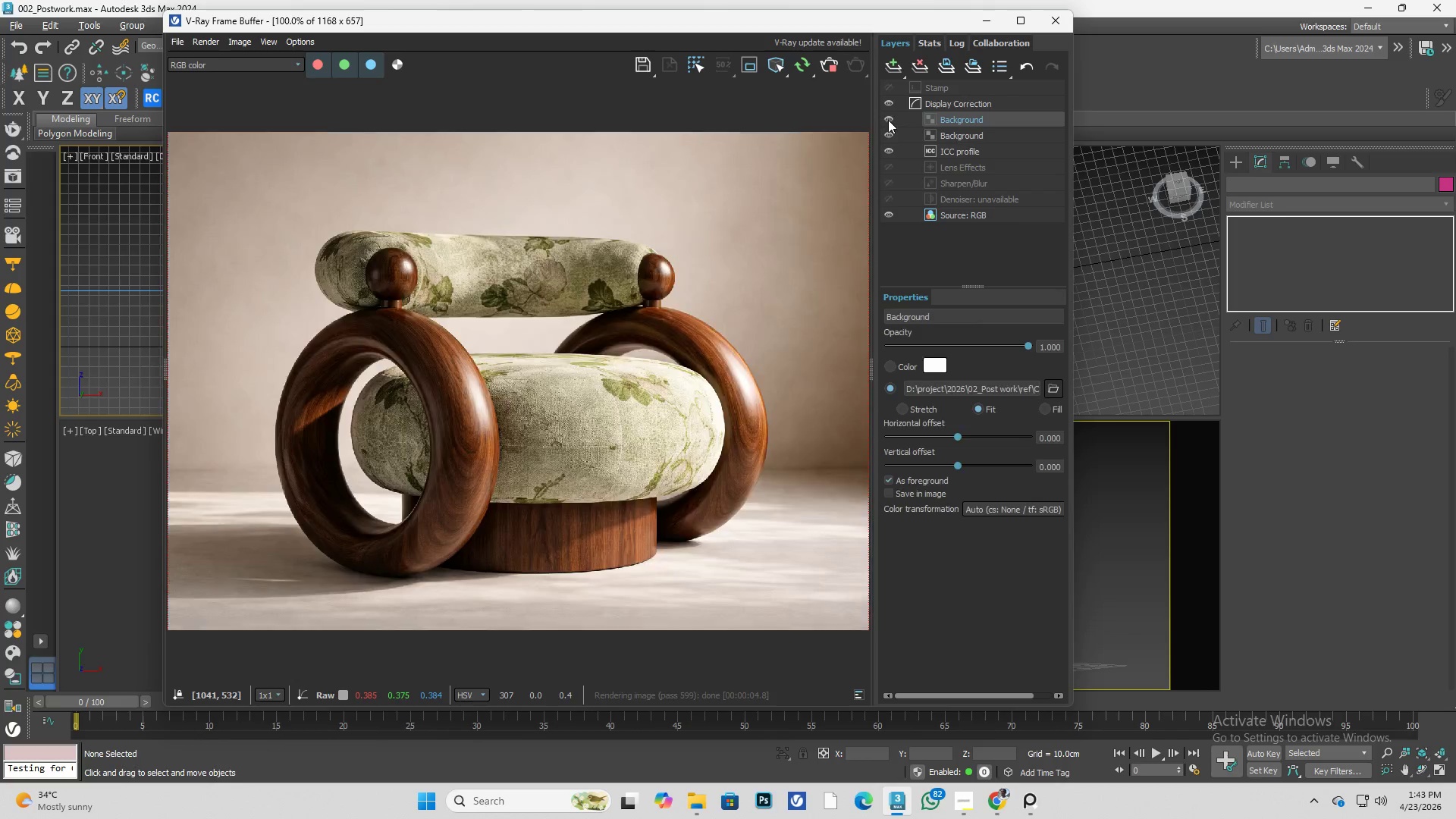 
triple_click([888, 120])
 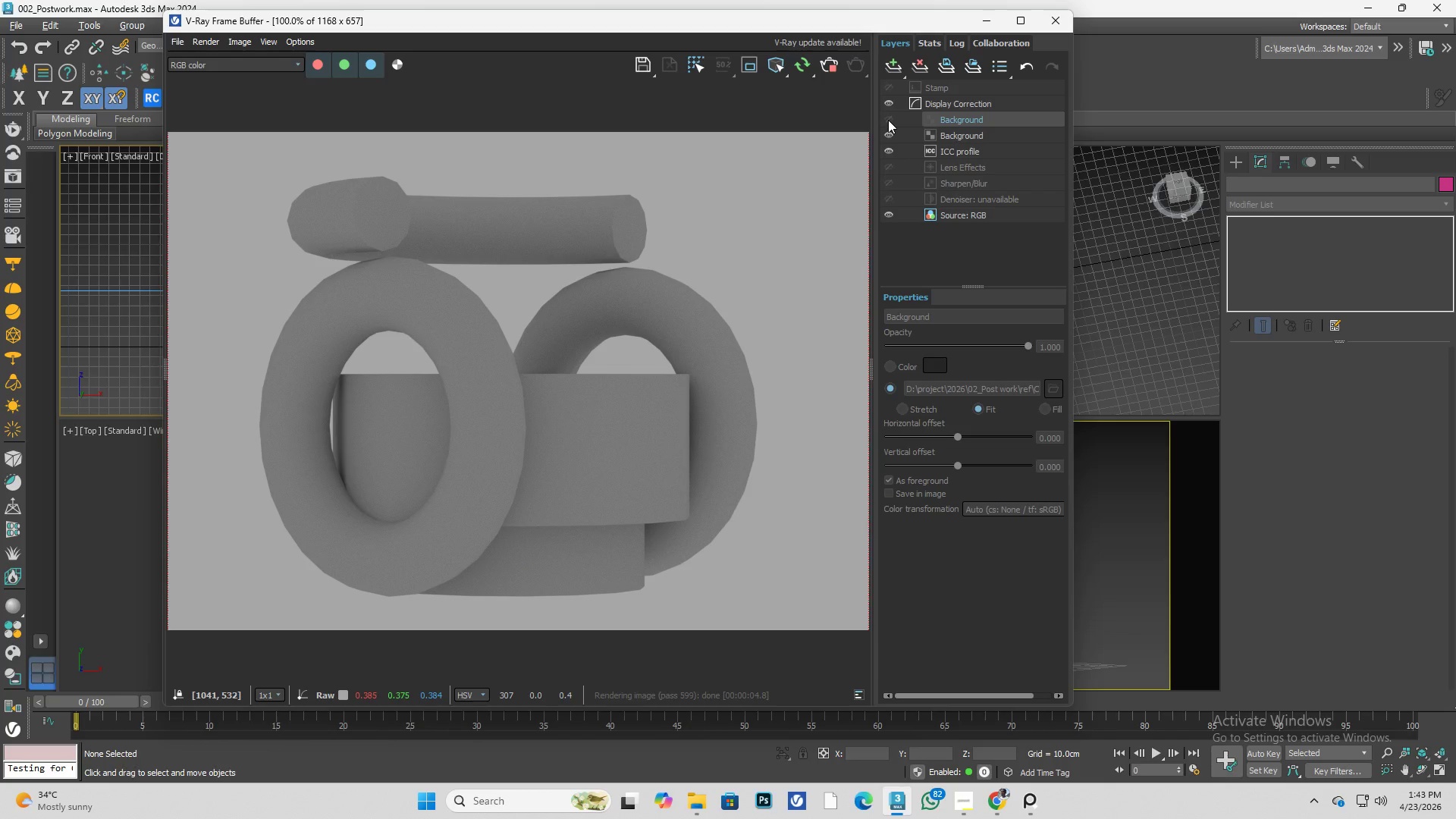 
double_click([888, 120])
 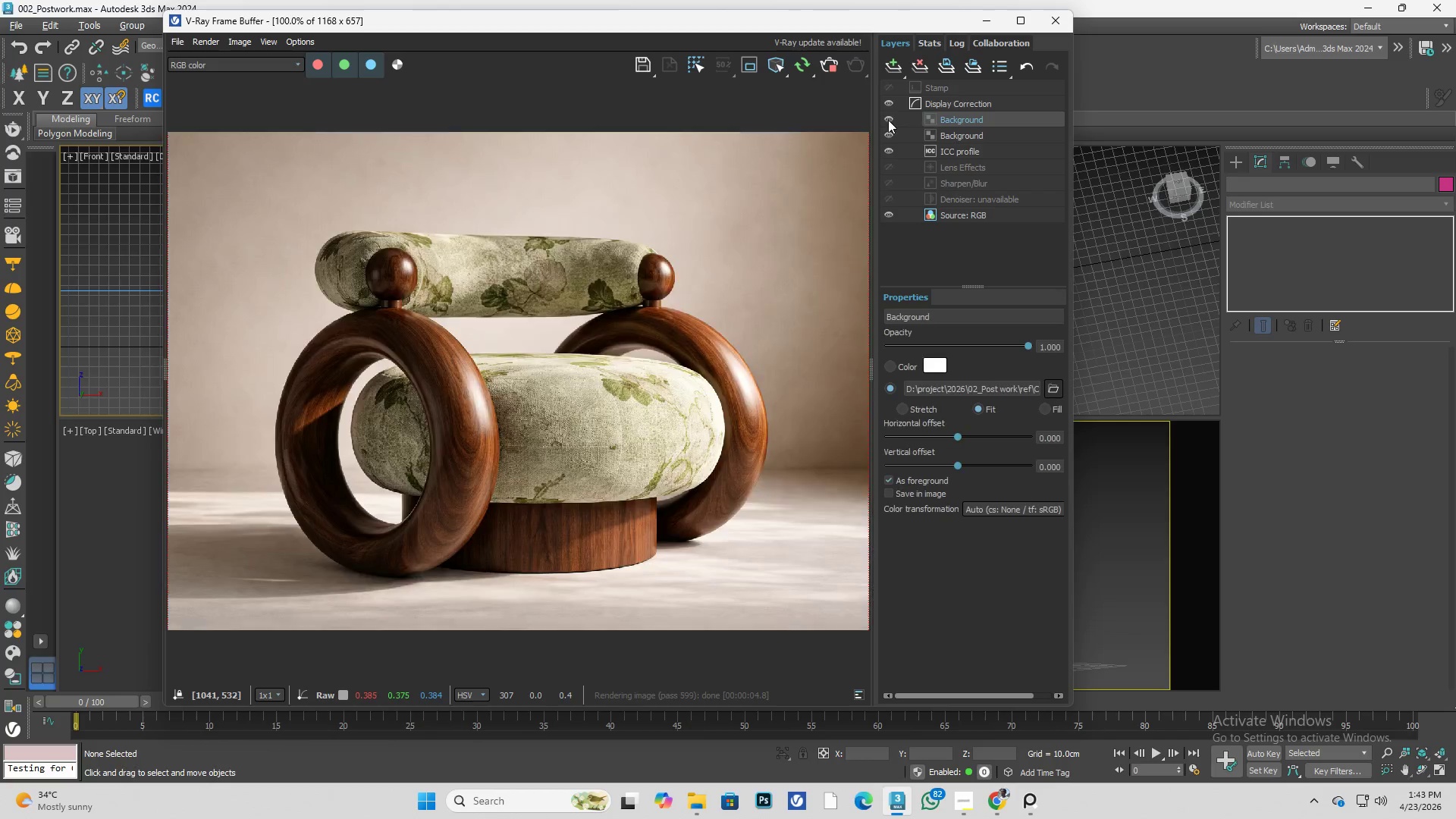 
triple_click([888, 120])
 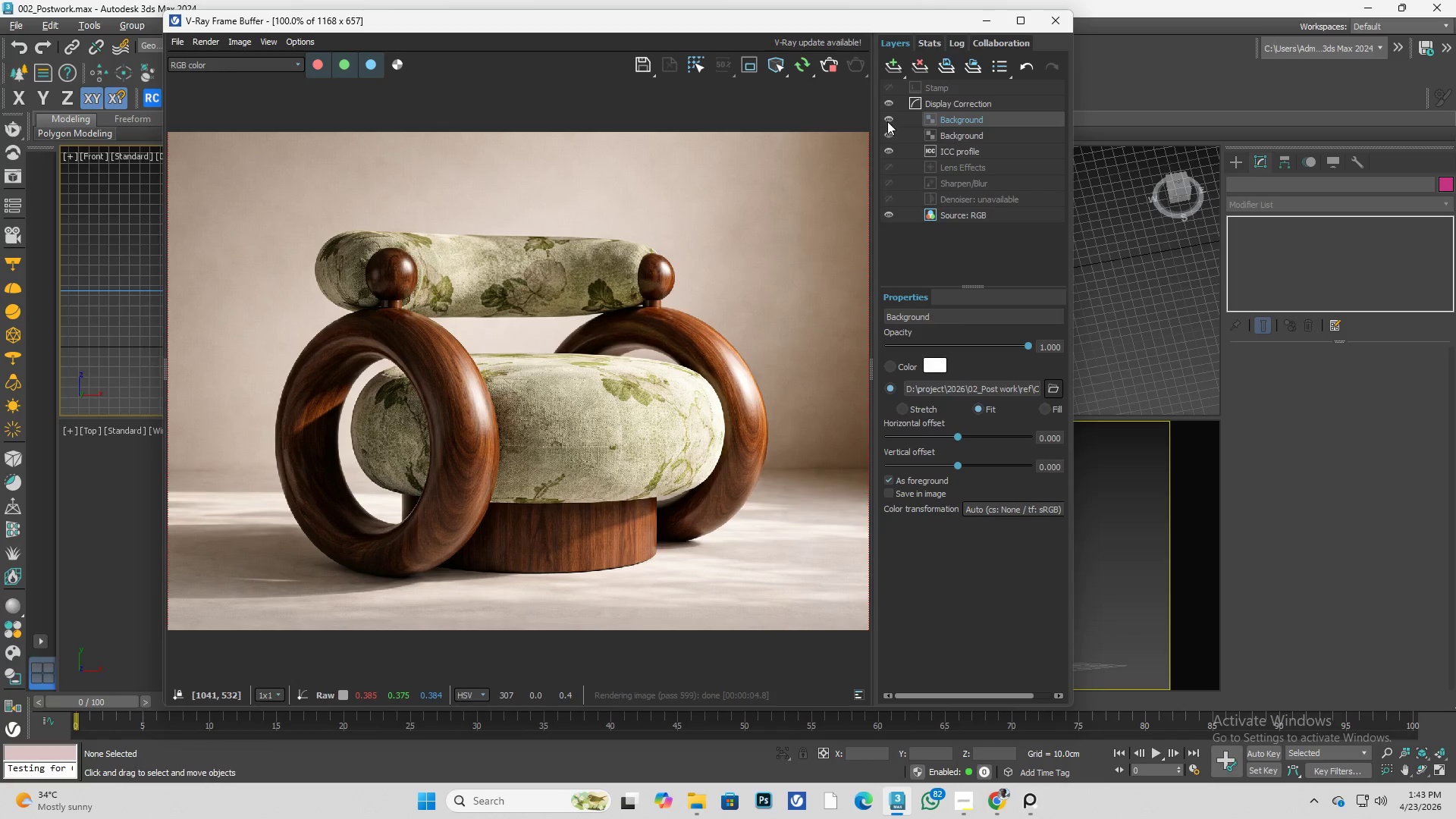 
left_click([887, 121])
 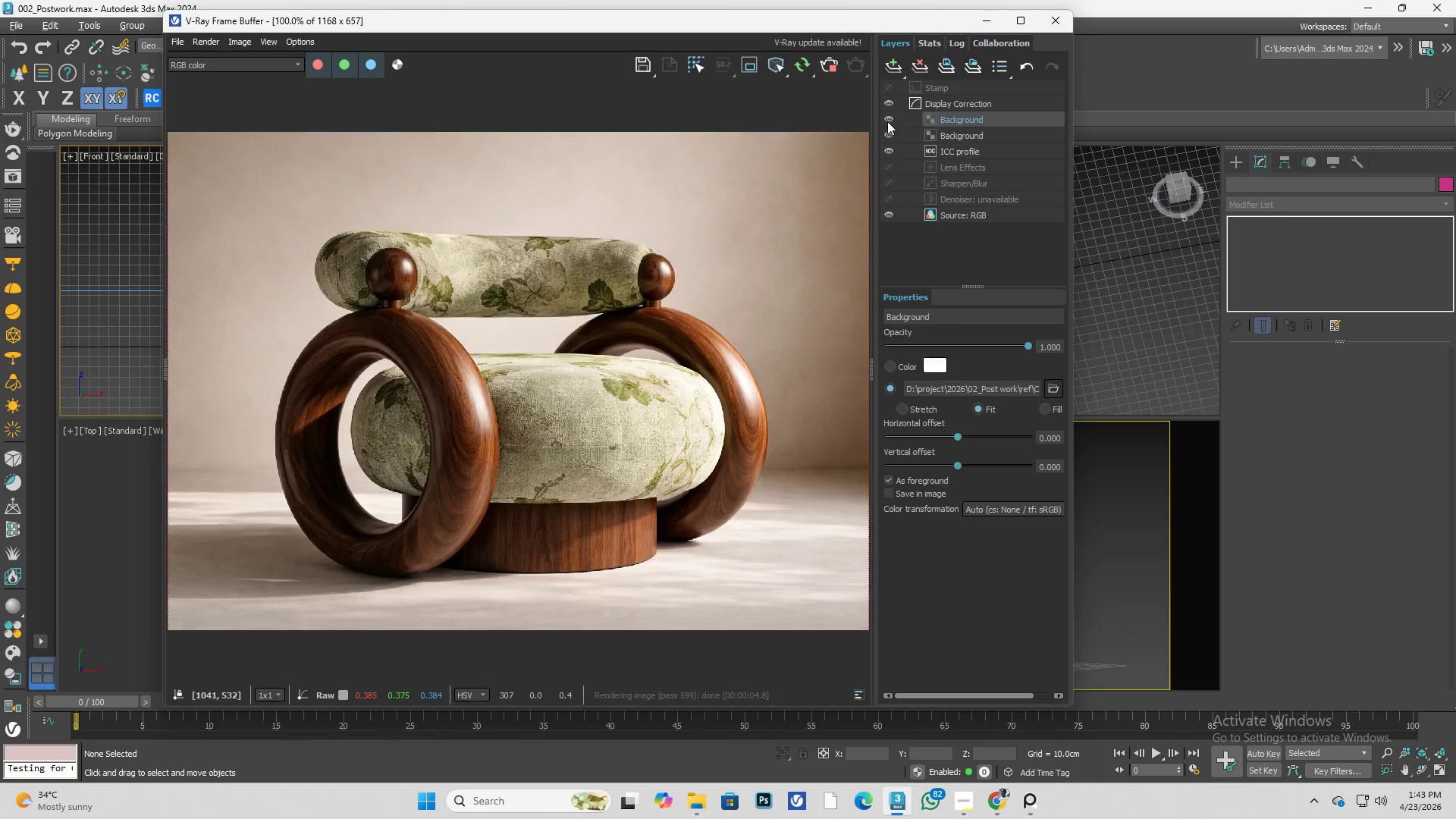 
left_click([887, 121])
 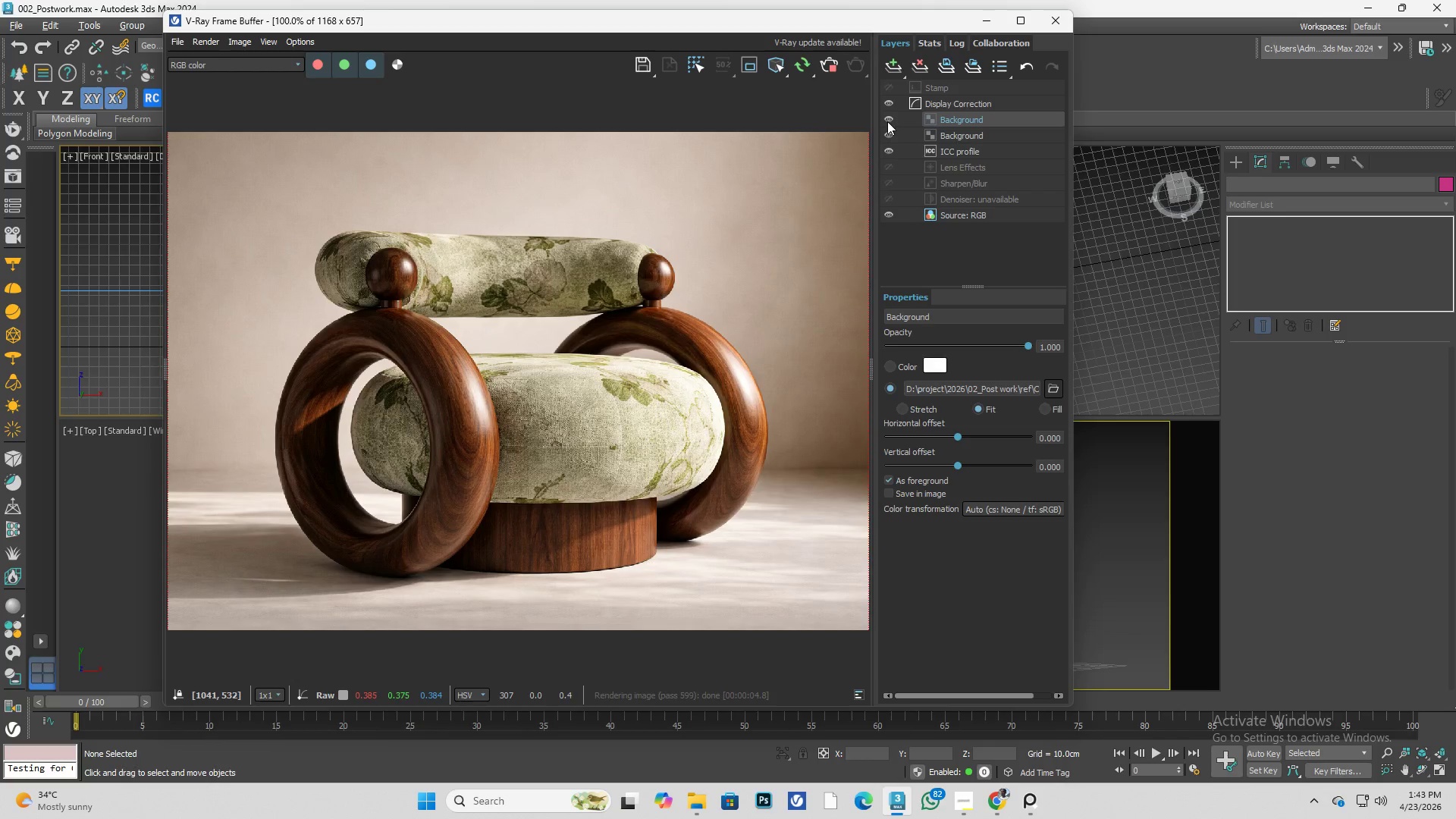 
left_click([887, 121])
 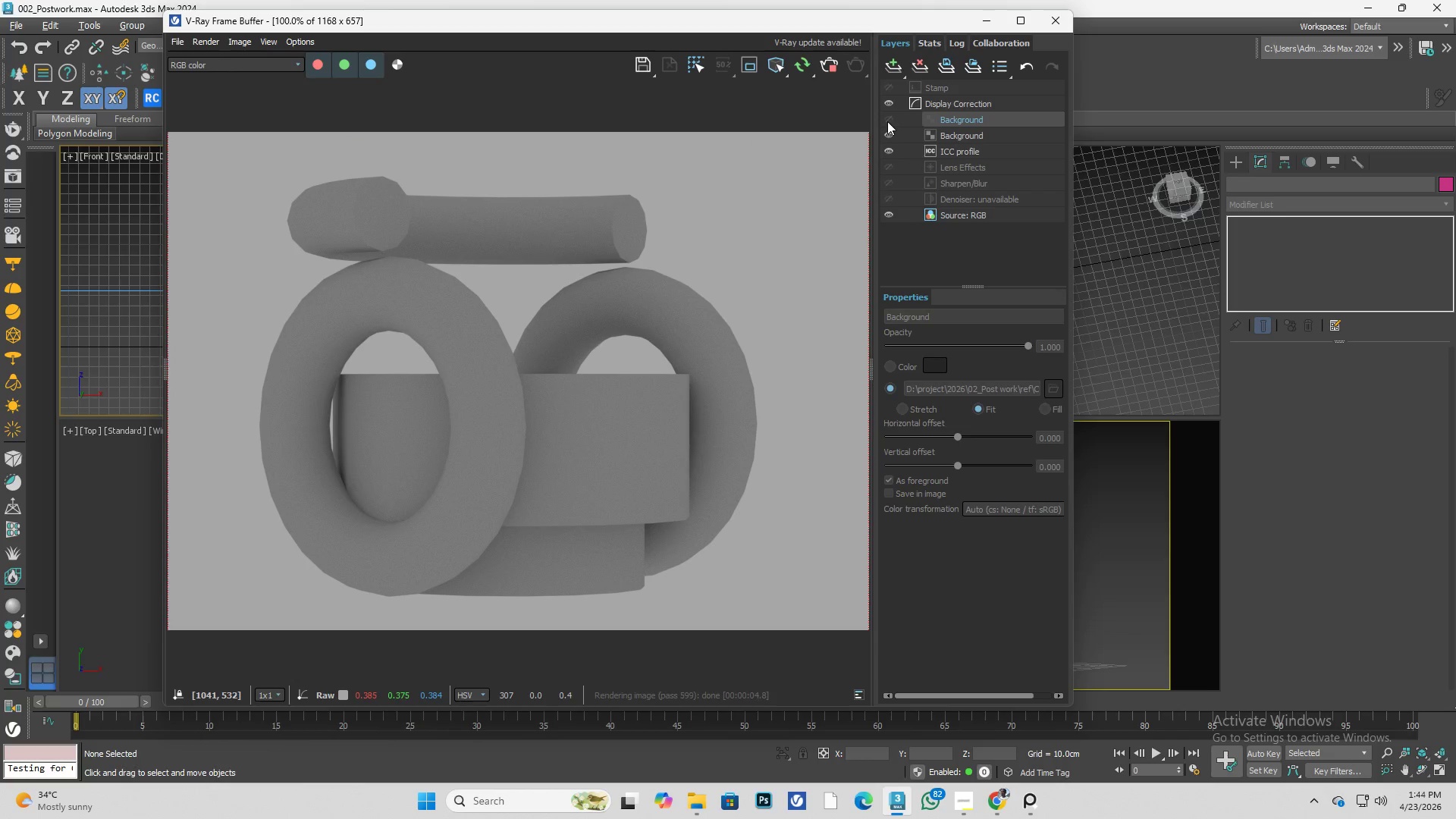 
left_click([887, 121])
 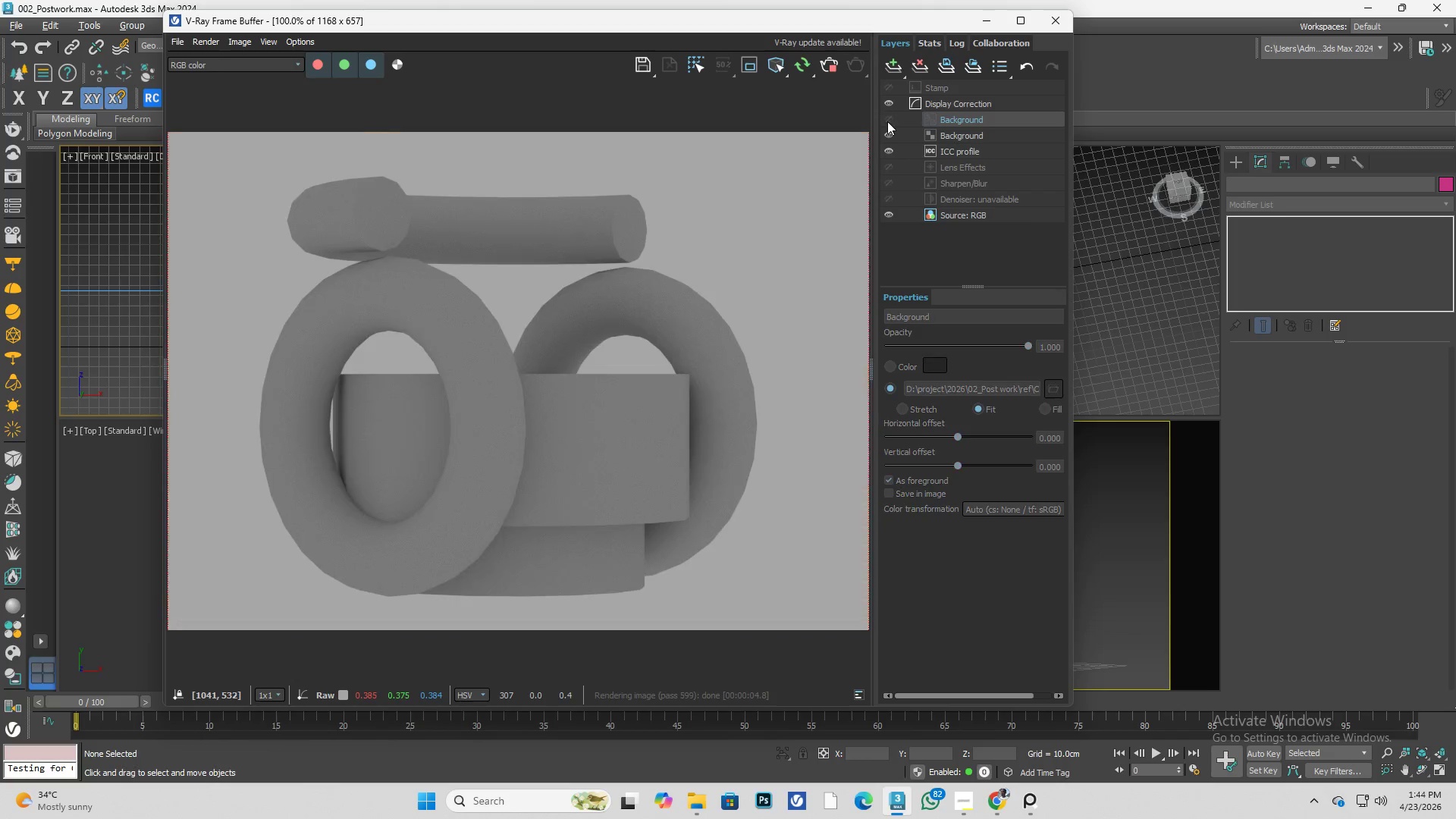 
left_click([887, 121])
 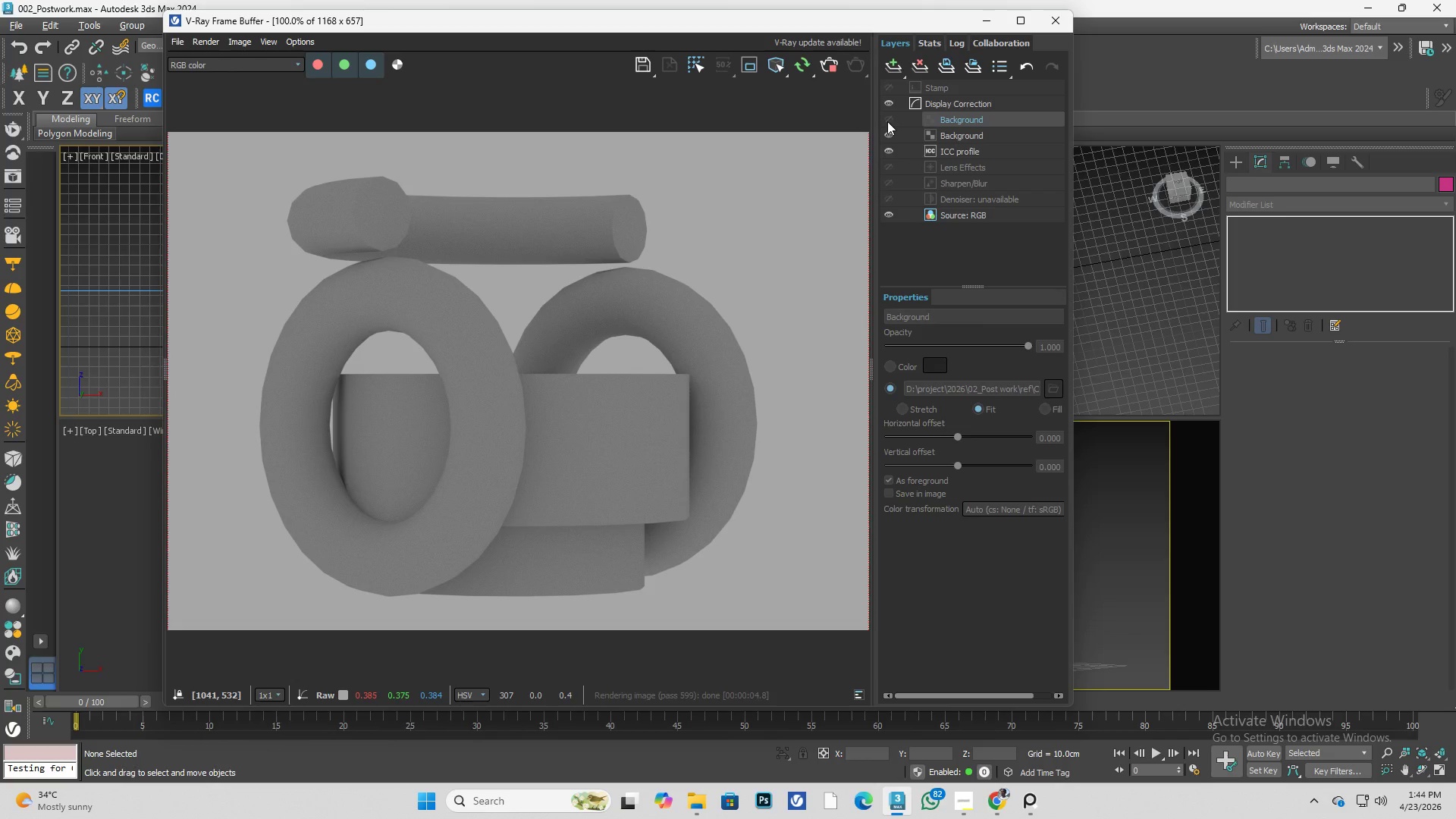 
left_click([887, 121])
 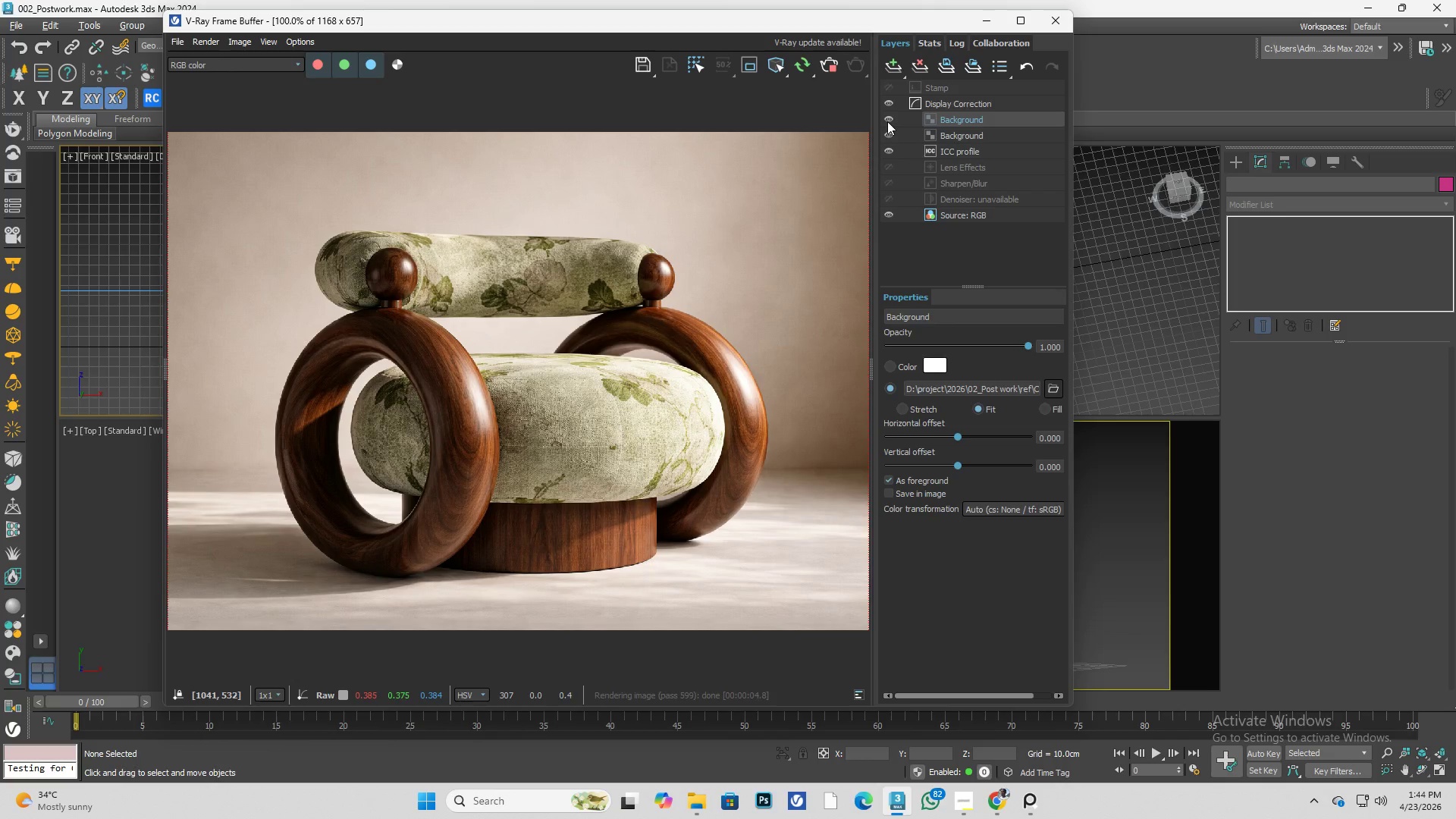 
left_click([887, 121])
 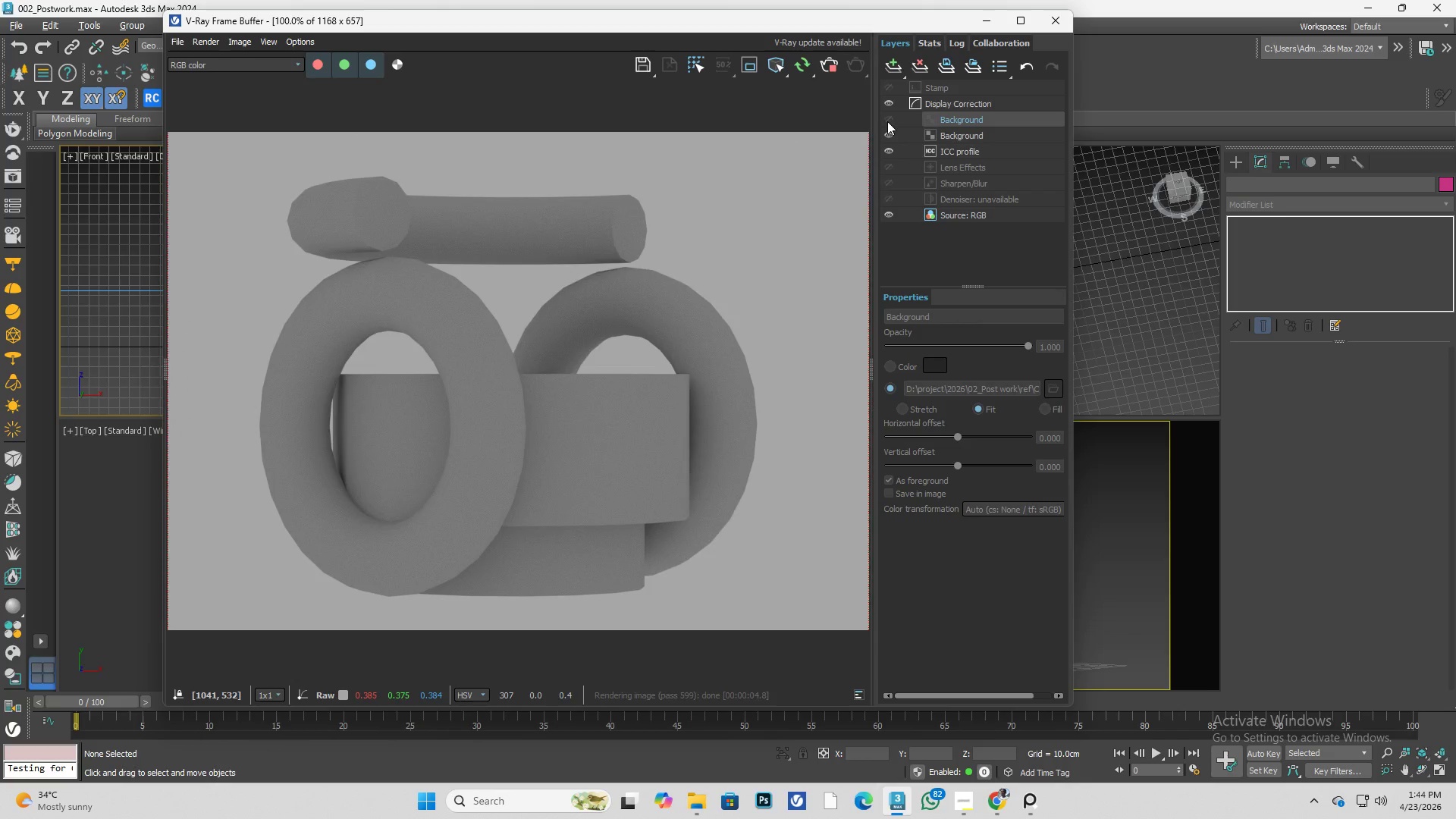 
left_click([887, 121])
 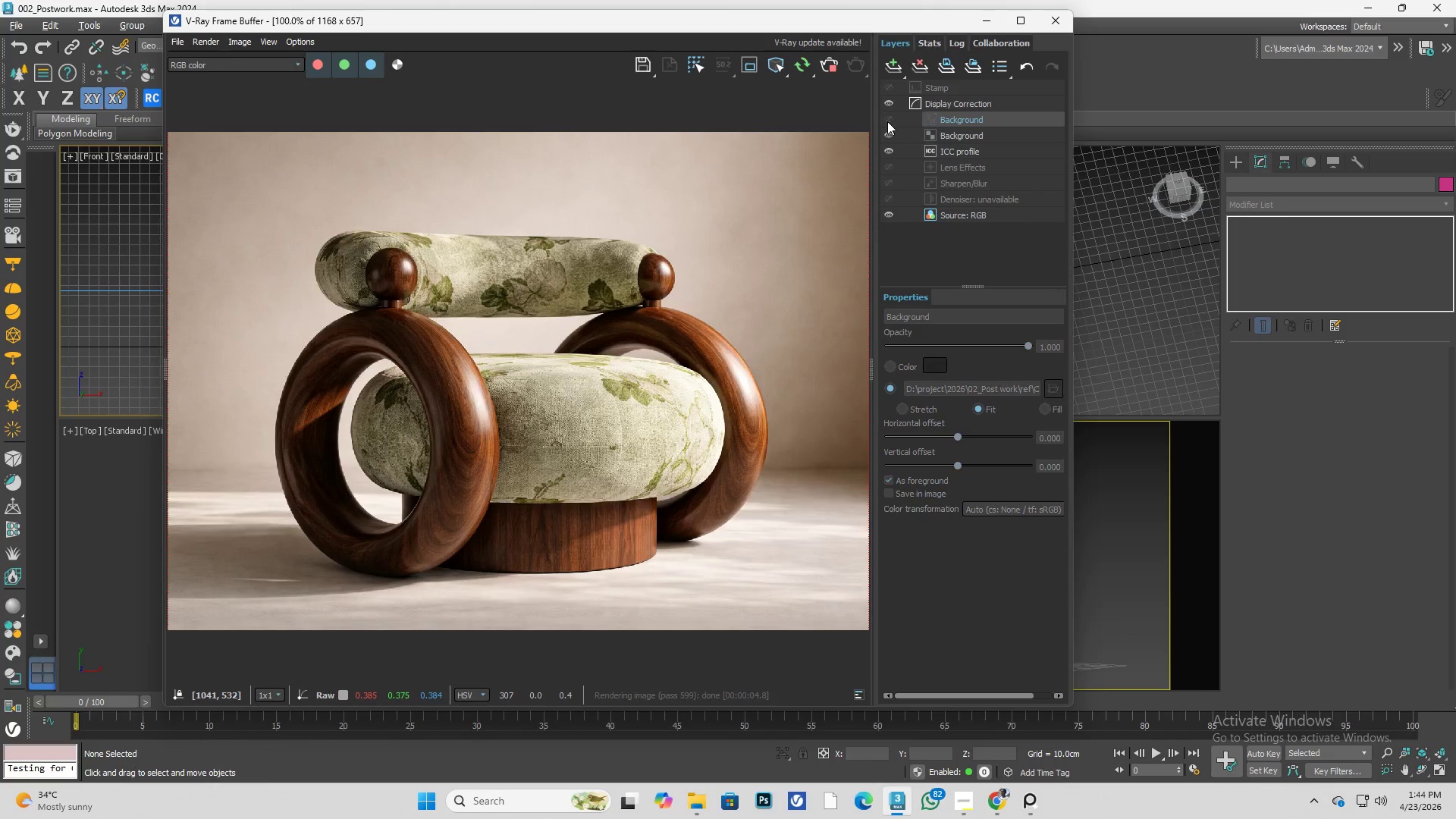 
left_click([887, 121])
 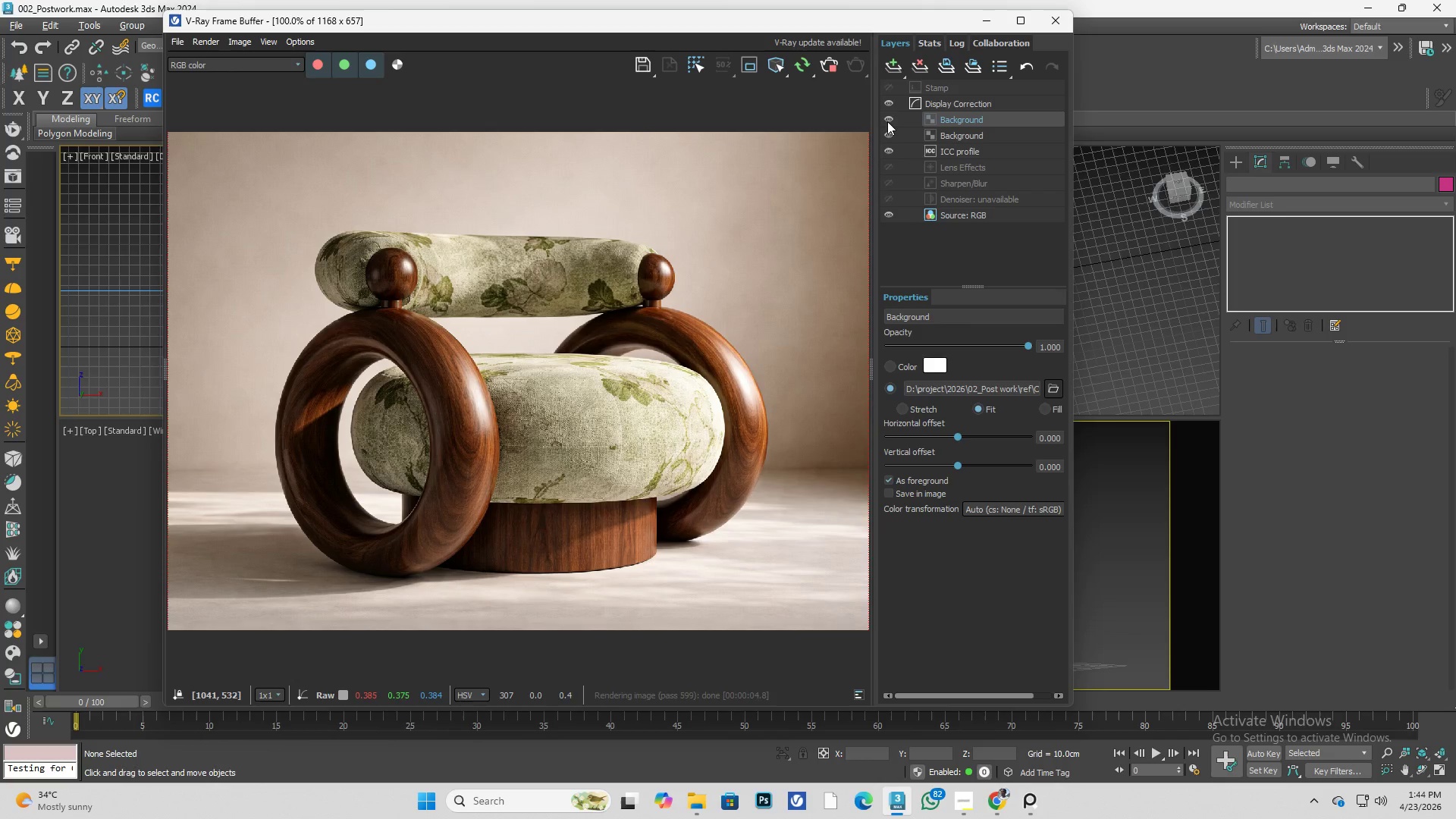 
left_click([887, 121])
 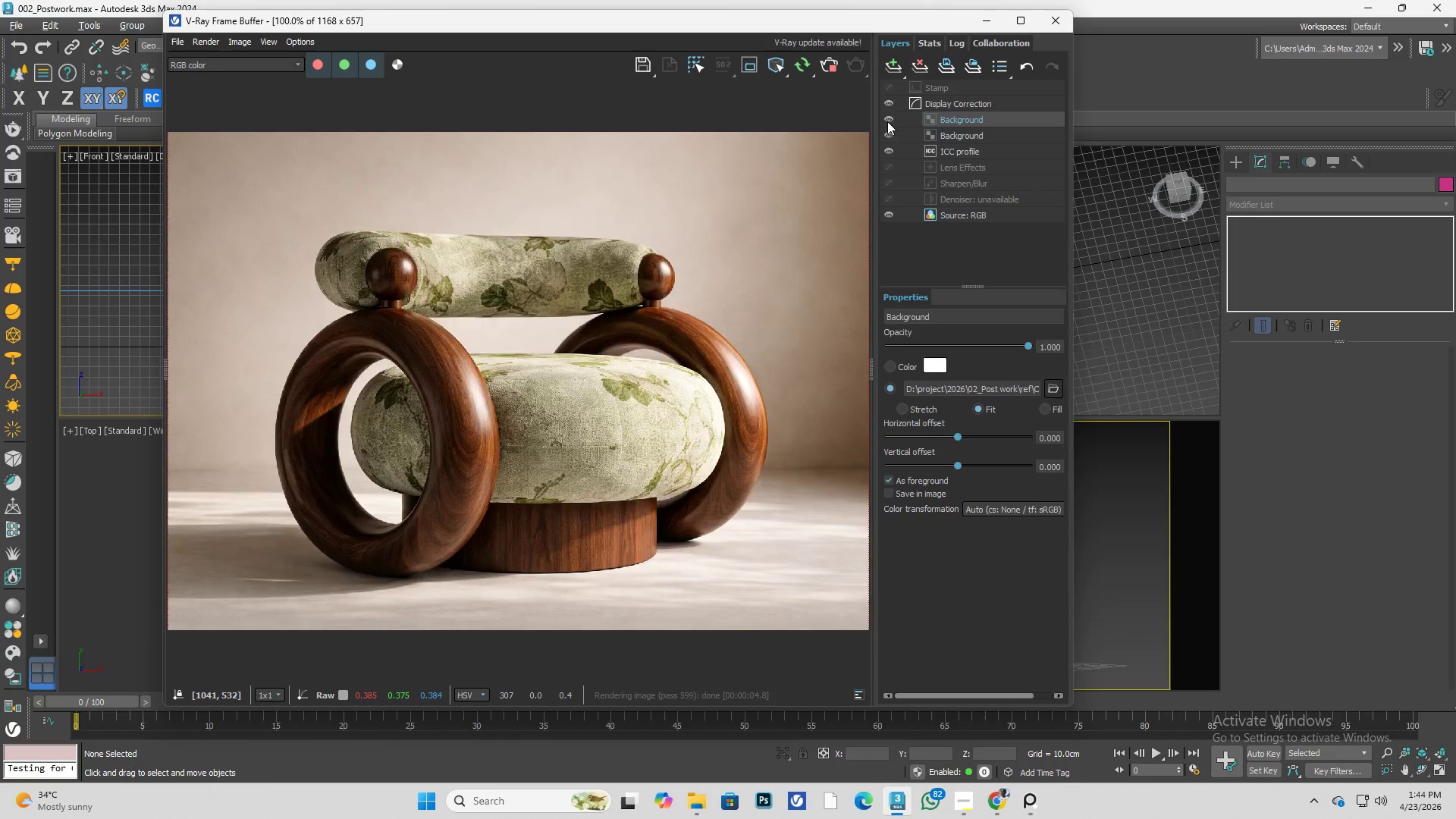 
left_click([887, 121])
 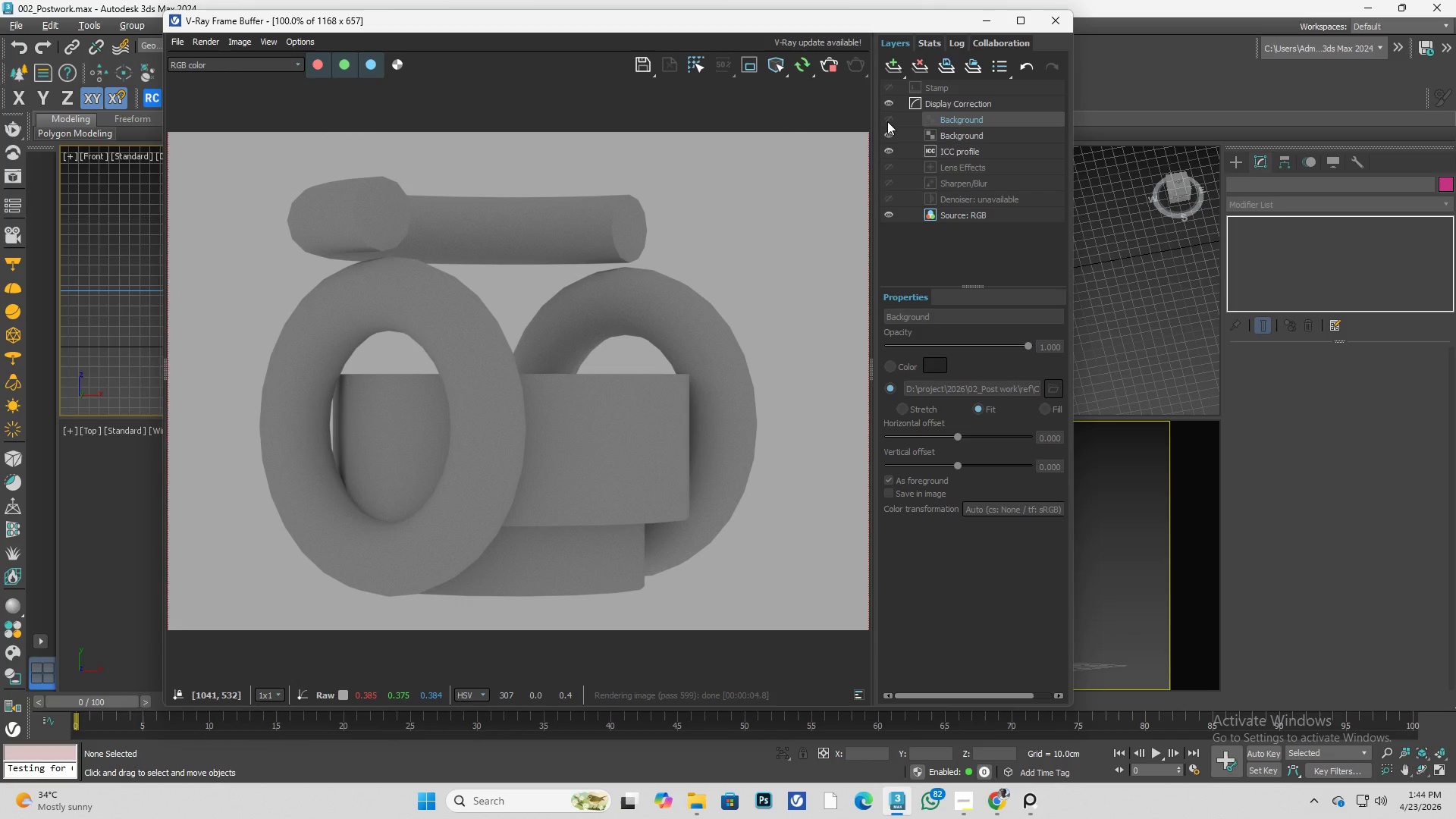 
left_click([887, 121])
 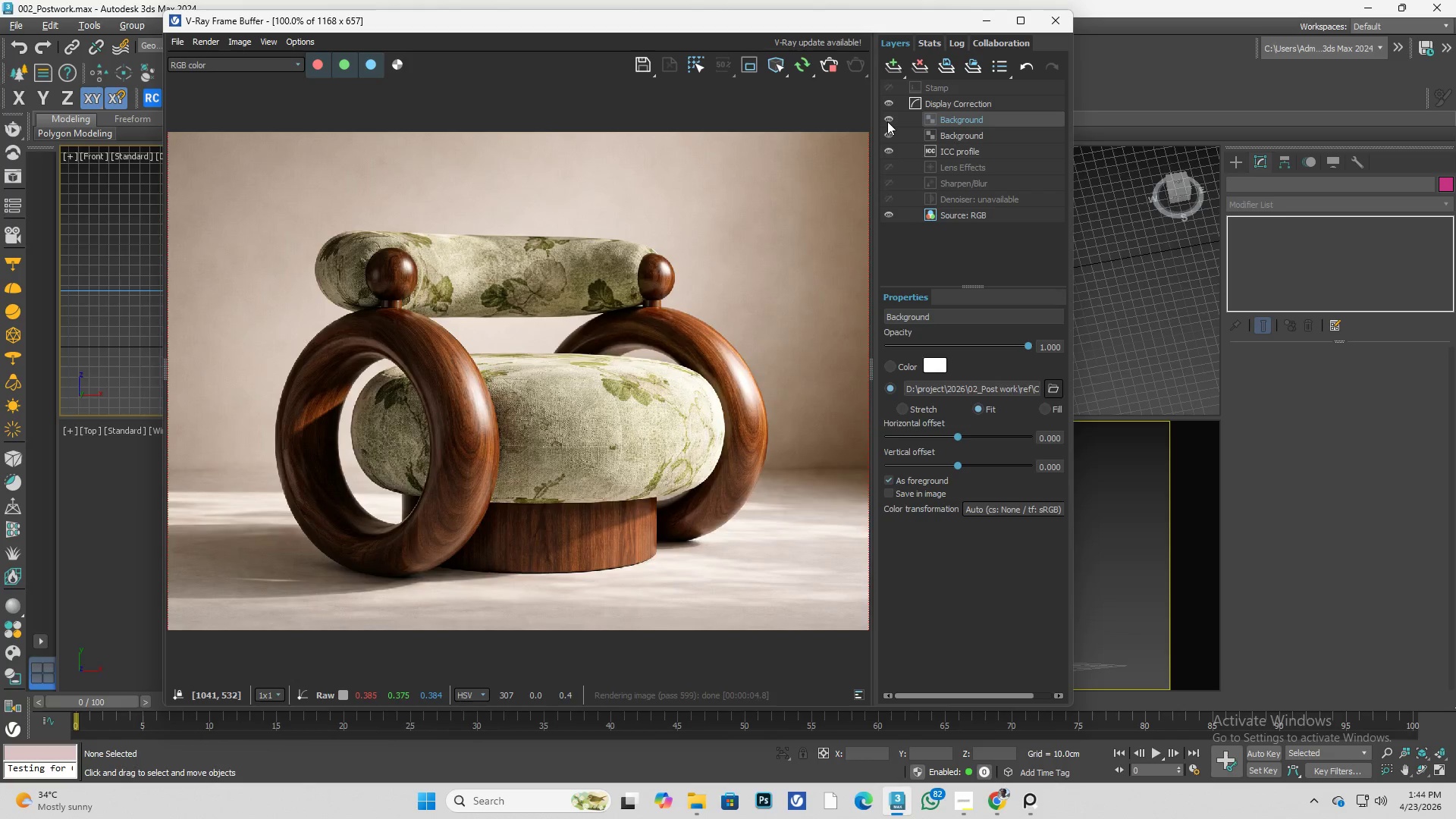 
left_click([887, 121])
 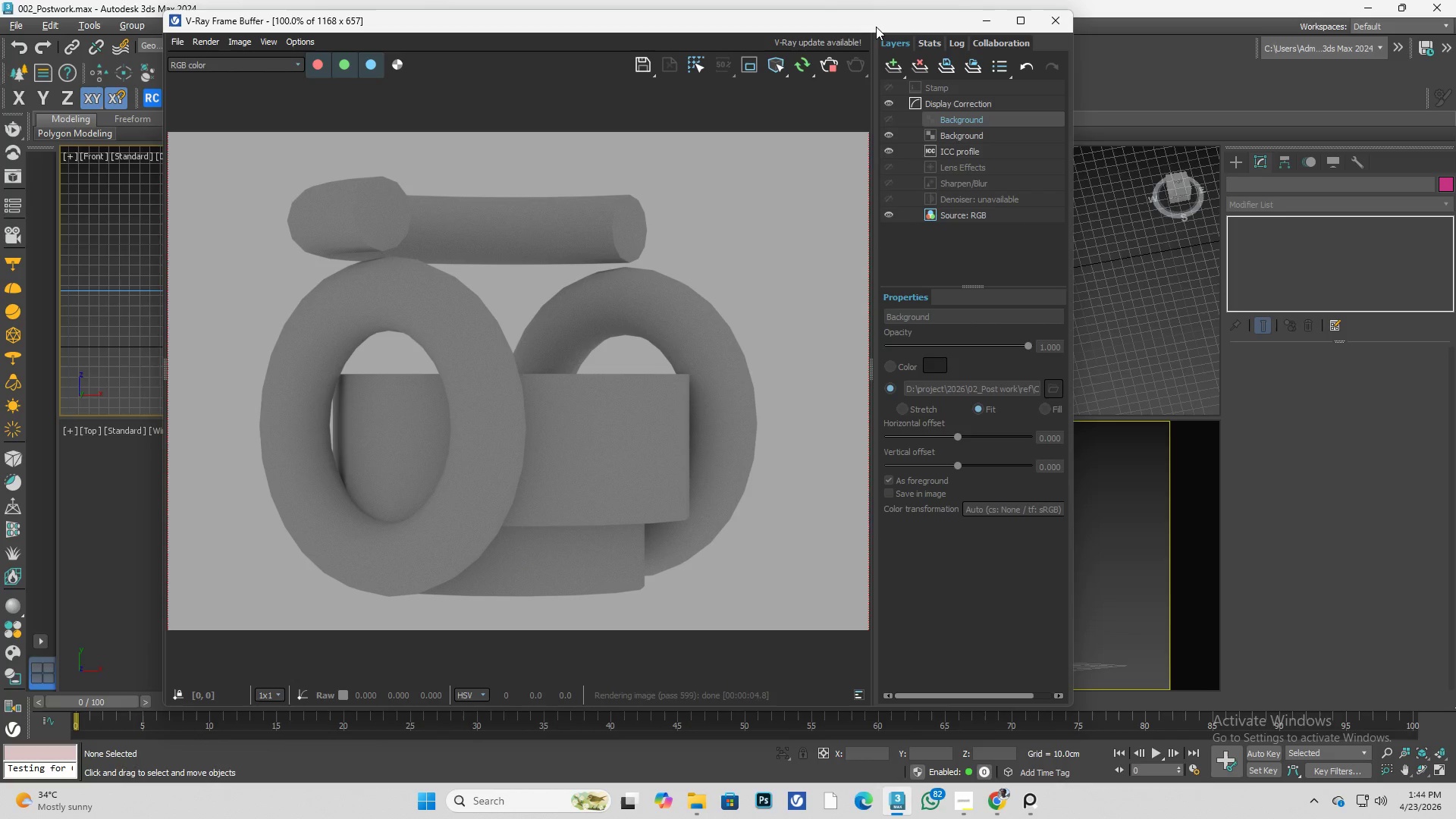 
left_click_drag(start_coordinate=[886, 19], to_coordinate=[573, 63])
 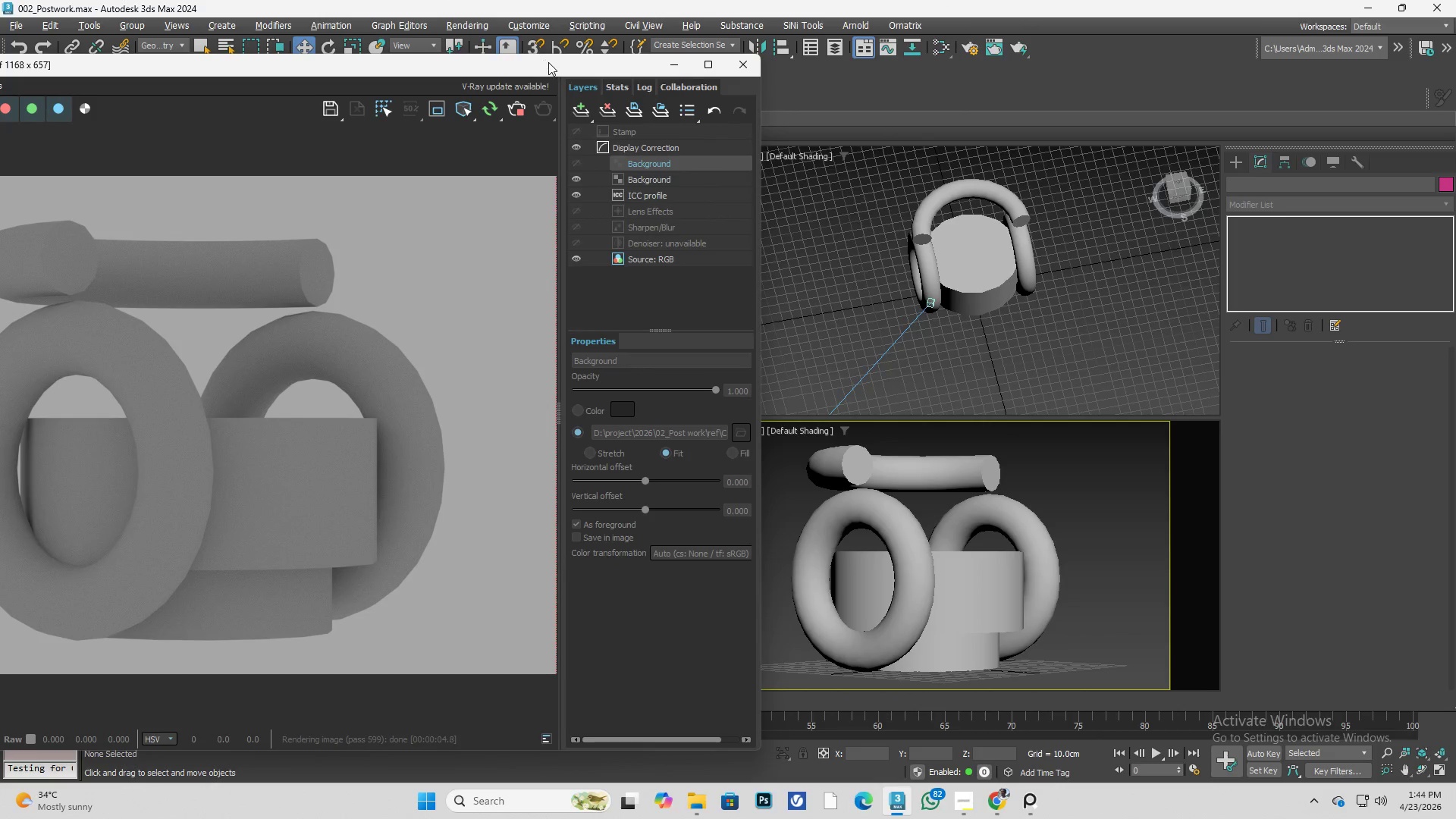 
left_click_drag(start_coordinate=[550, 65], to_coordinate=[718, 58])
 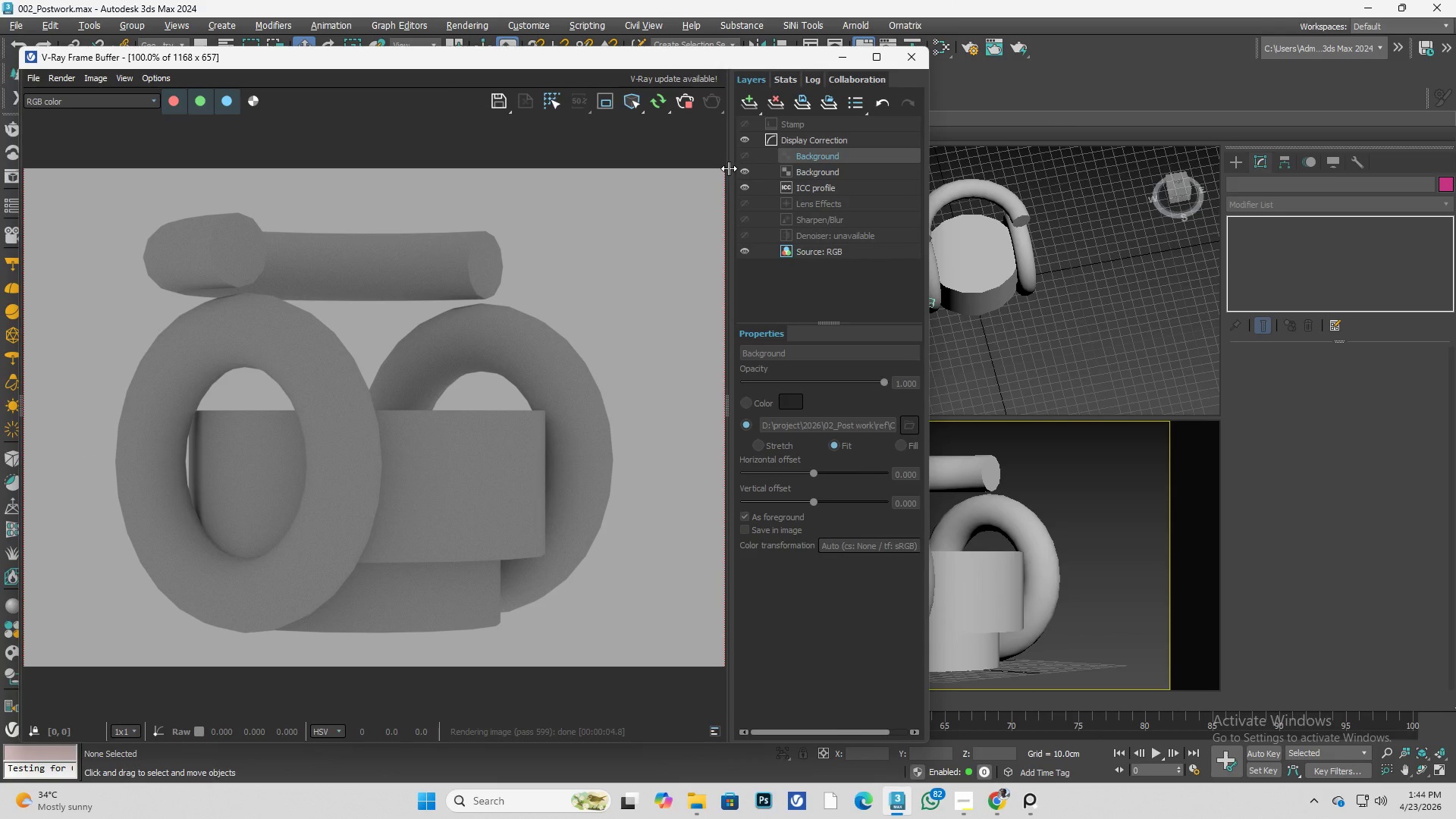 
double_click([729, 168])
 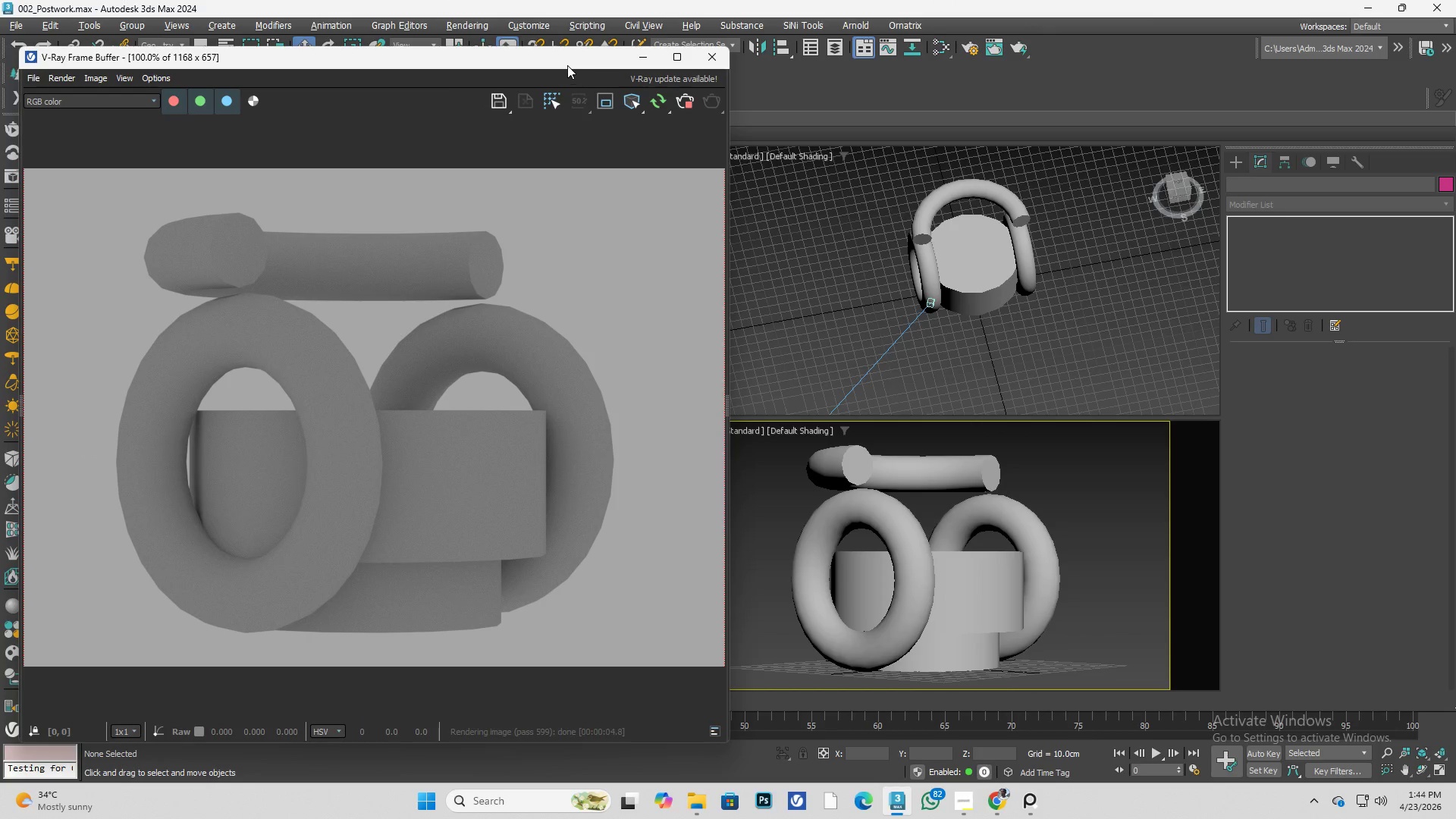 
left_click_drag(start_coordinate=[567, 64], to_coordinate=[543, 39])
 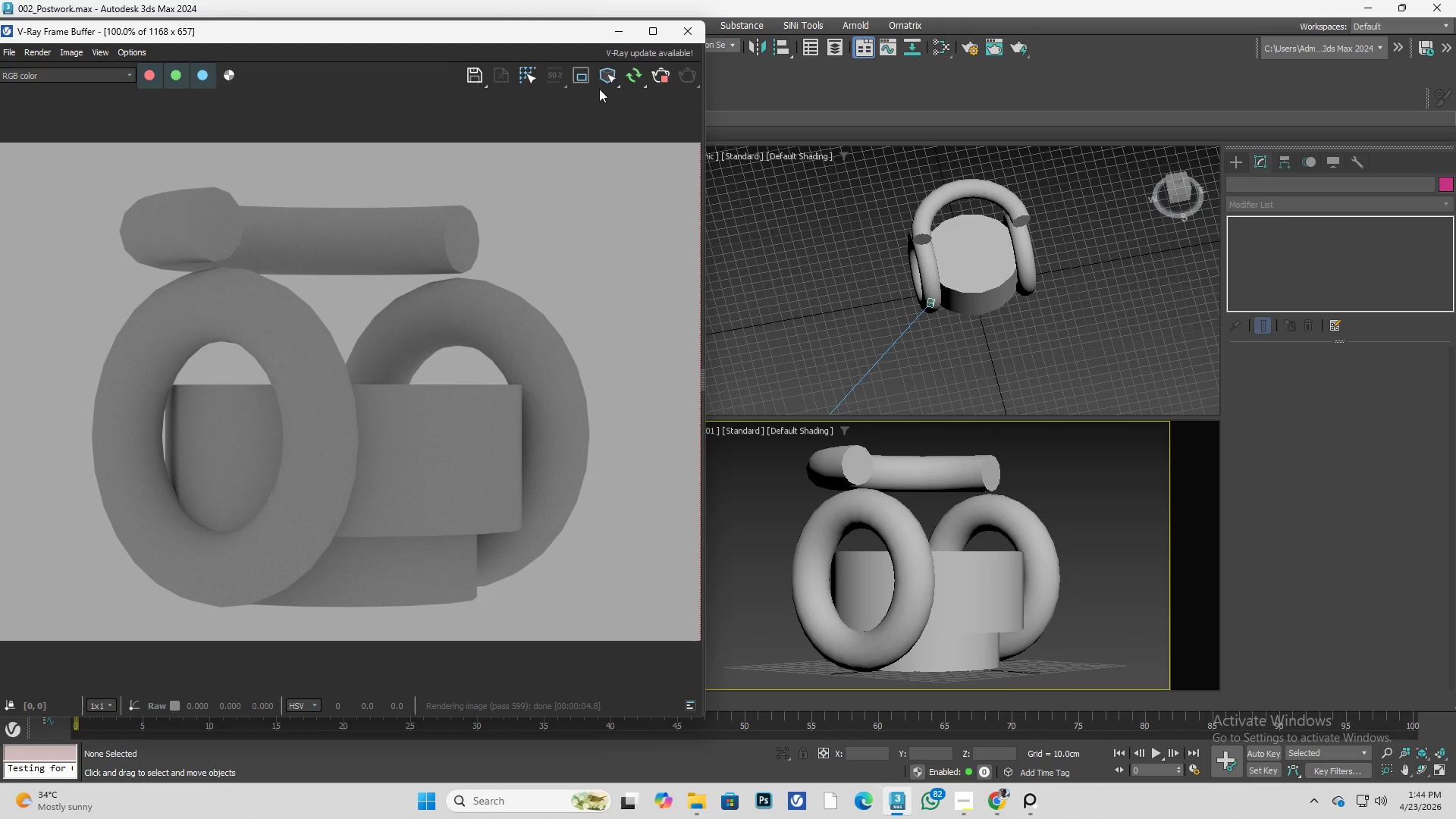 
left_click_drag(start_coordinate=[568, 41], to_coordinate=[504, 45])
 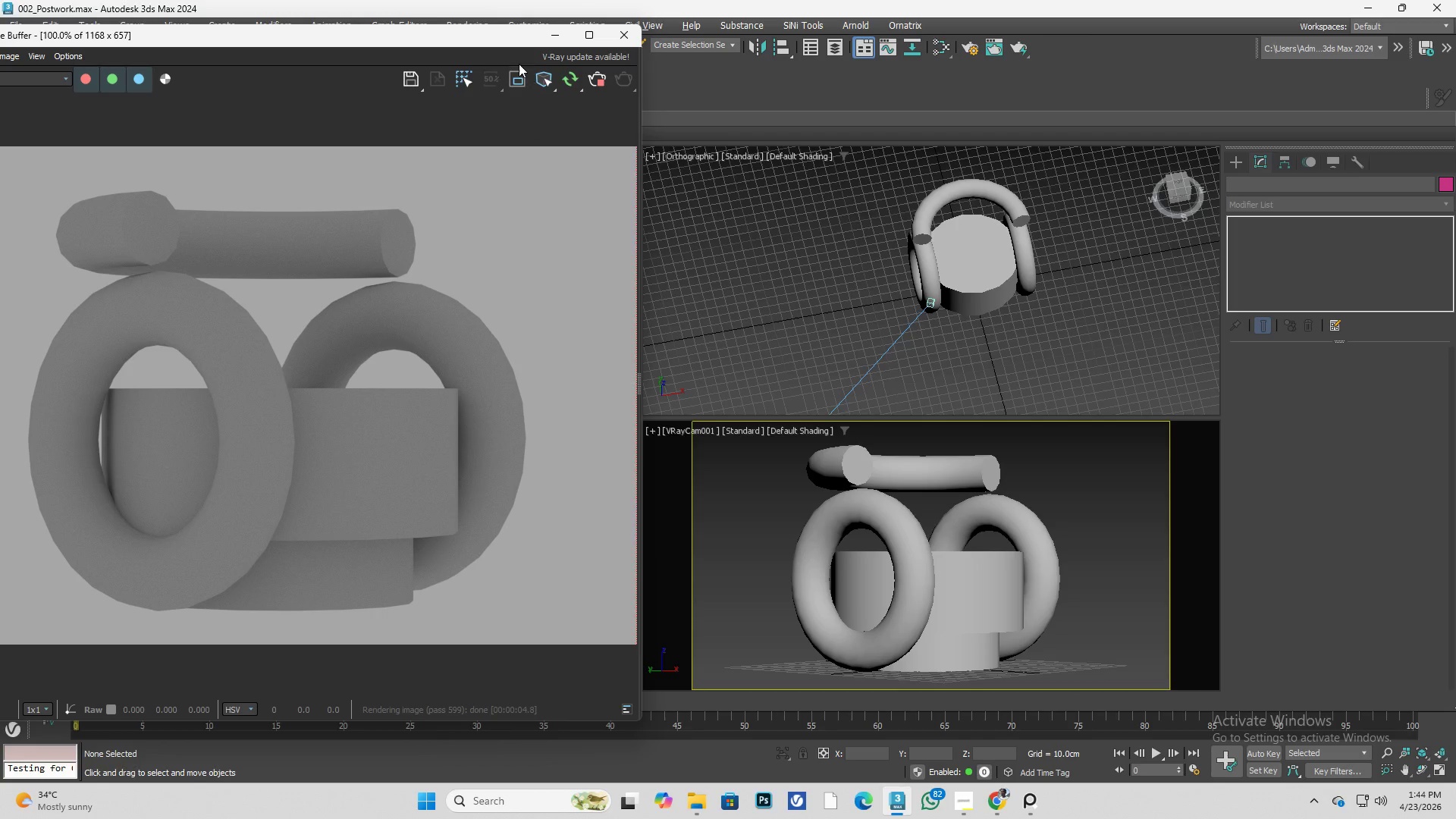 
left_click_drag(start_coordinate=[511, 48], to_coordinate=[444, 63])
 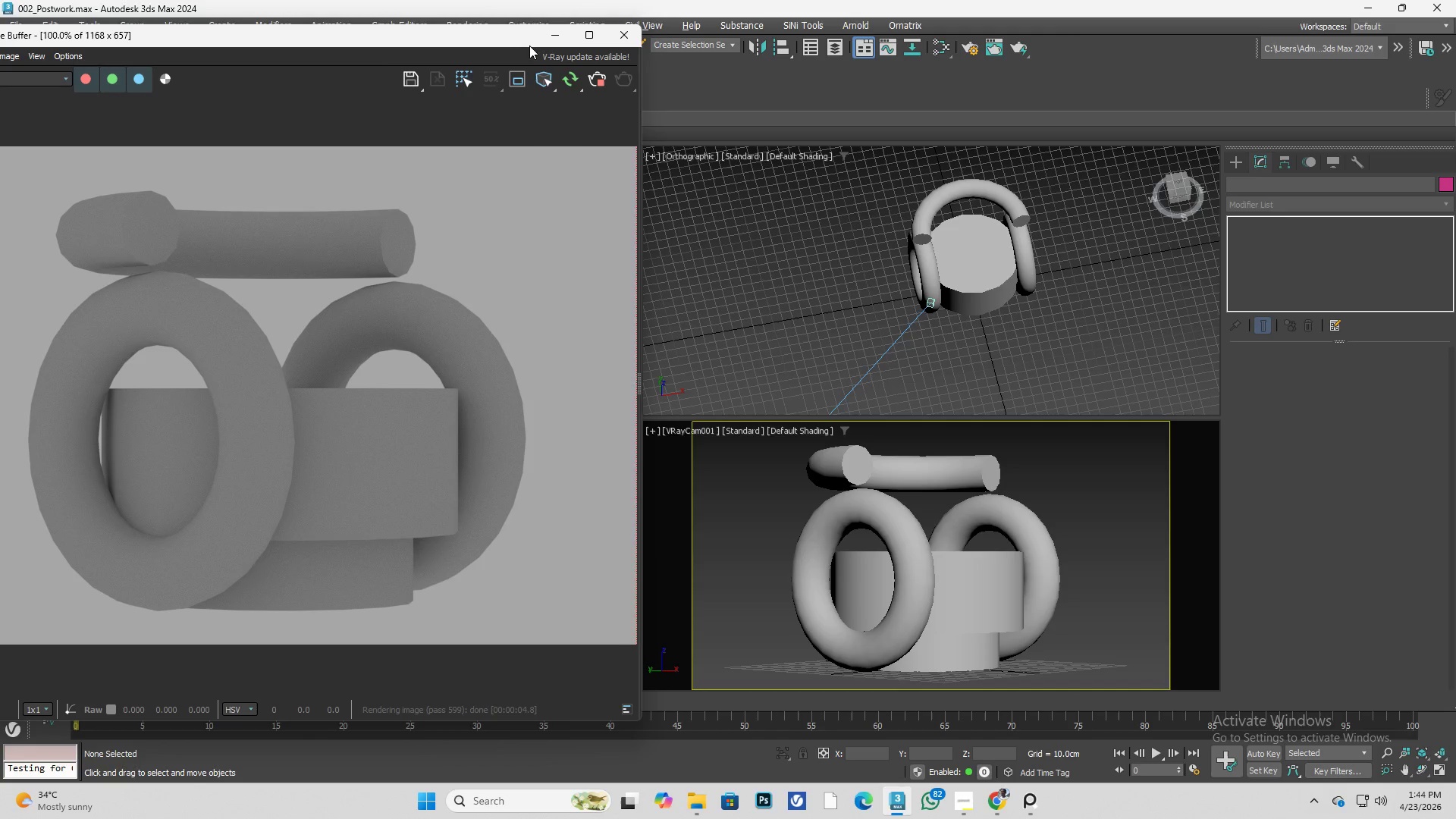 
left_click_drag(start_coordinate=[529, 41], to_coordinate=[397, 41])
 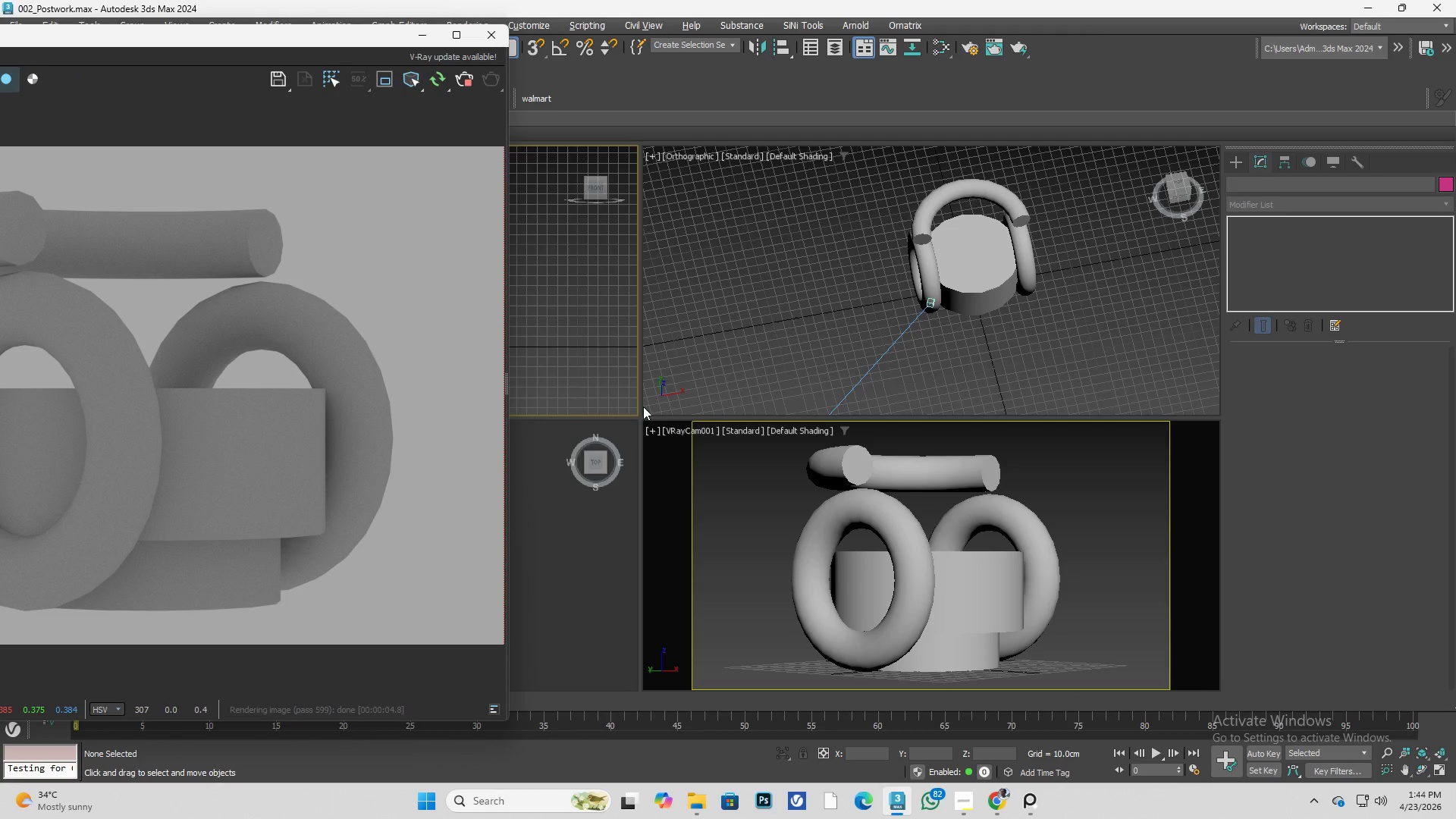 
left_click_drag(start_coordinate=[639, 404], to_coordinate=[876, 375])
 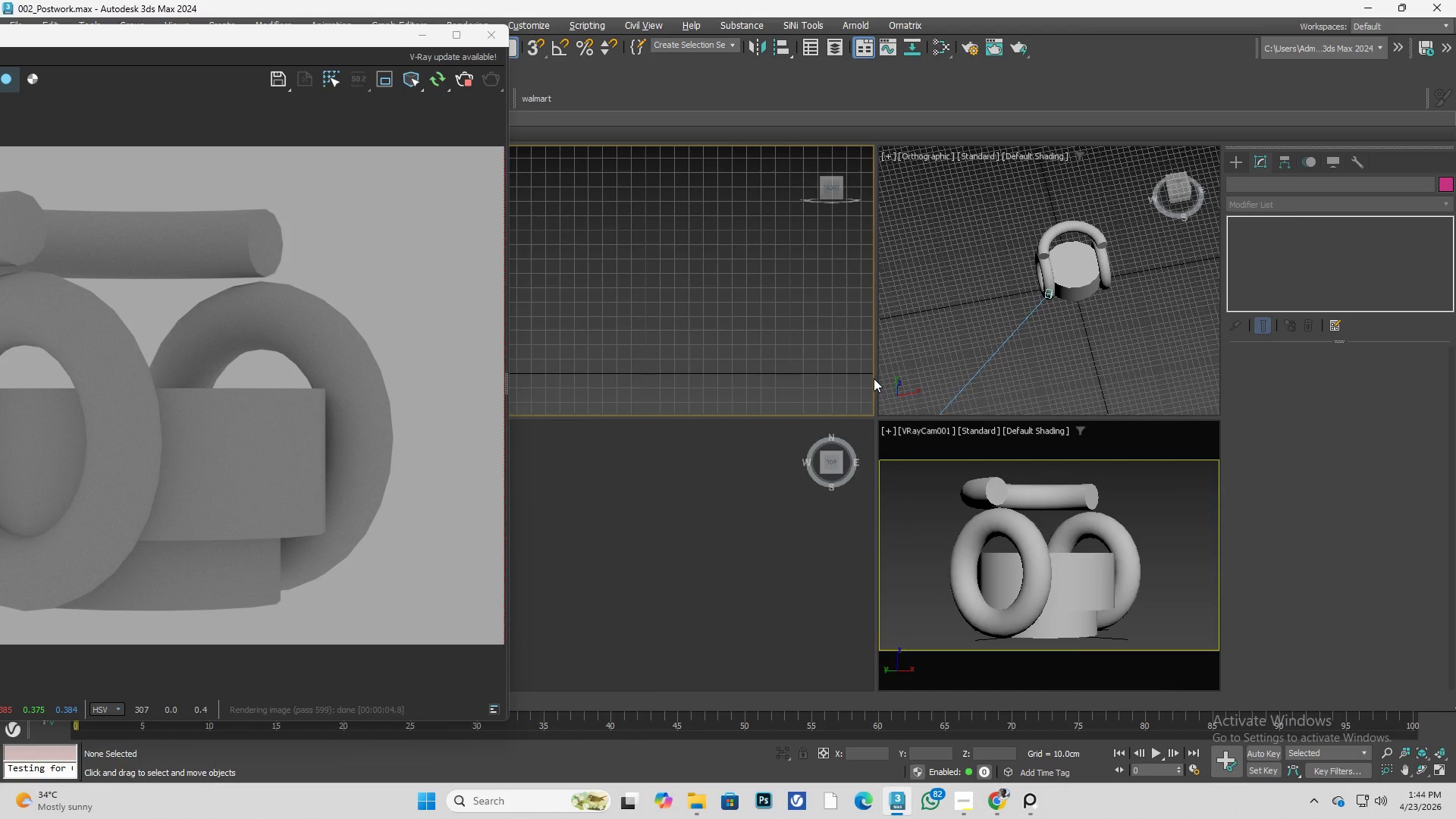 
left_click_drag(start_coordinate=[876, 378], to_coordinate=[796, 369])
 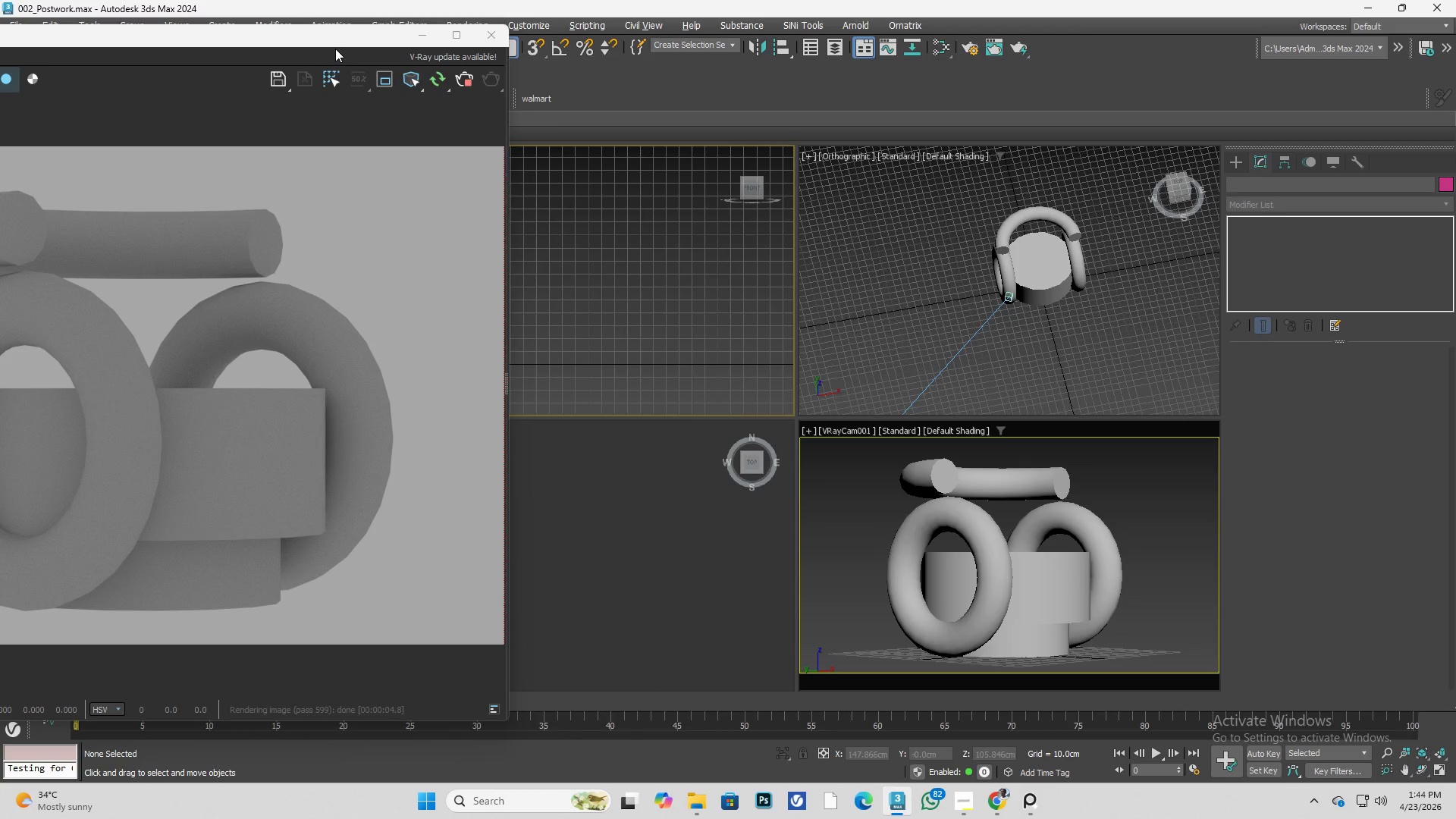 
left_click_drag(start_coordinate=[323, 44], to_coordinate=[544, 55])
 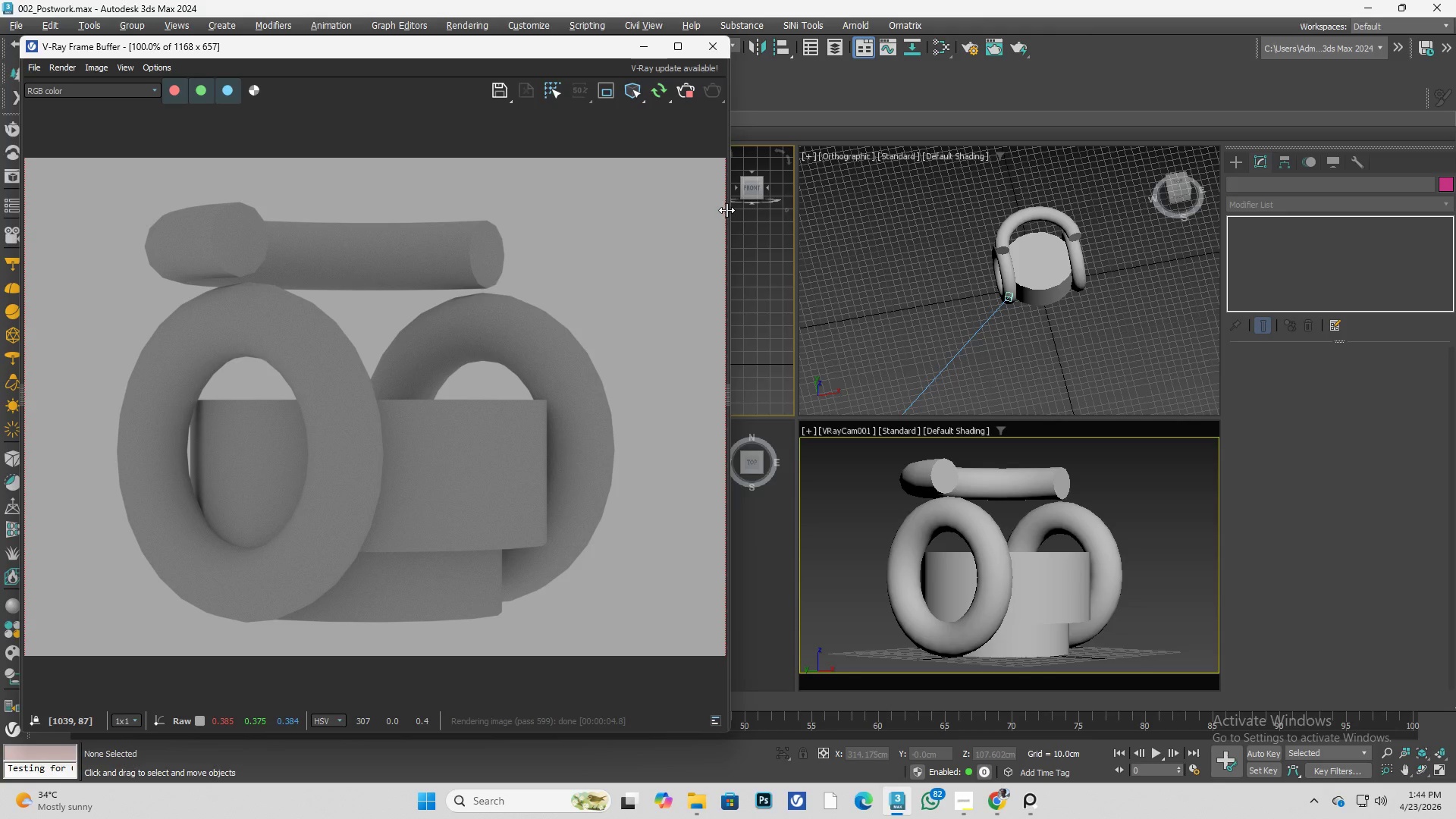 
double_click([726, 211])
 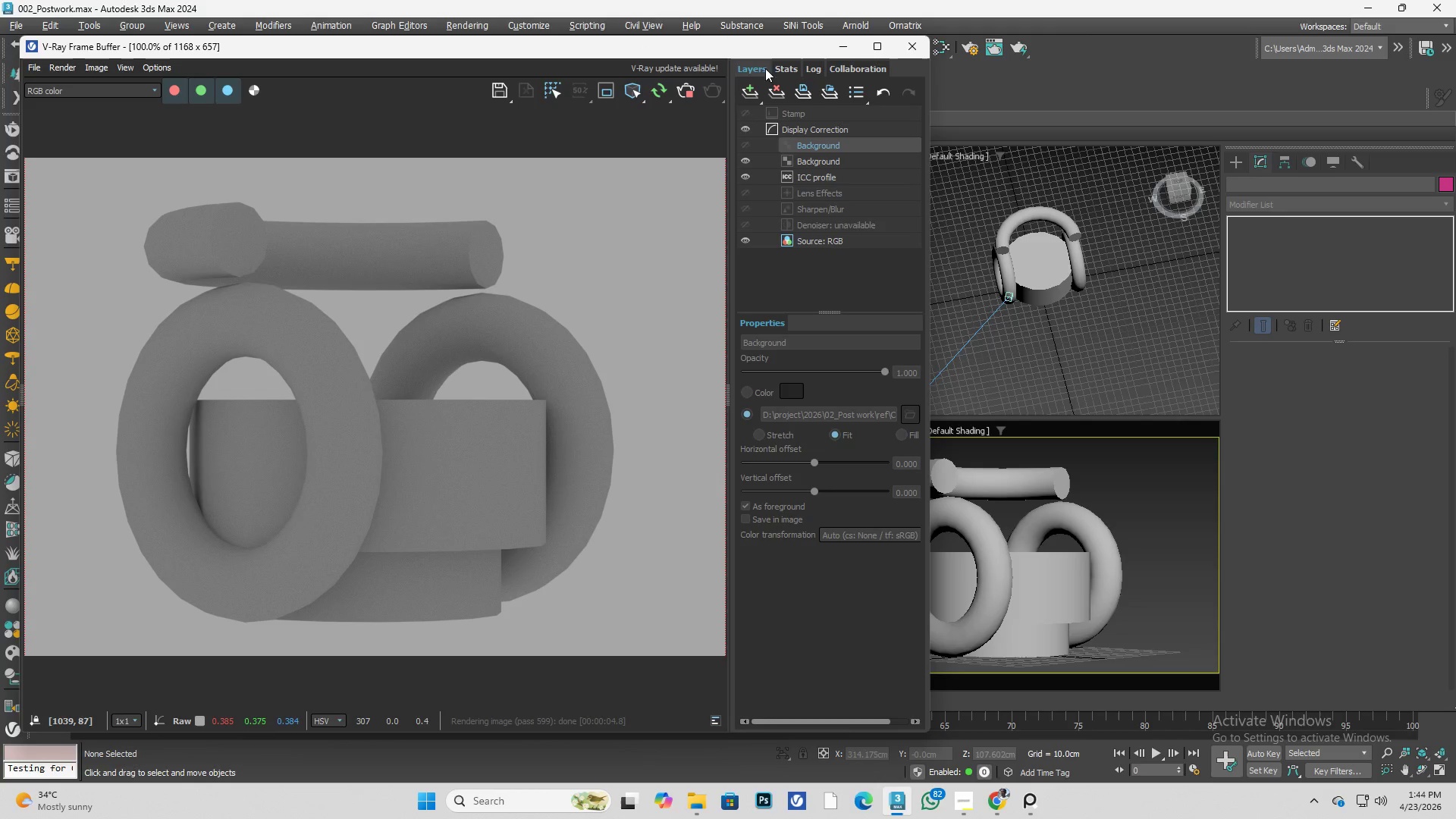 
left_click_drag(start_coordinate=[745, 58], to_coordinate=[718, 56])
 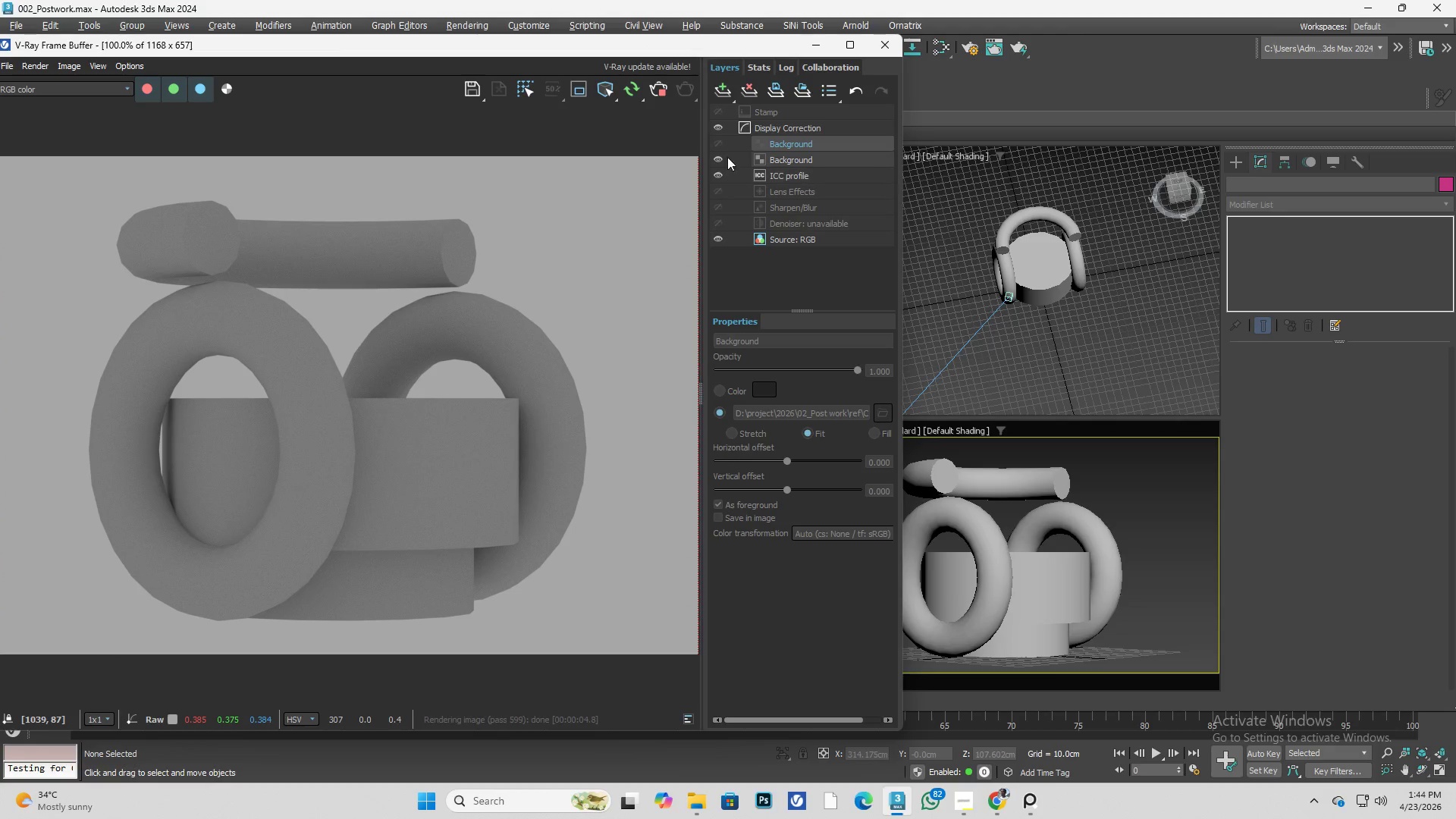 
left_click([722, 144])
 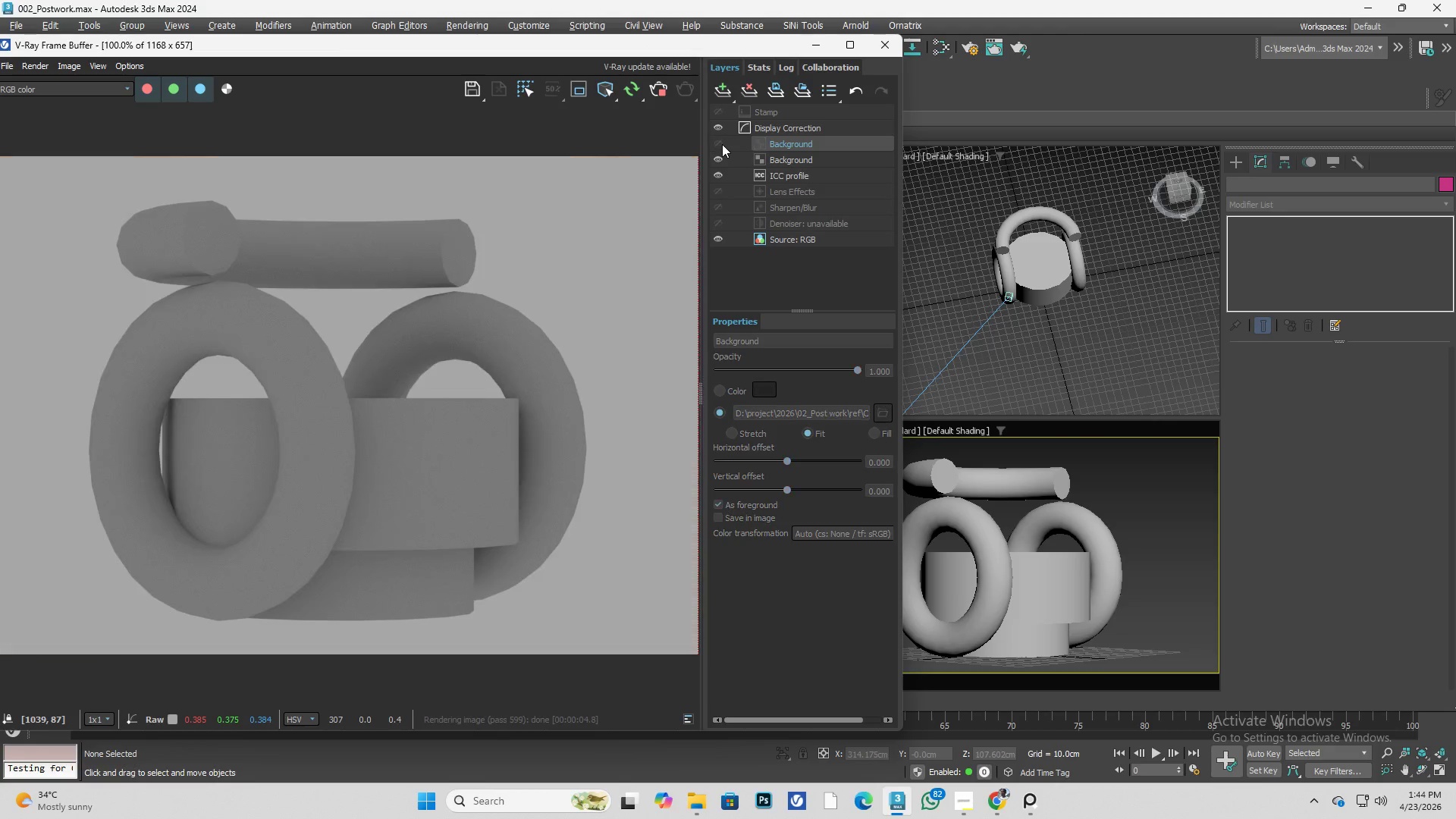 
left_click([722, 144])
 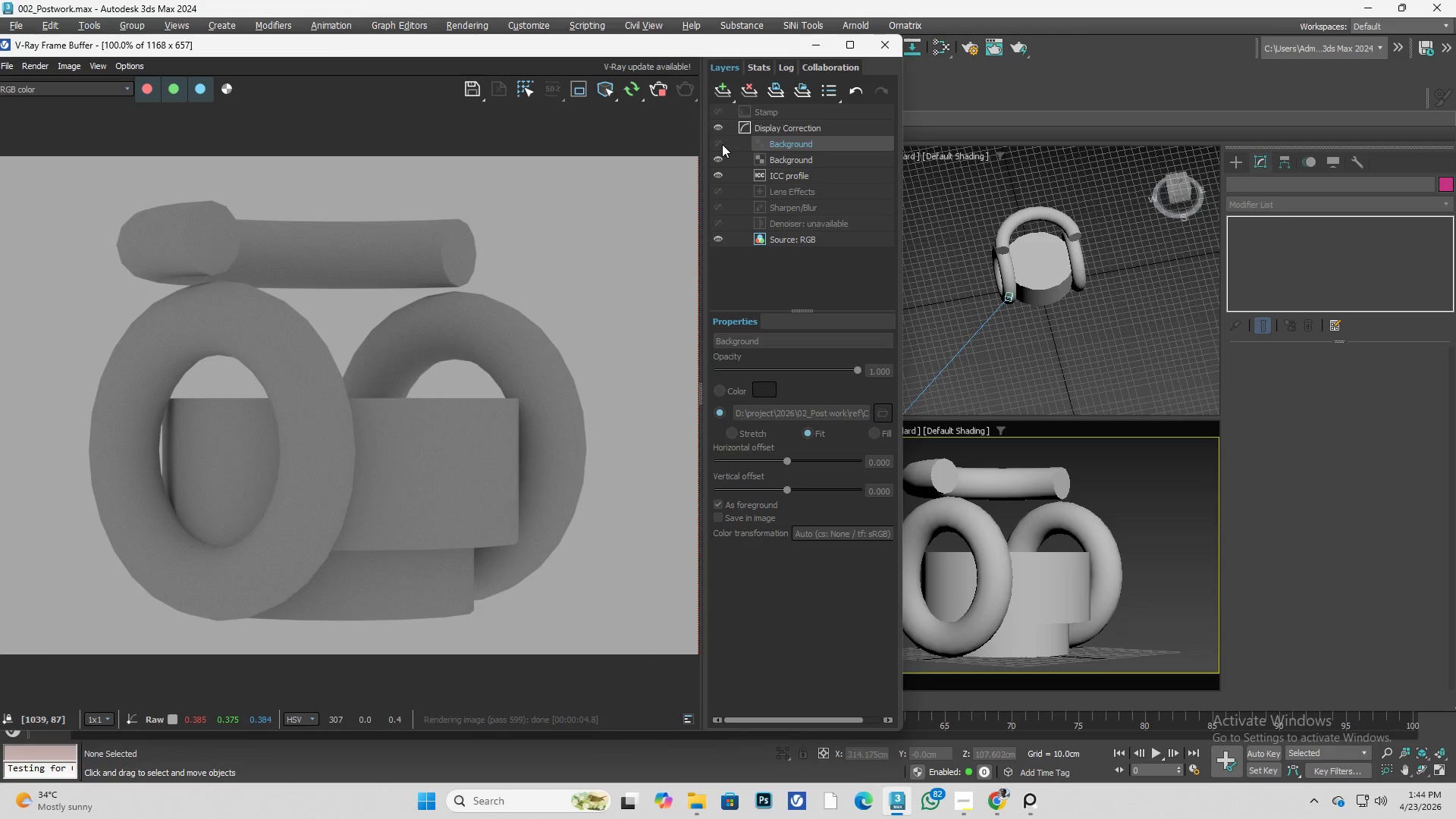 
left_click([722, 144])
 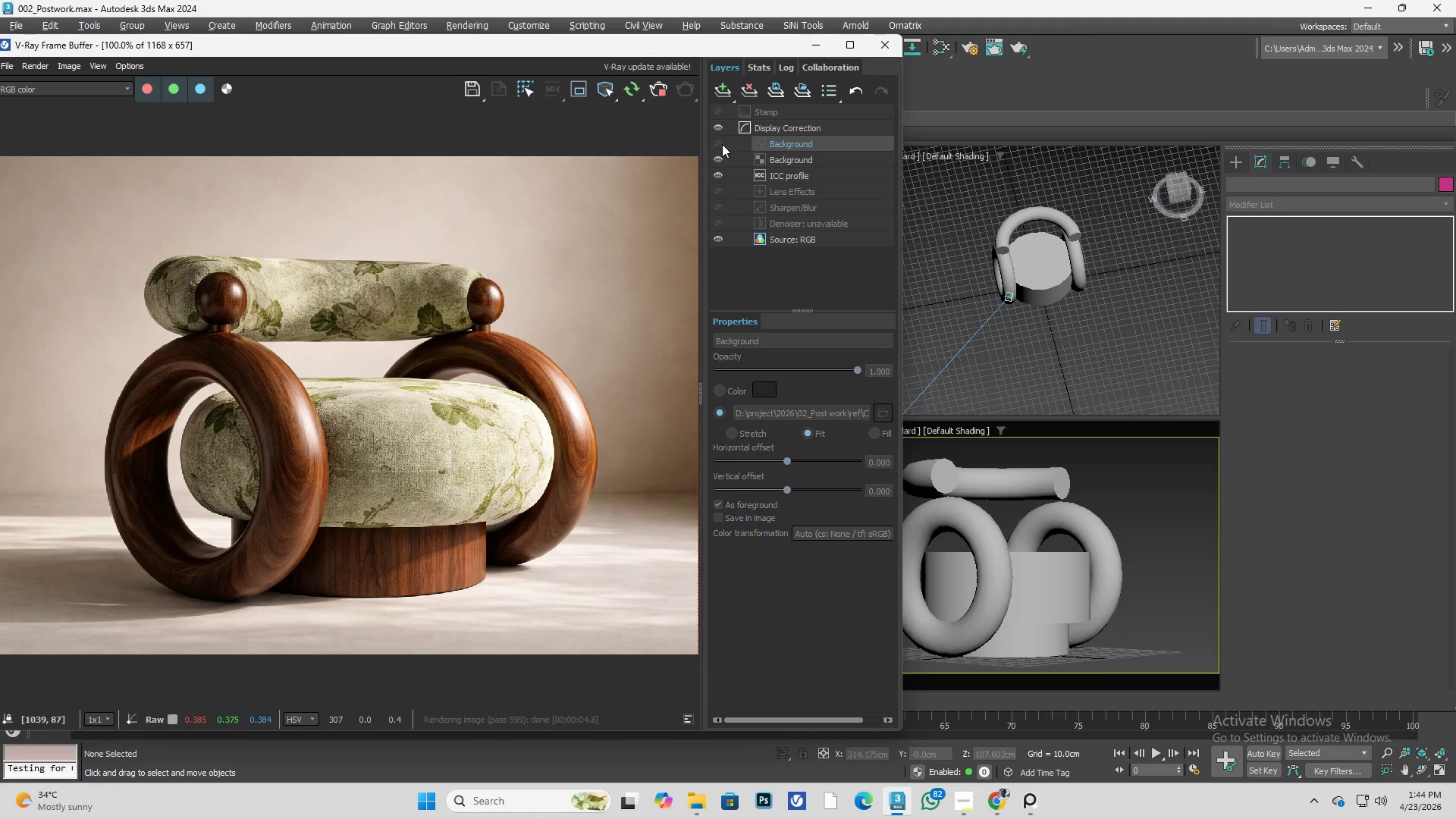 
left_click([722, 144])
 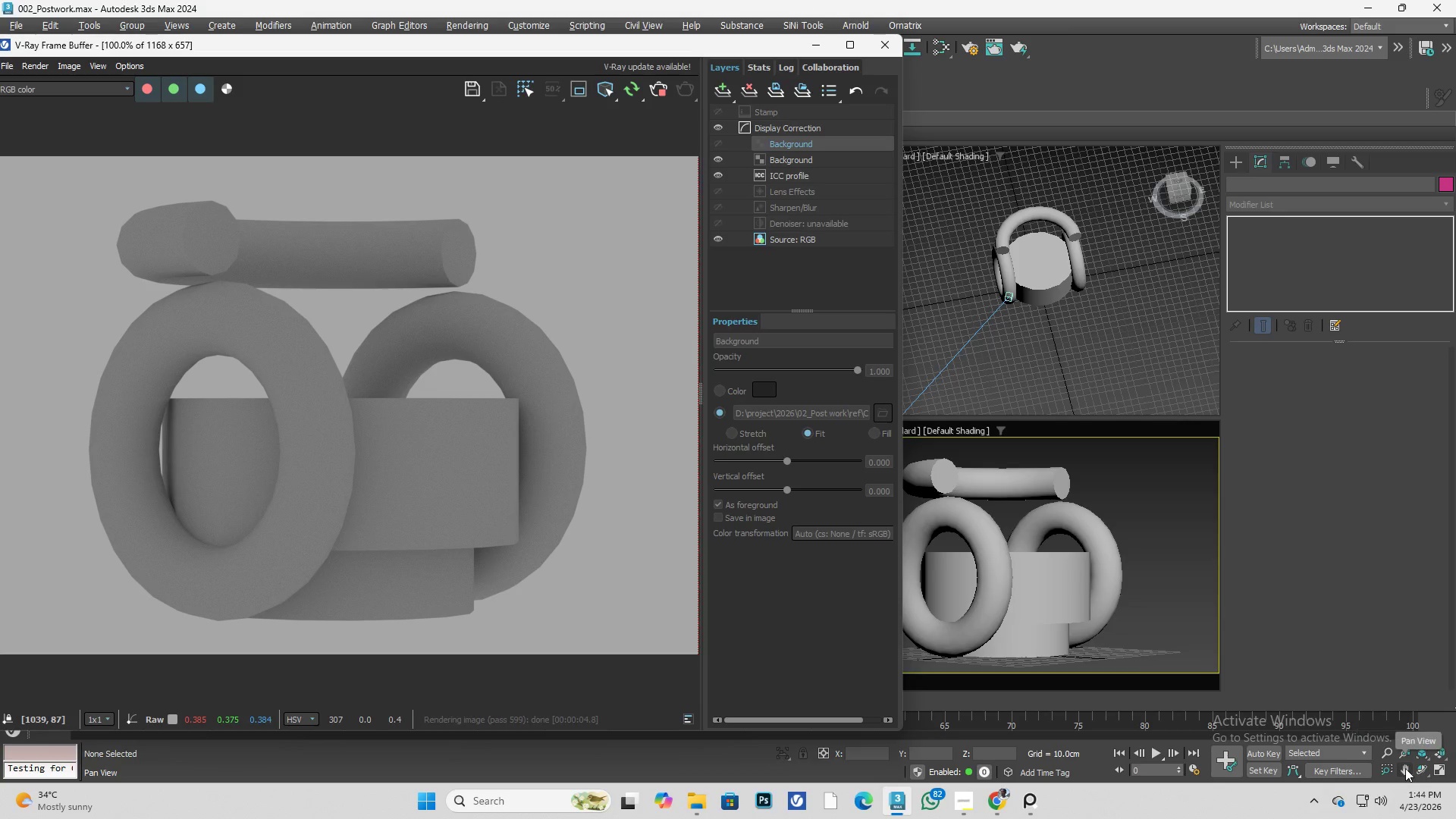 
wait(5.05)
 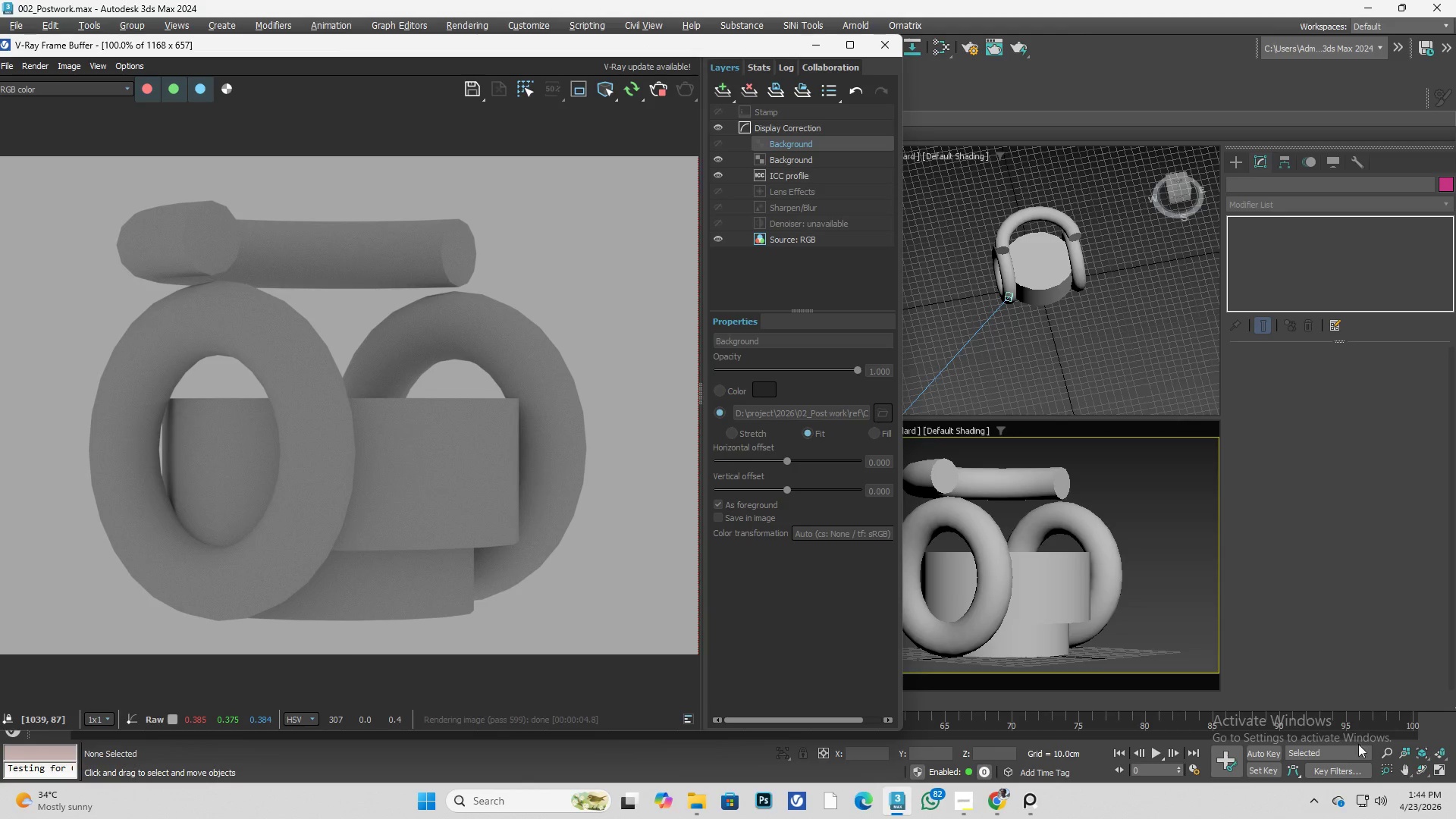 
left_click_drag(start_coordinate=[704, 45], to_coordinate=[592, 54])
 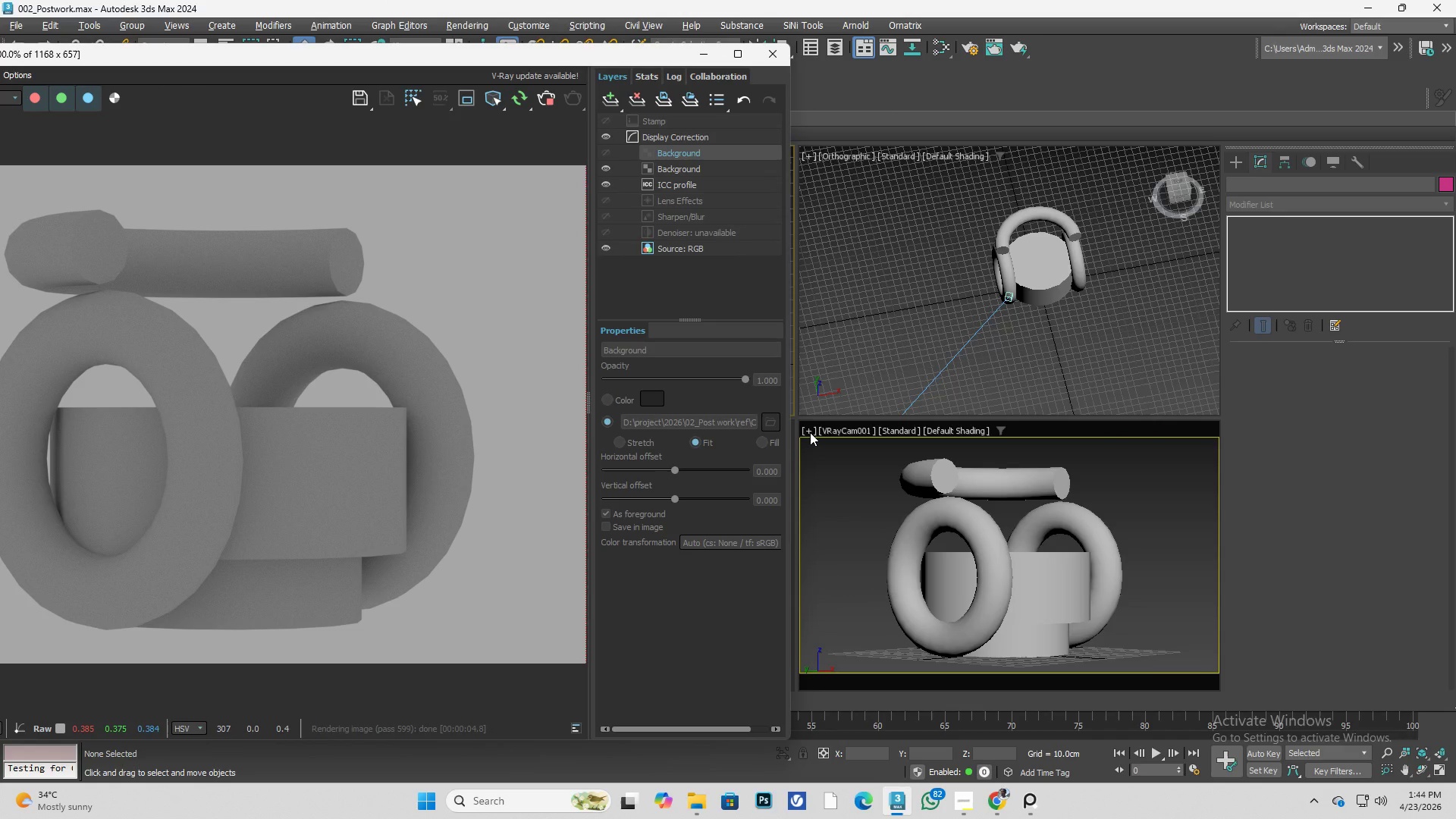 
left_click([810, 432])
 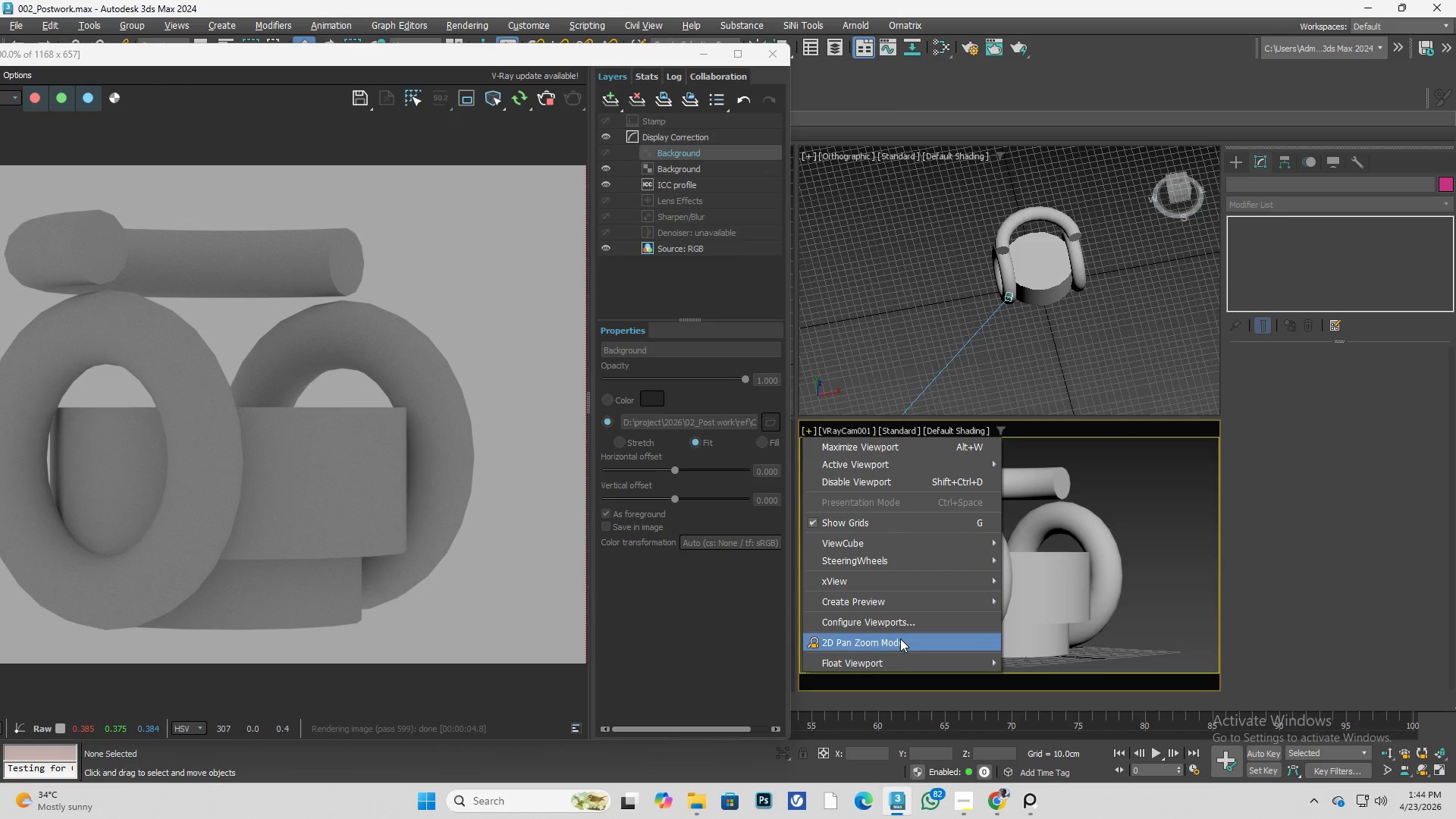 
left_click([900, 639])
 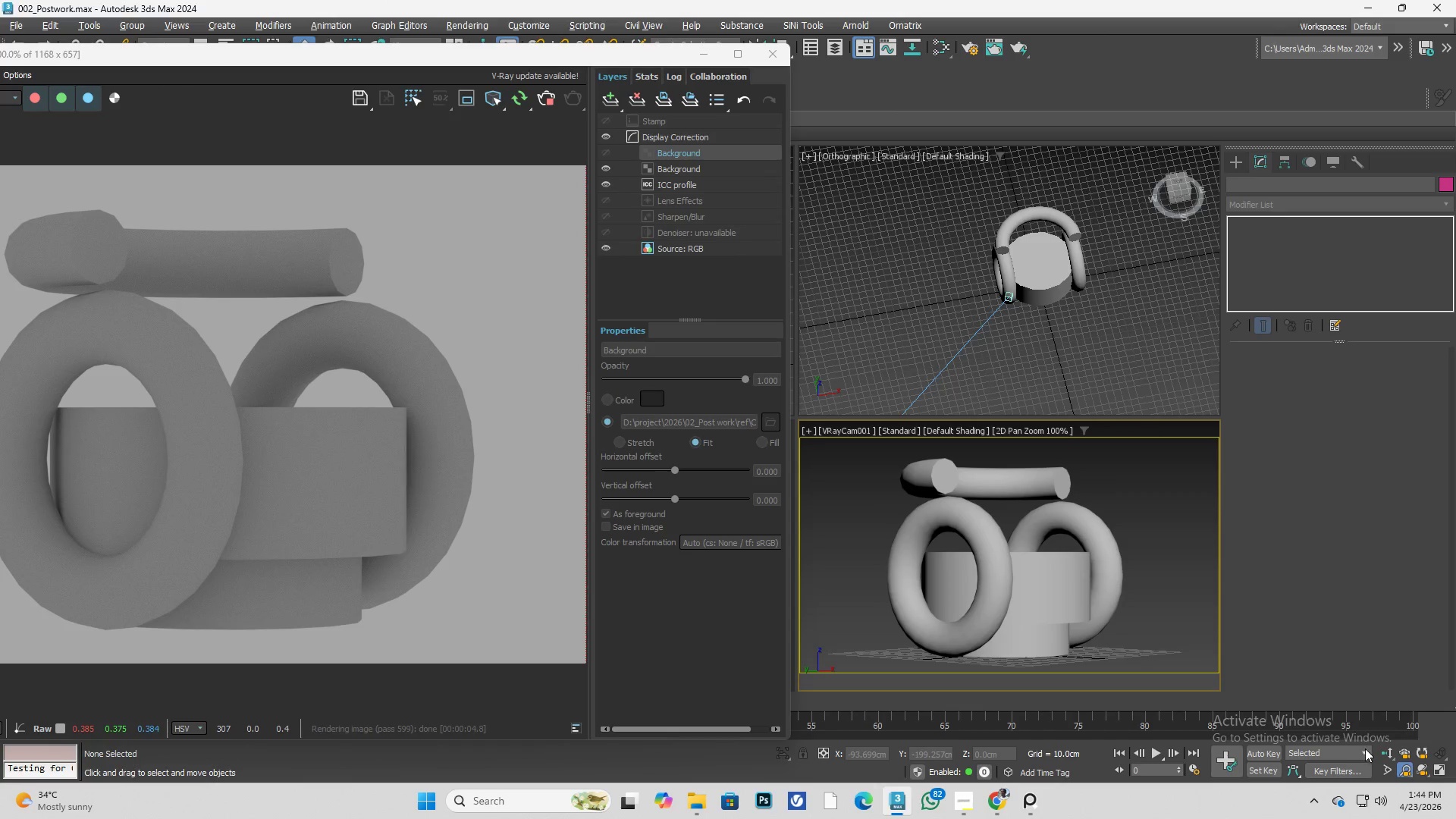 
left_click([1386, 756])
 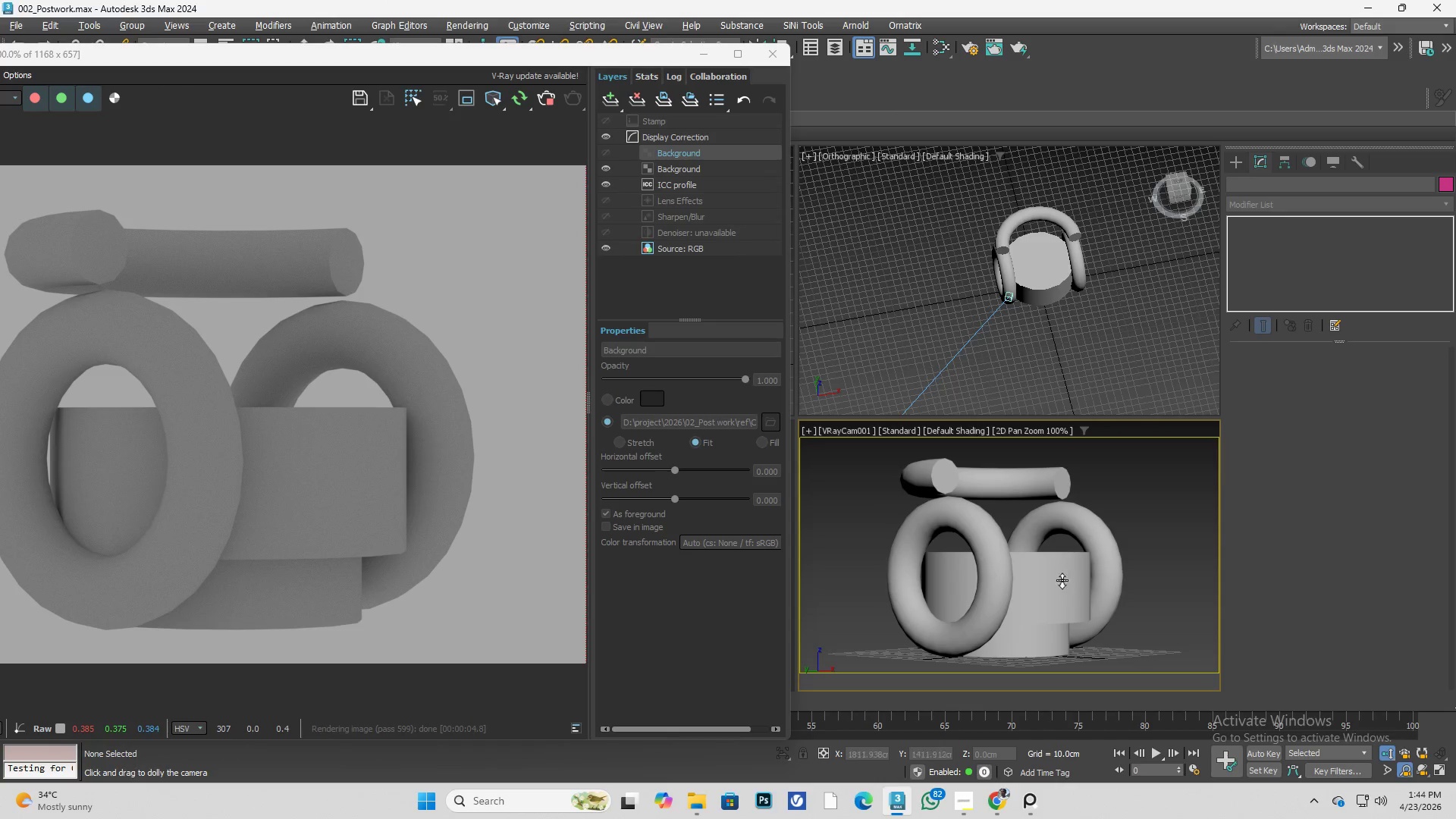 
left_click_drag(start_coordinate=[1053, 575], to_coordinate=[1069, 629])
 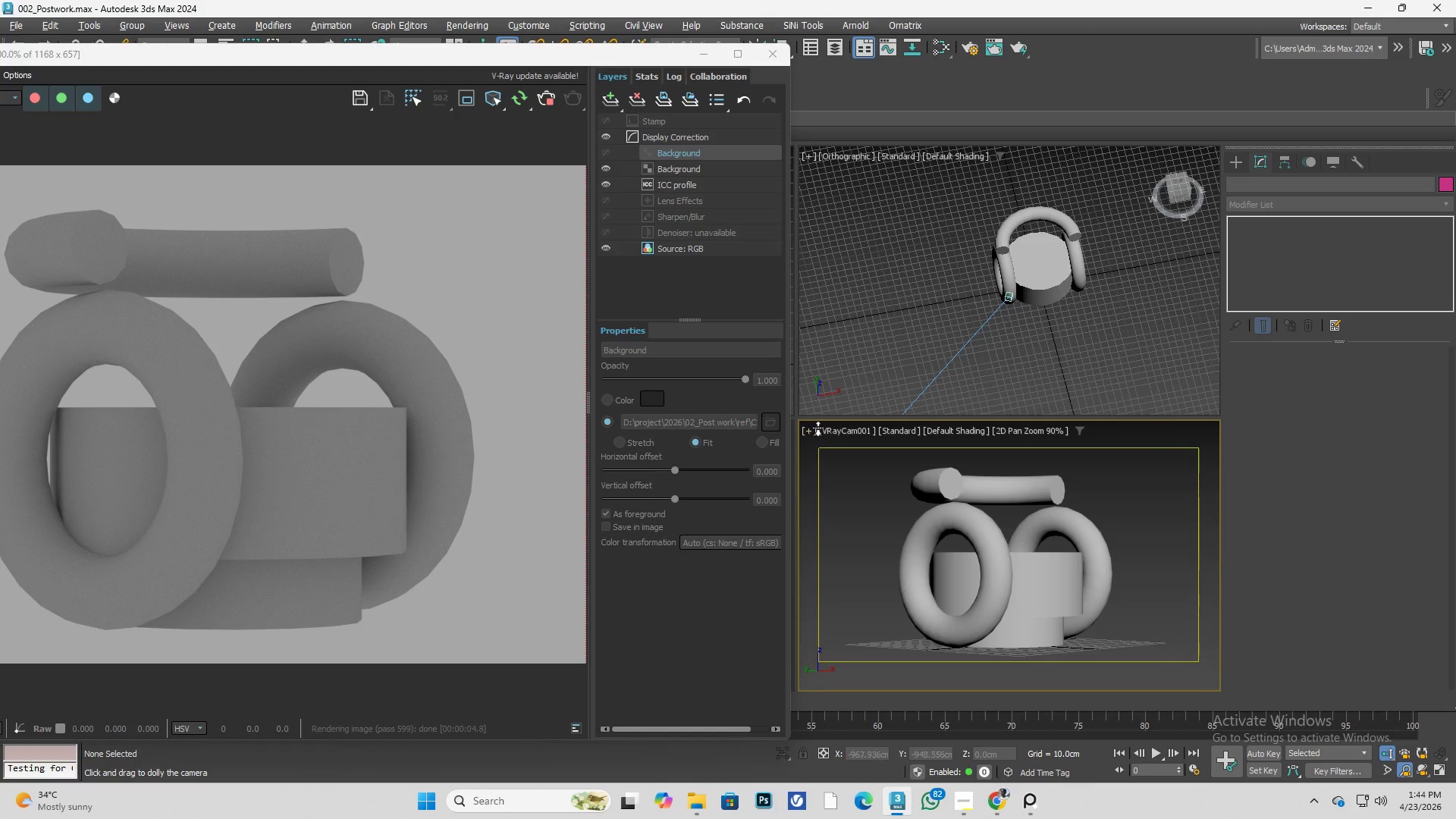 
wait(5.53)
 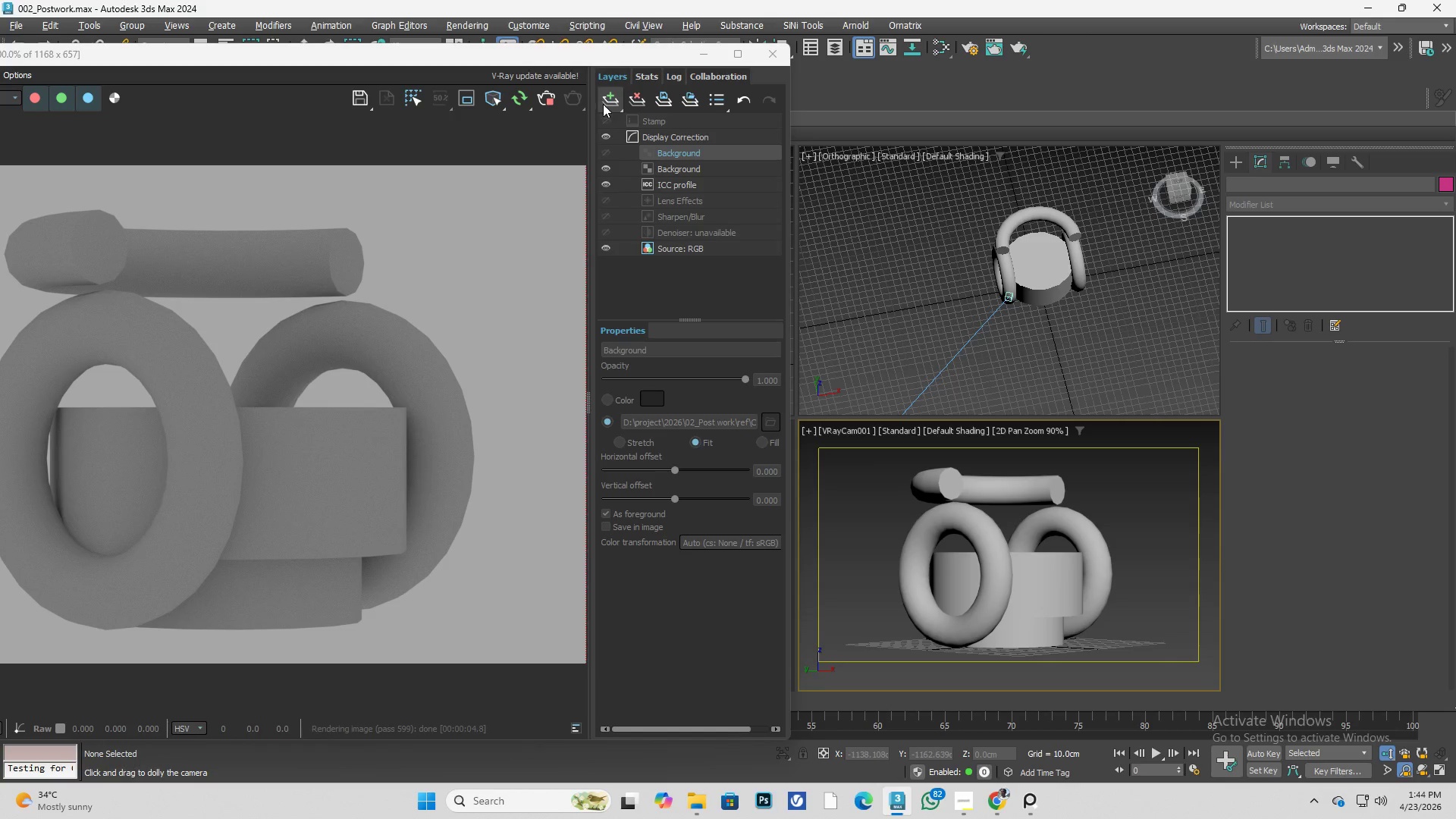 
left_click_drag(start_coordinate=[880, 508], to_coordinate=[906, 538])
 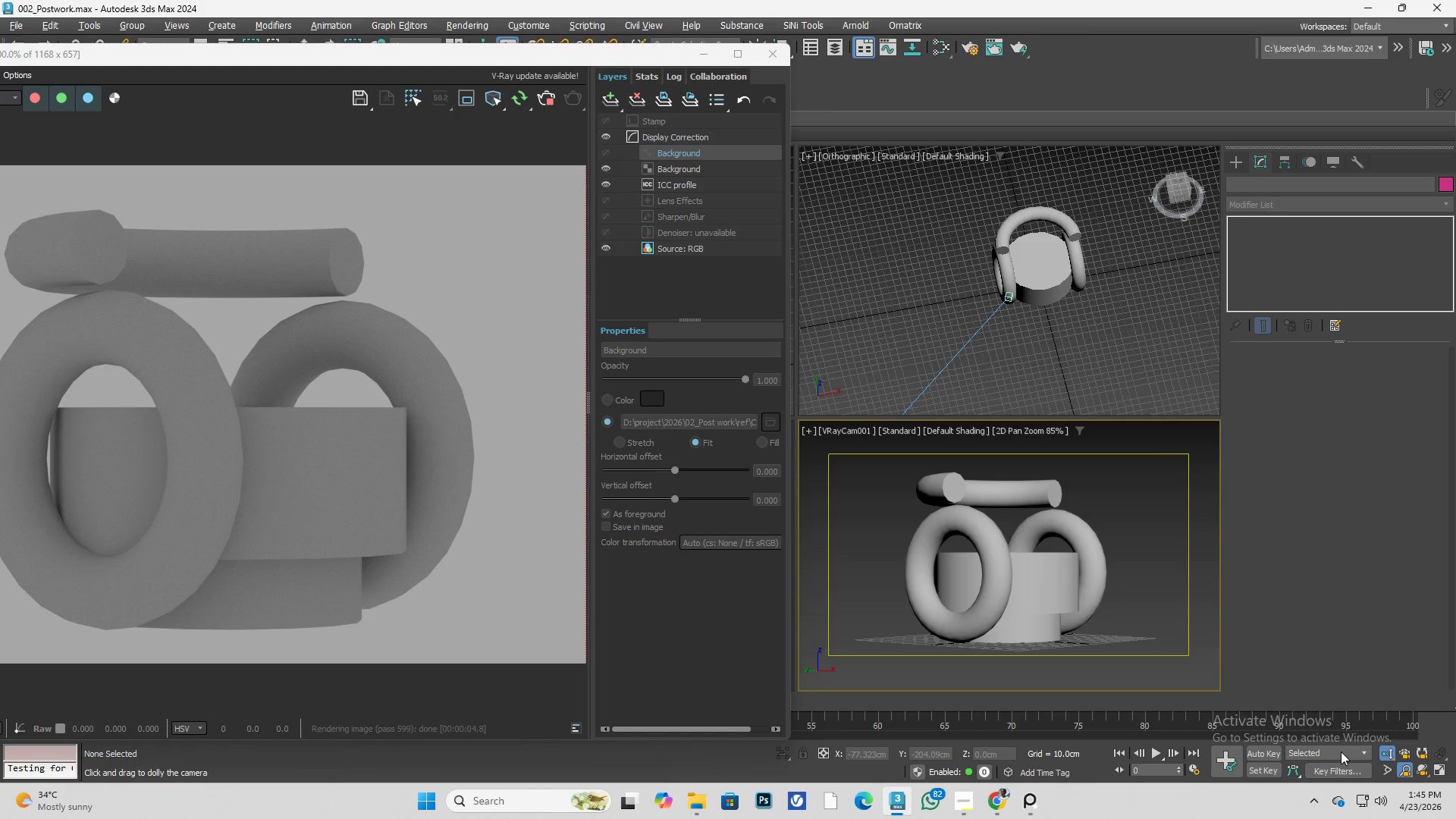 
right_click([864, 482])
 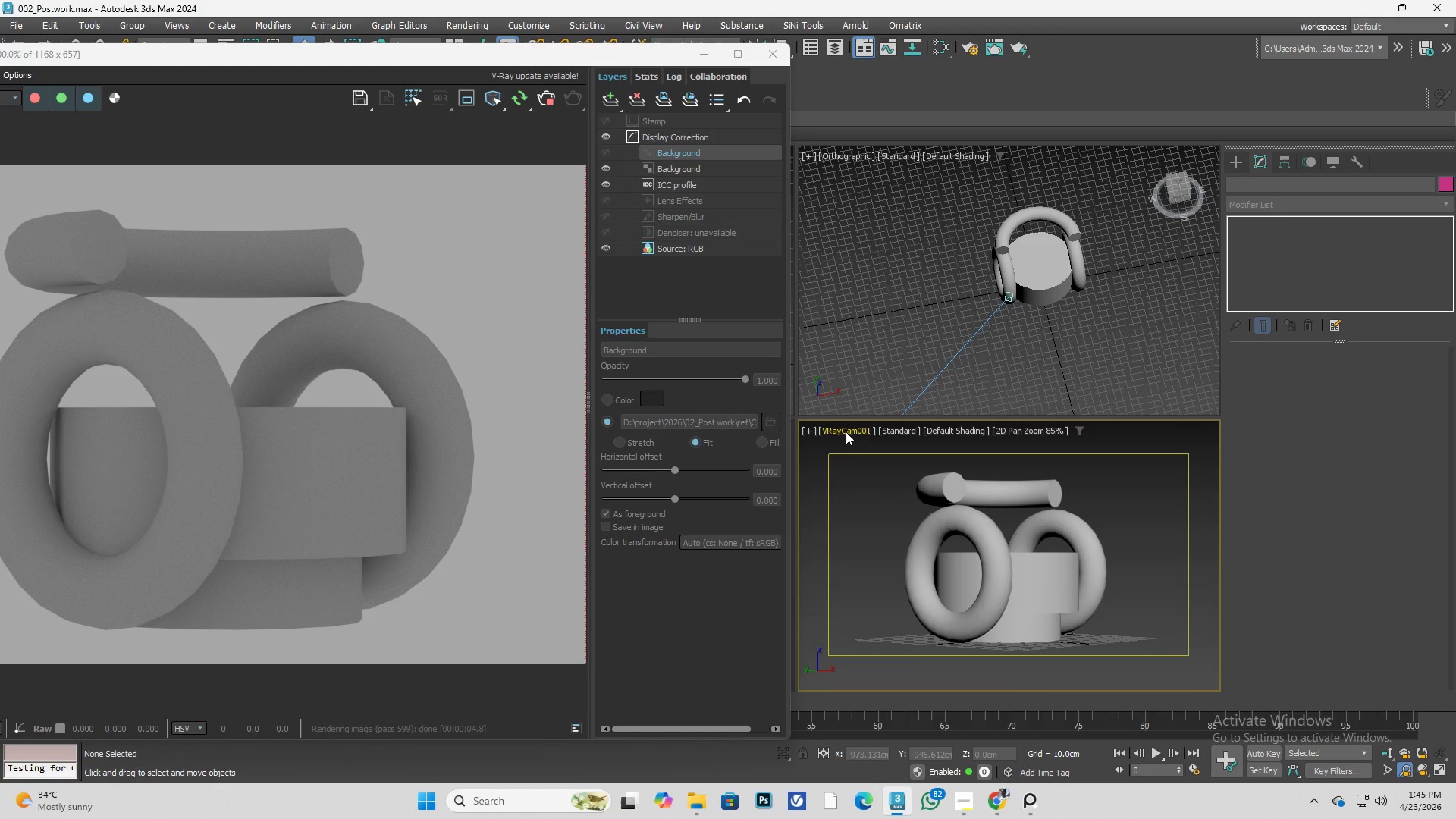 
left_click([848, 430])
 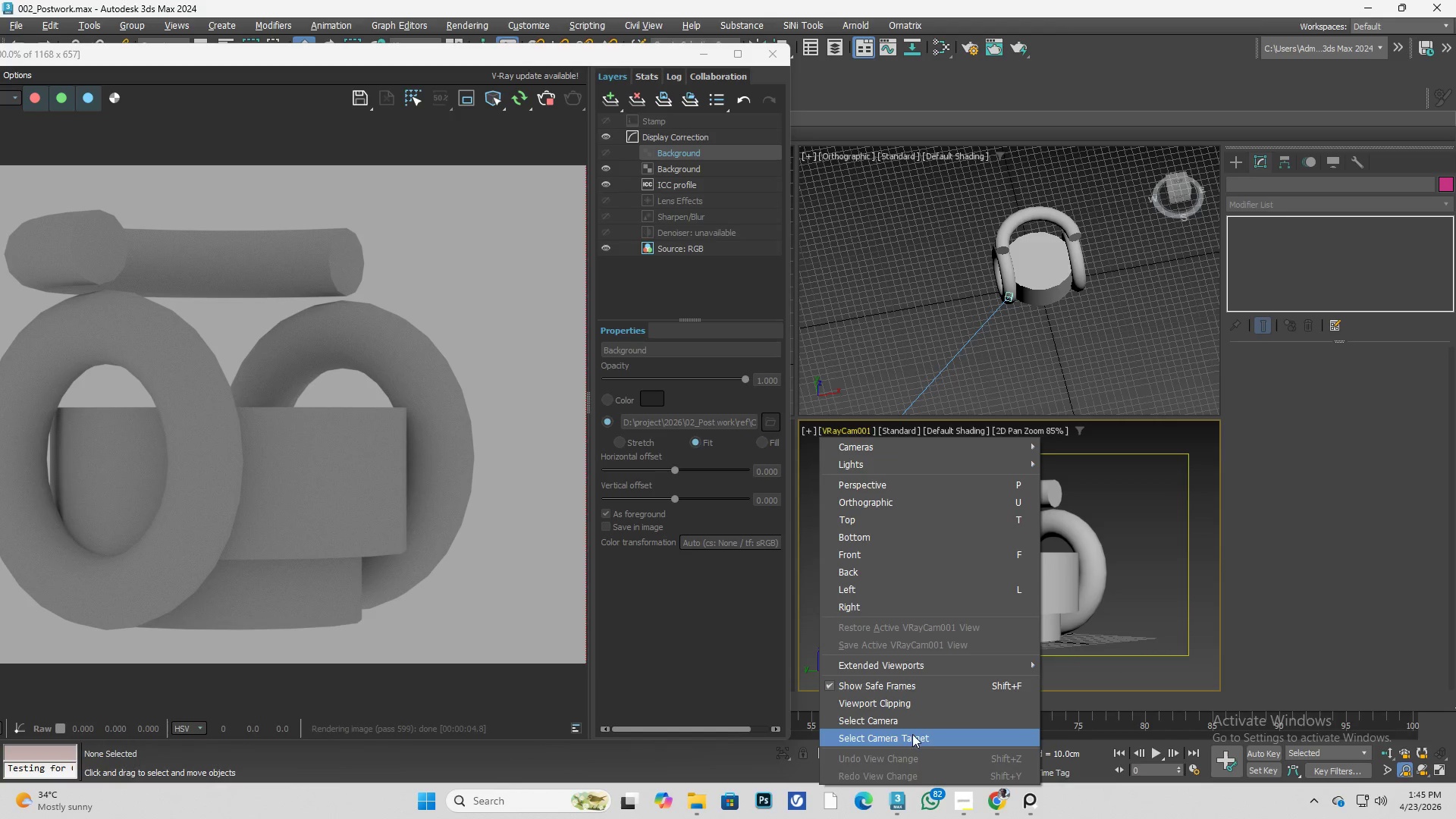 
left_click([932, 724])
 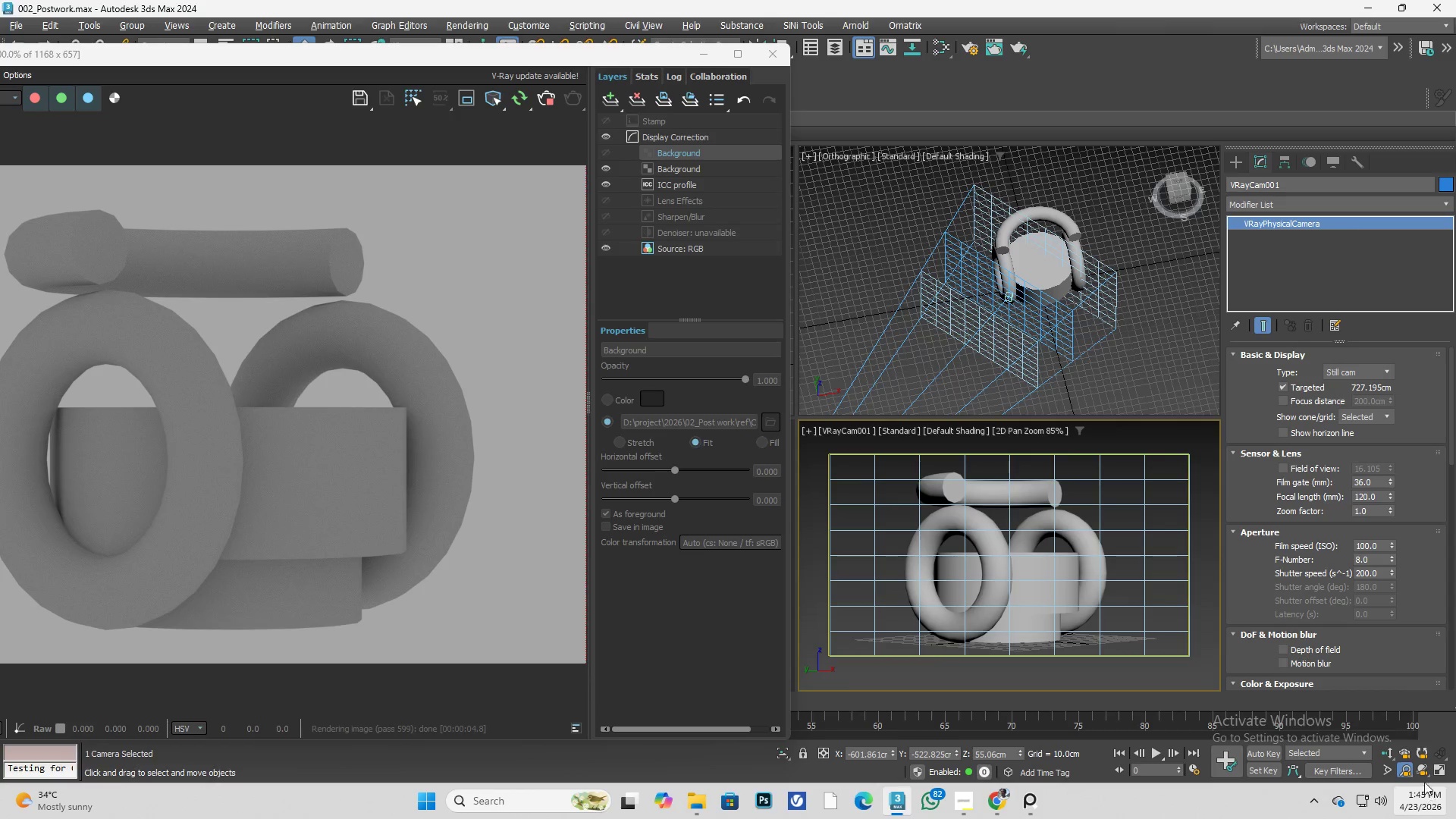 
left_click([1388, 755])
 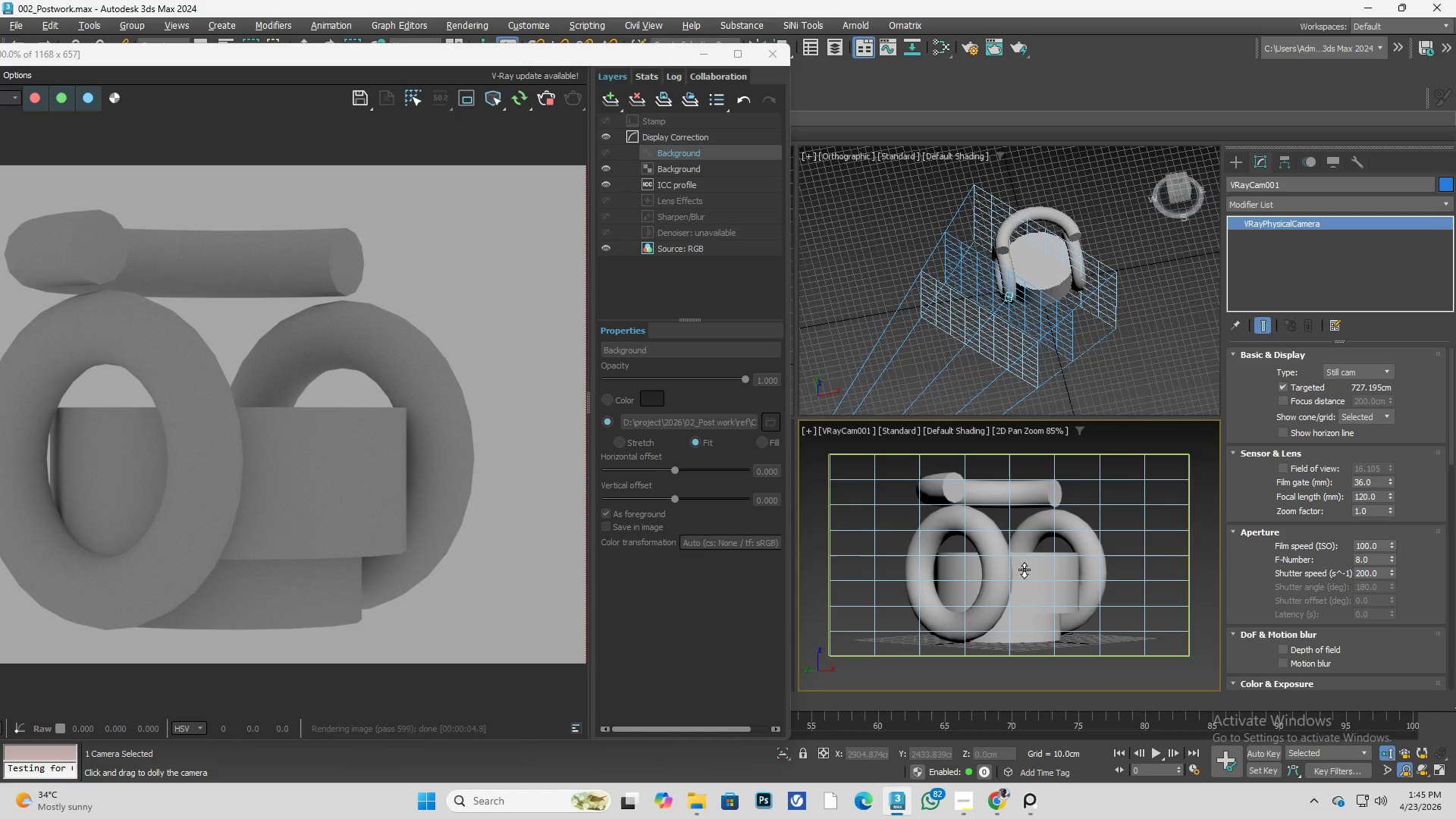 
left_click_drag(start_coordinate=[1025, 570], to_coordinate=[980, 481])
 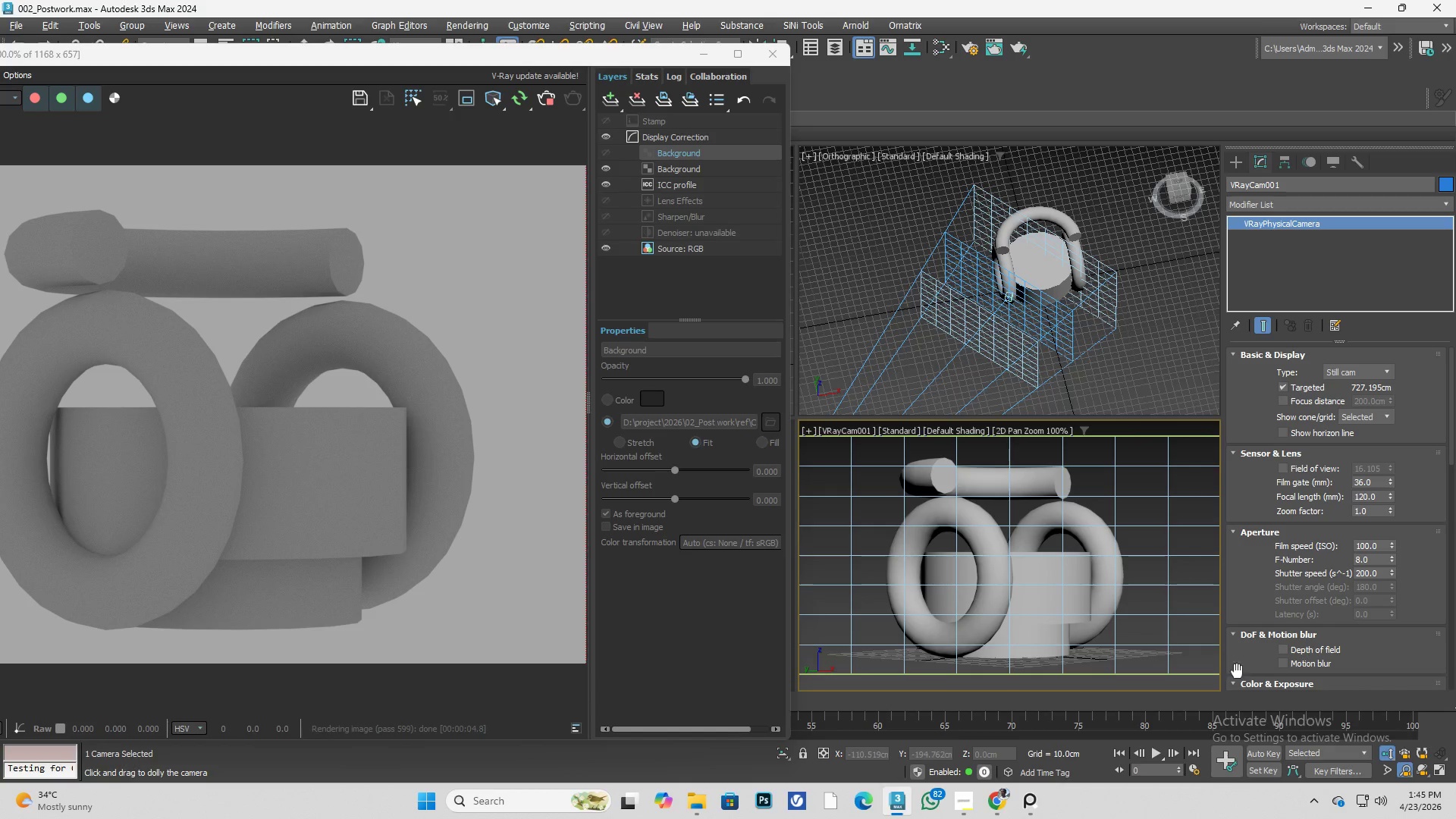 
left_click_drag(start_coordinate=[1386, 753], to_coordinate=[1389, 704])
 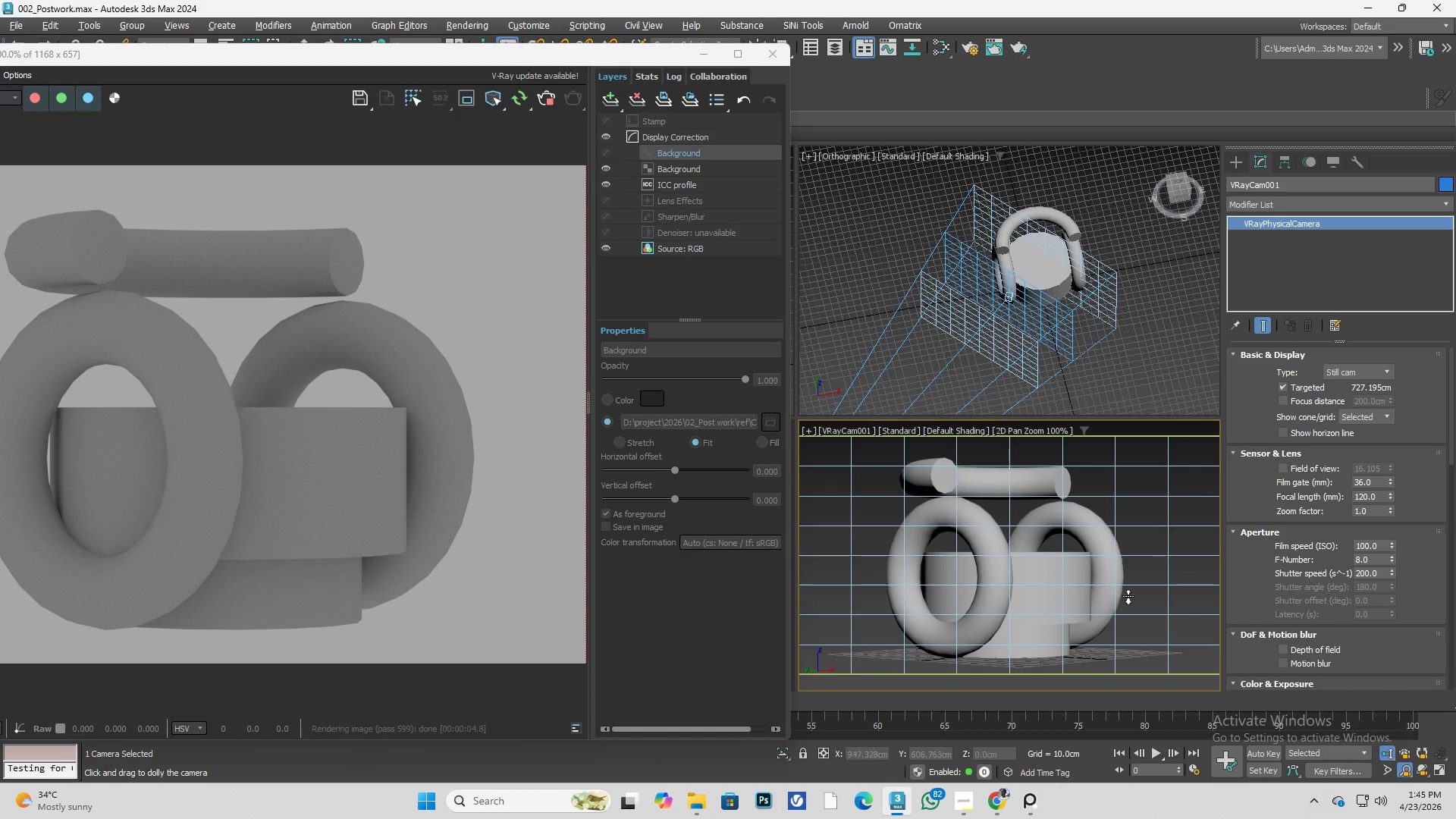 
left_click_drag(start_coordinate=[1128, 596], to_coordinate=[1132, 635])
 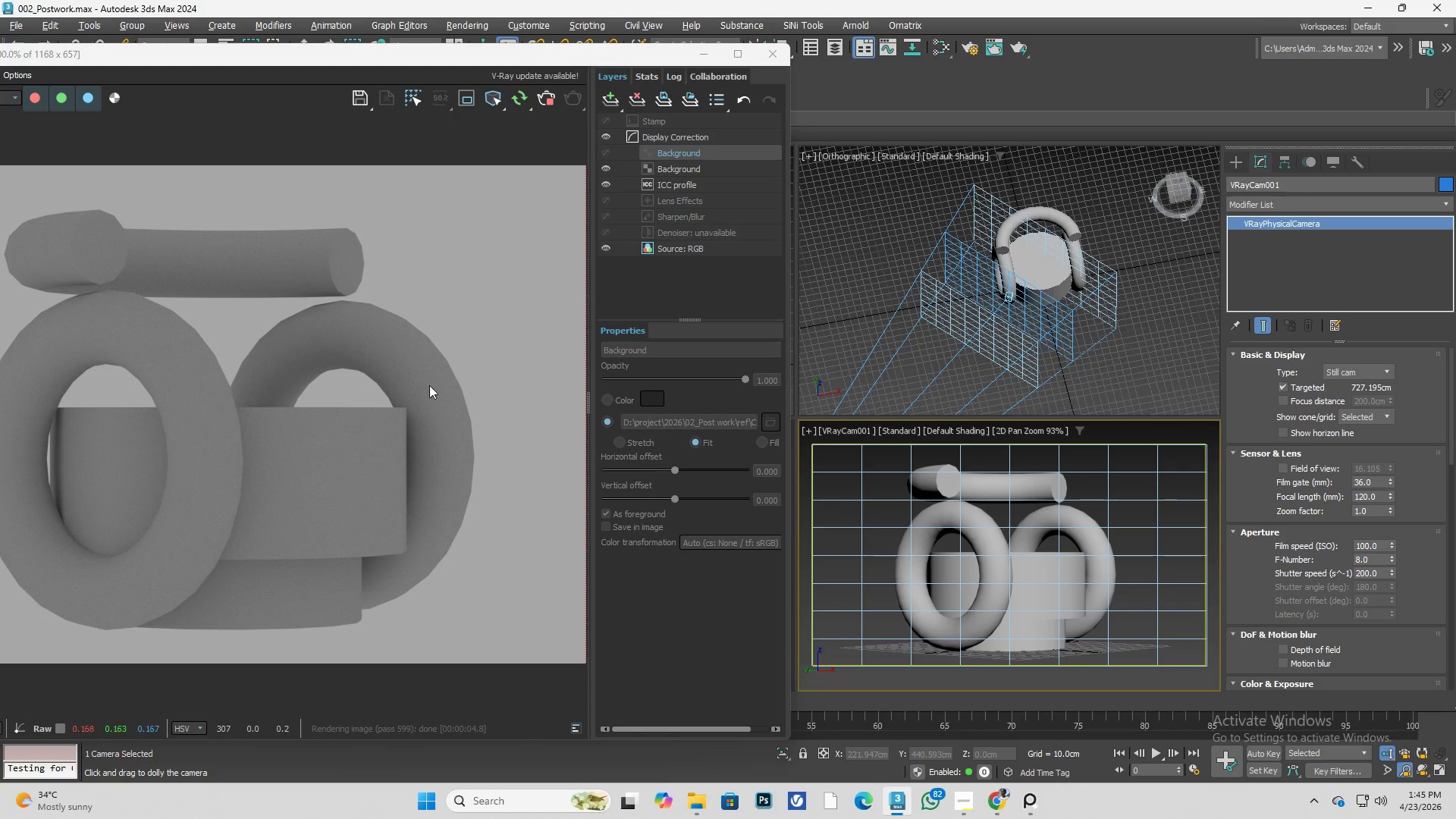 
scroll: coordinate [495, 331], scroll_direction: down, amount: 1.0
 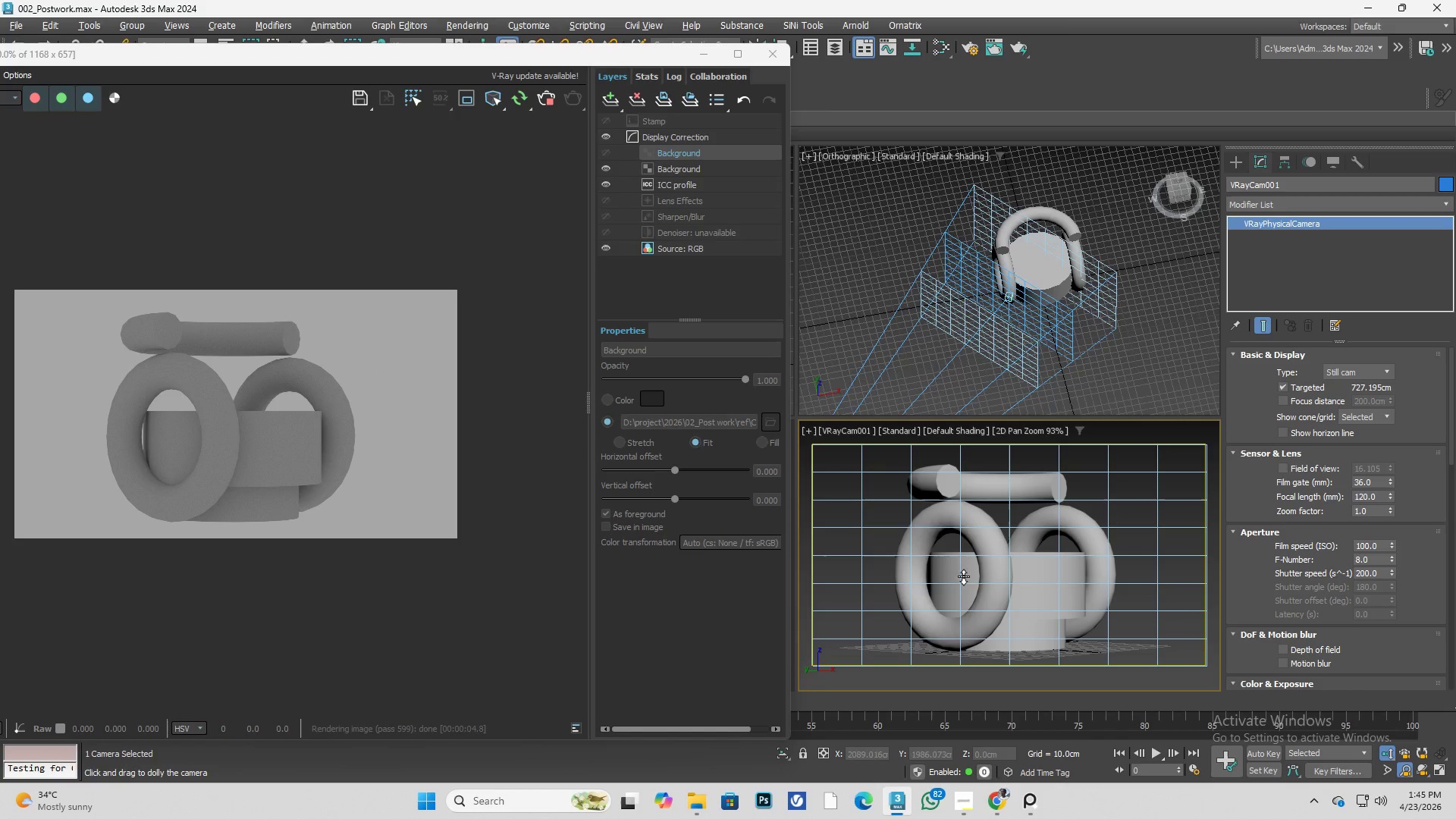 
left_click_drag(start_coordinate=[976, 587], to_coordinate=[983, 635])
 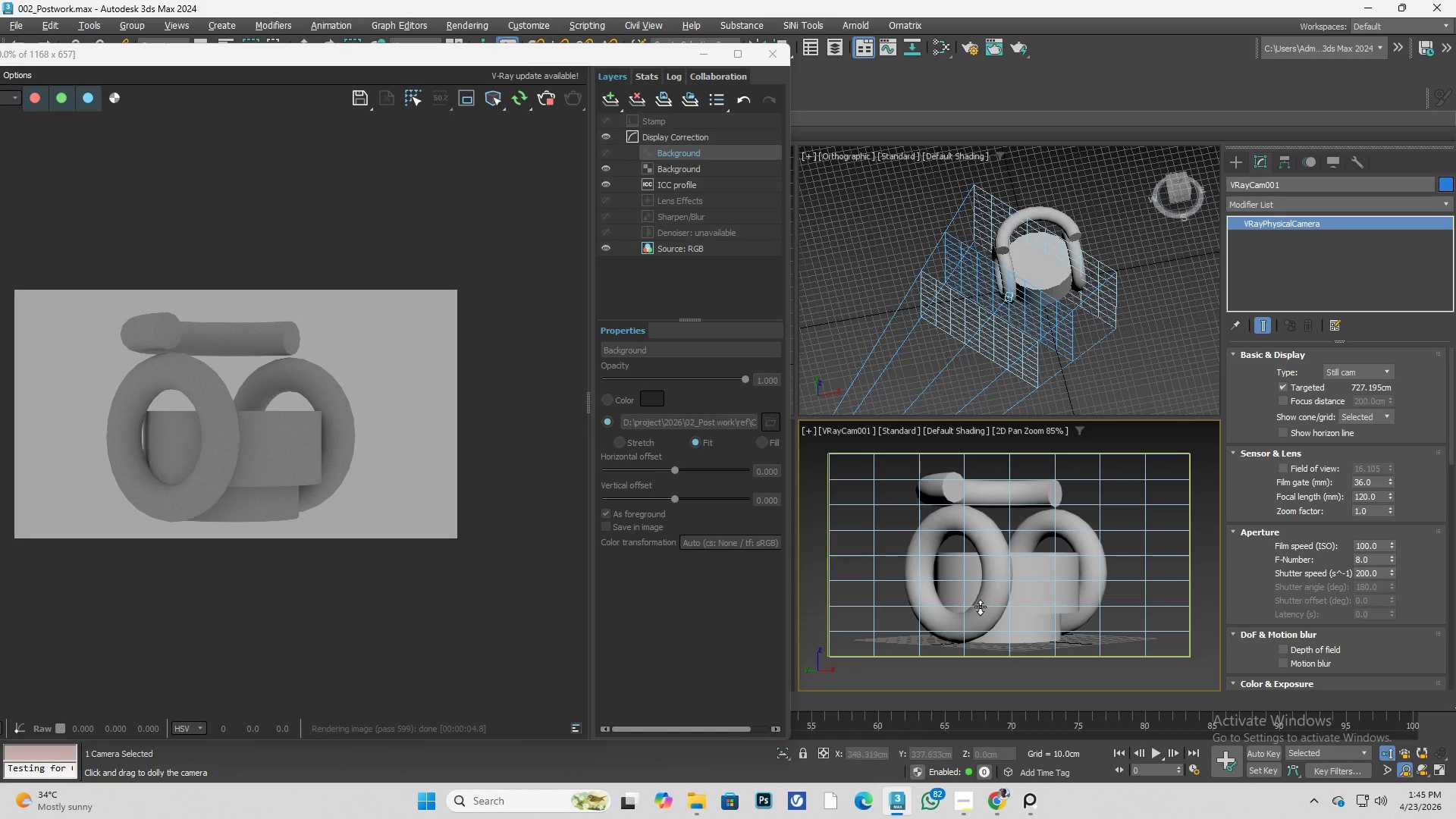 
left_click_drag(start_coordinate=[981, 607], to_coordinate=[934, 491])
 